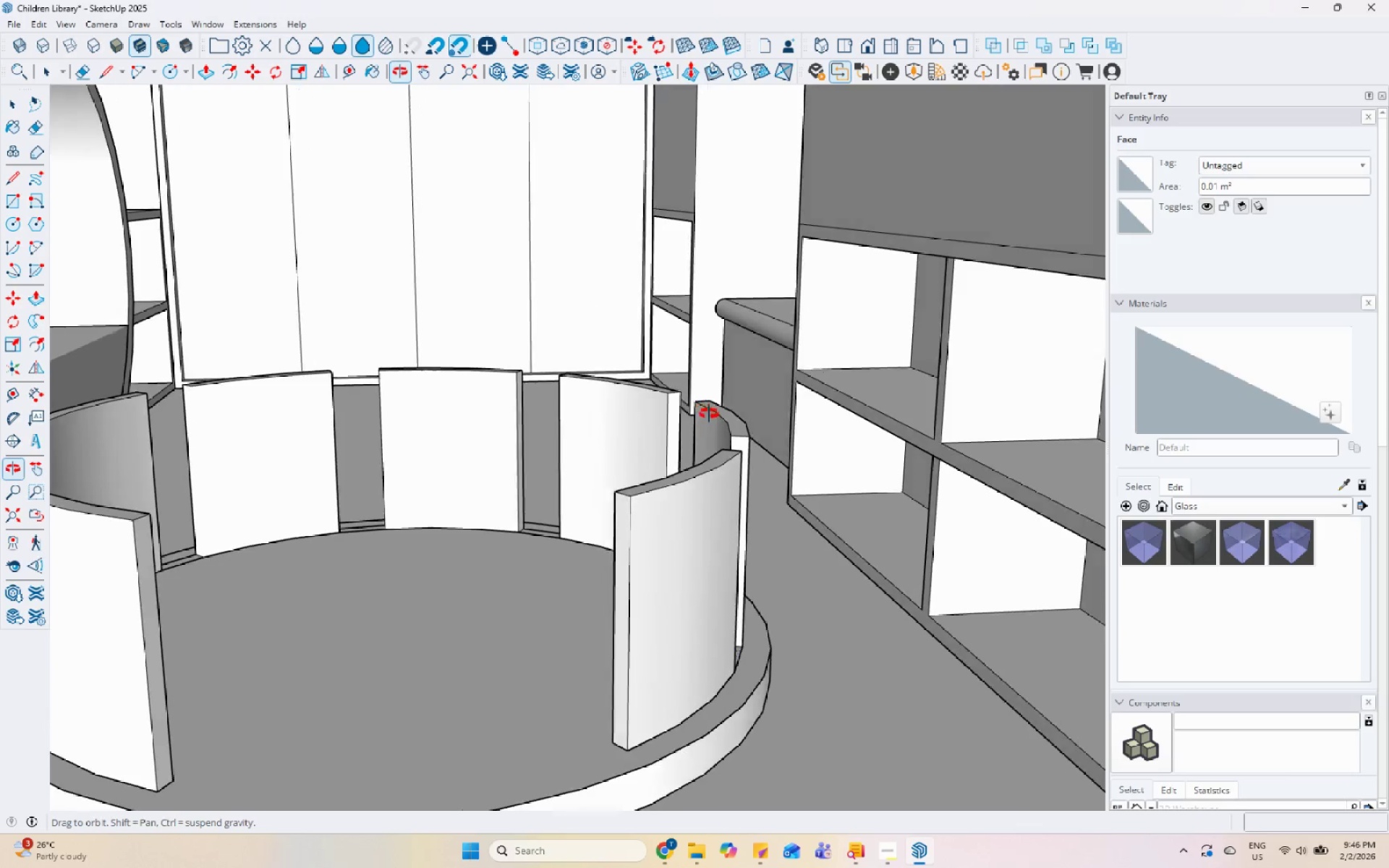 
scroll: coordinate [871, 592], scroll_direction: down, amount: 4.0
 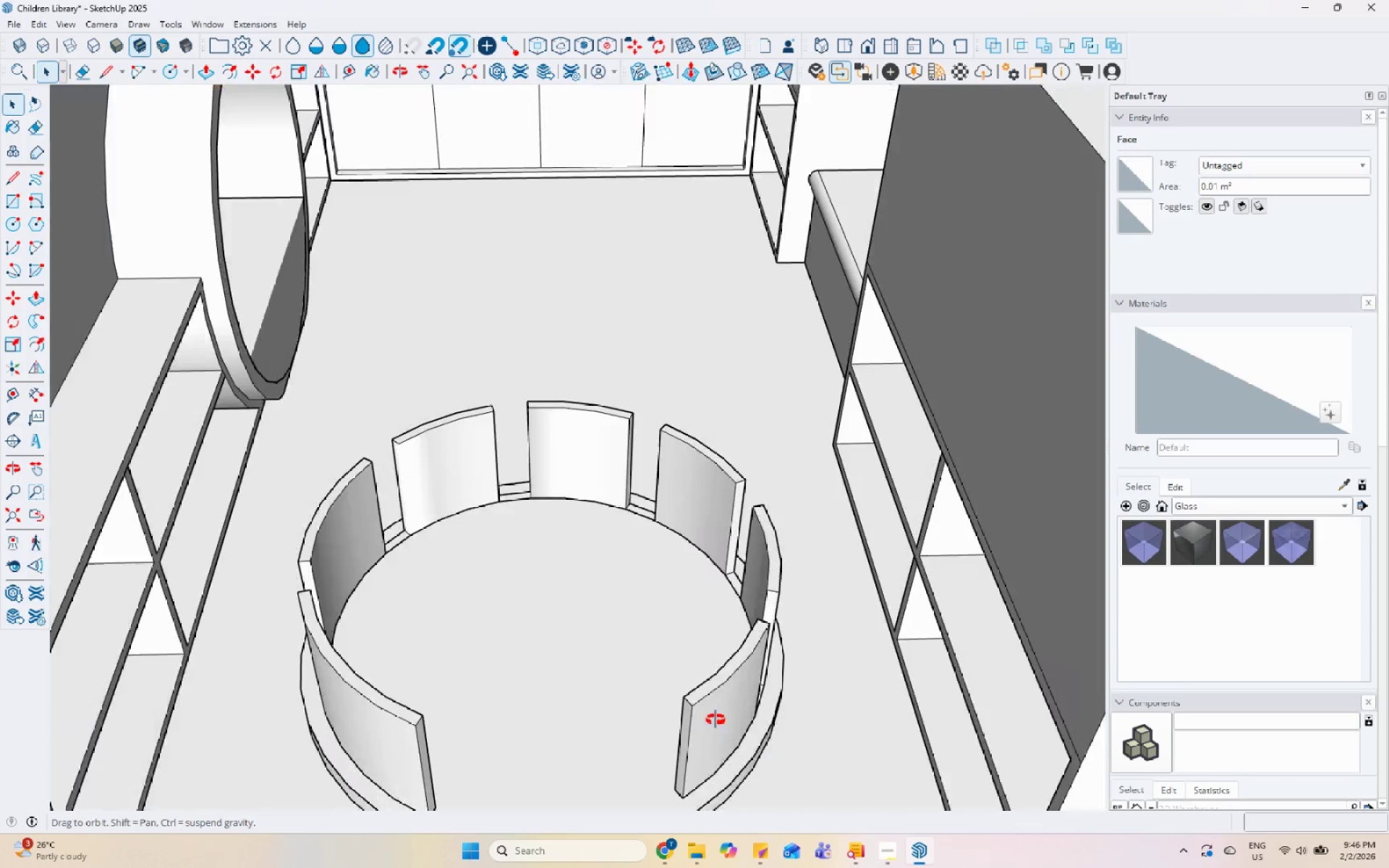 
left_click([607, 542])
 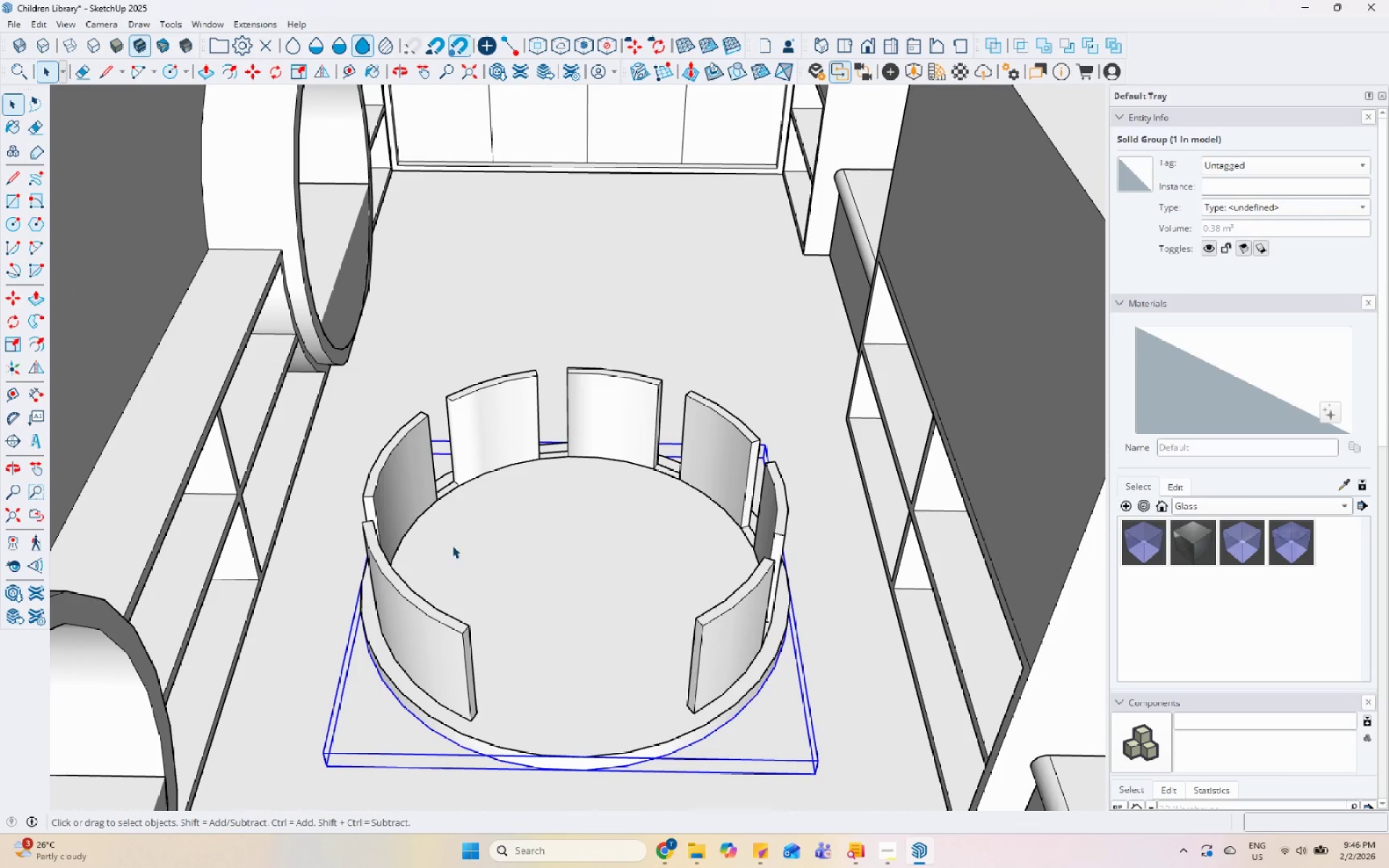 
scroll: coordinate [653, 466], scroll_direction: down, amount: 1.0
 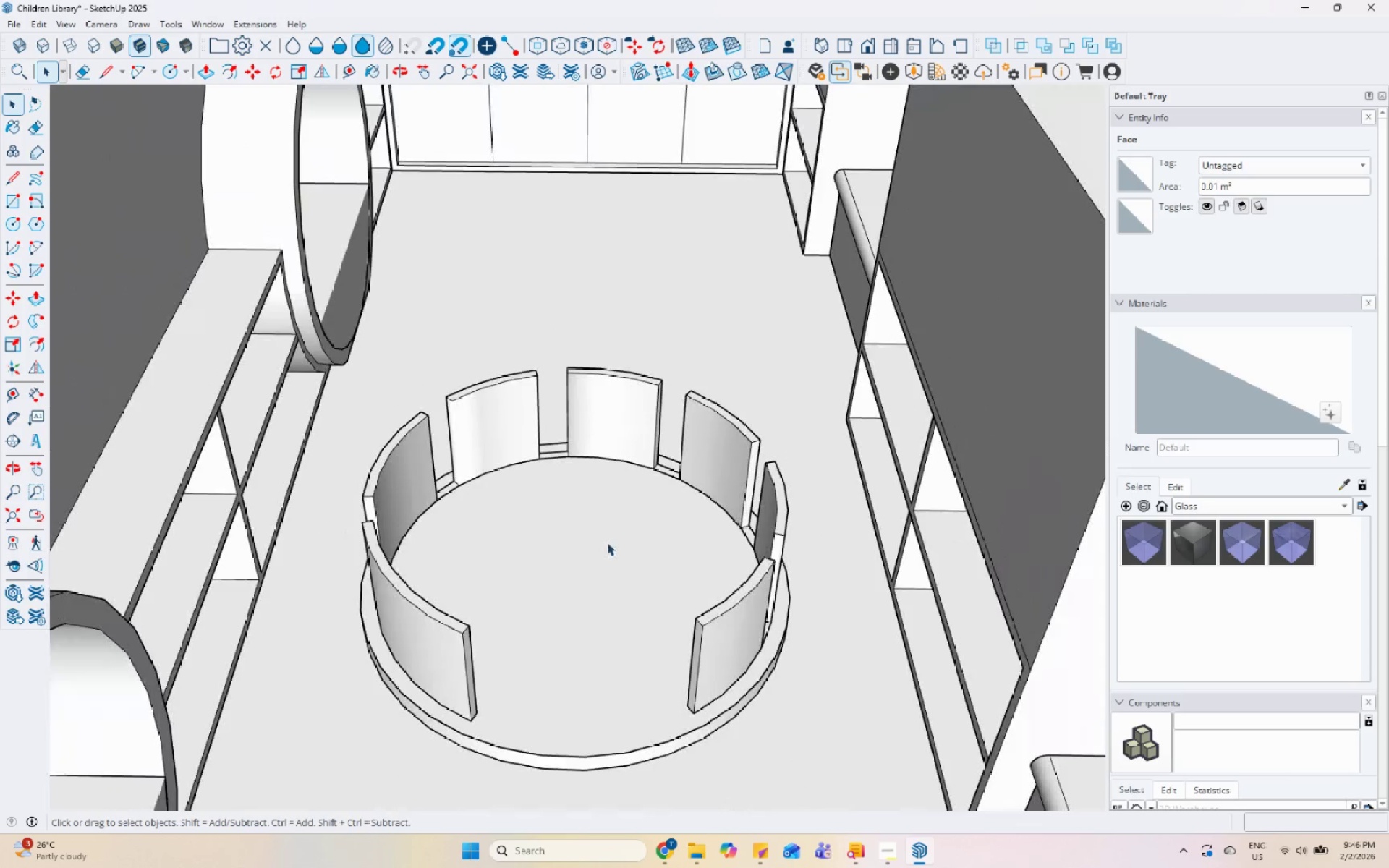 
left_click([400, 589])
 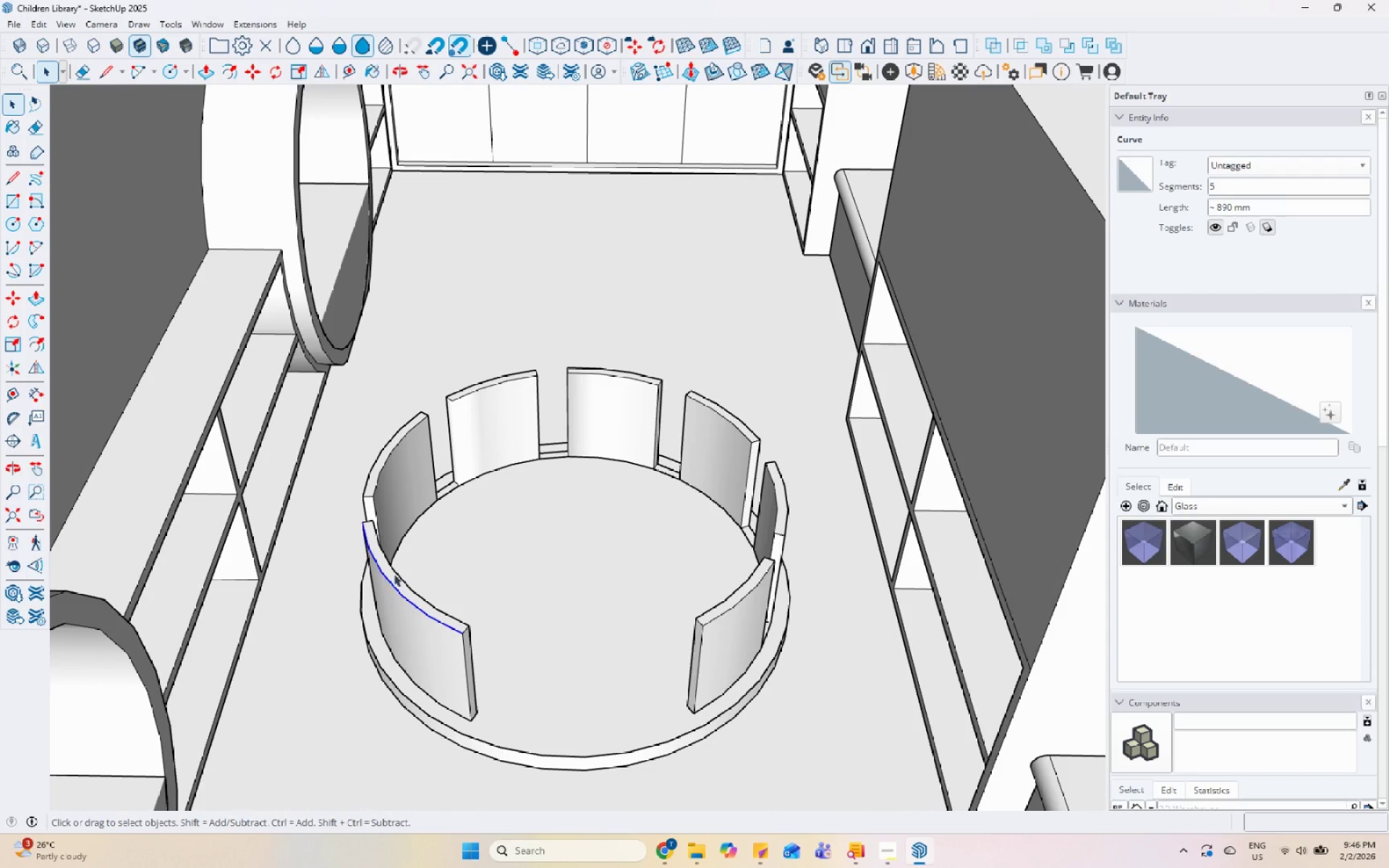 
double_click([391, 578])
 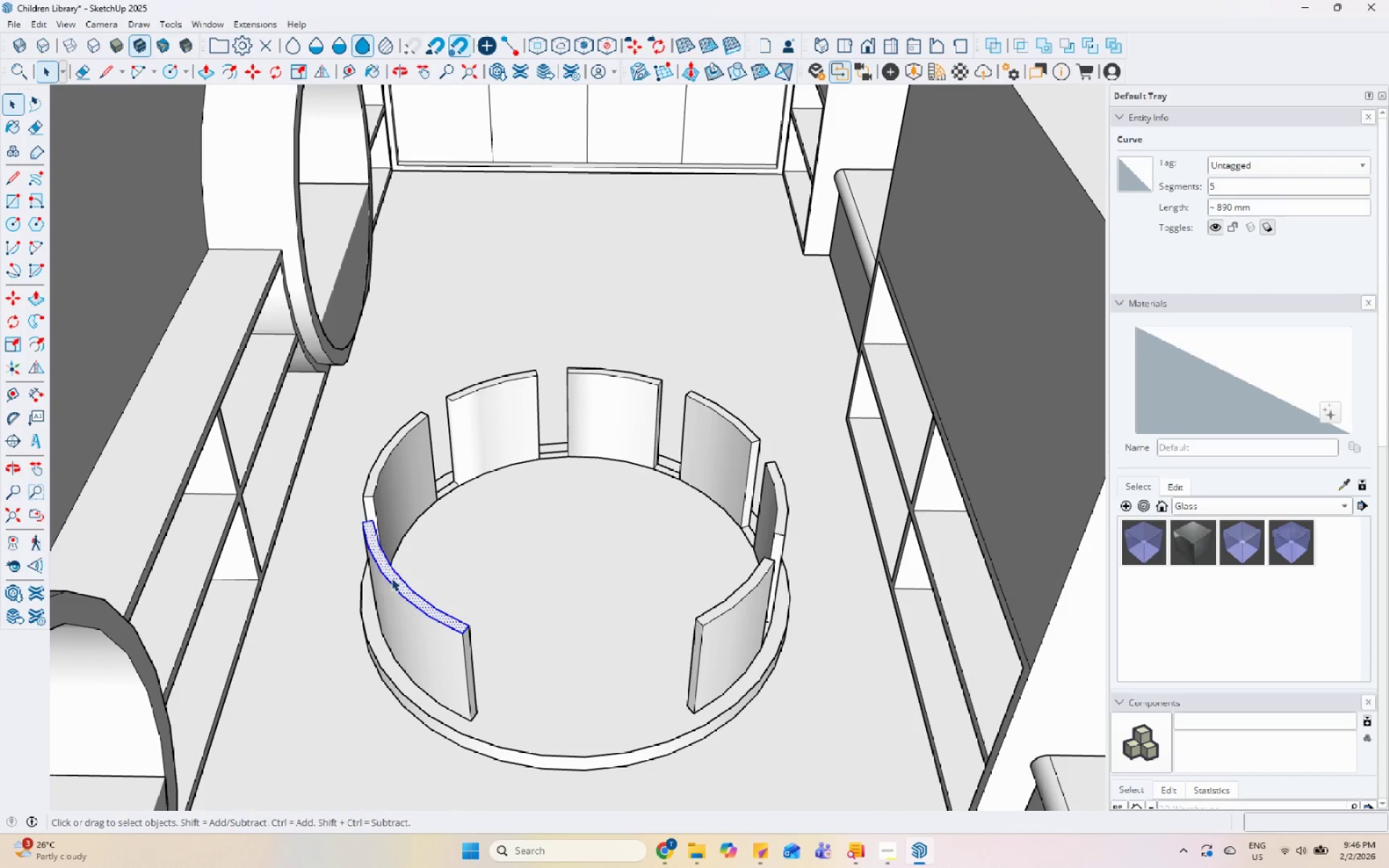 
triple_click([391, 578])
 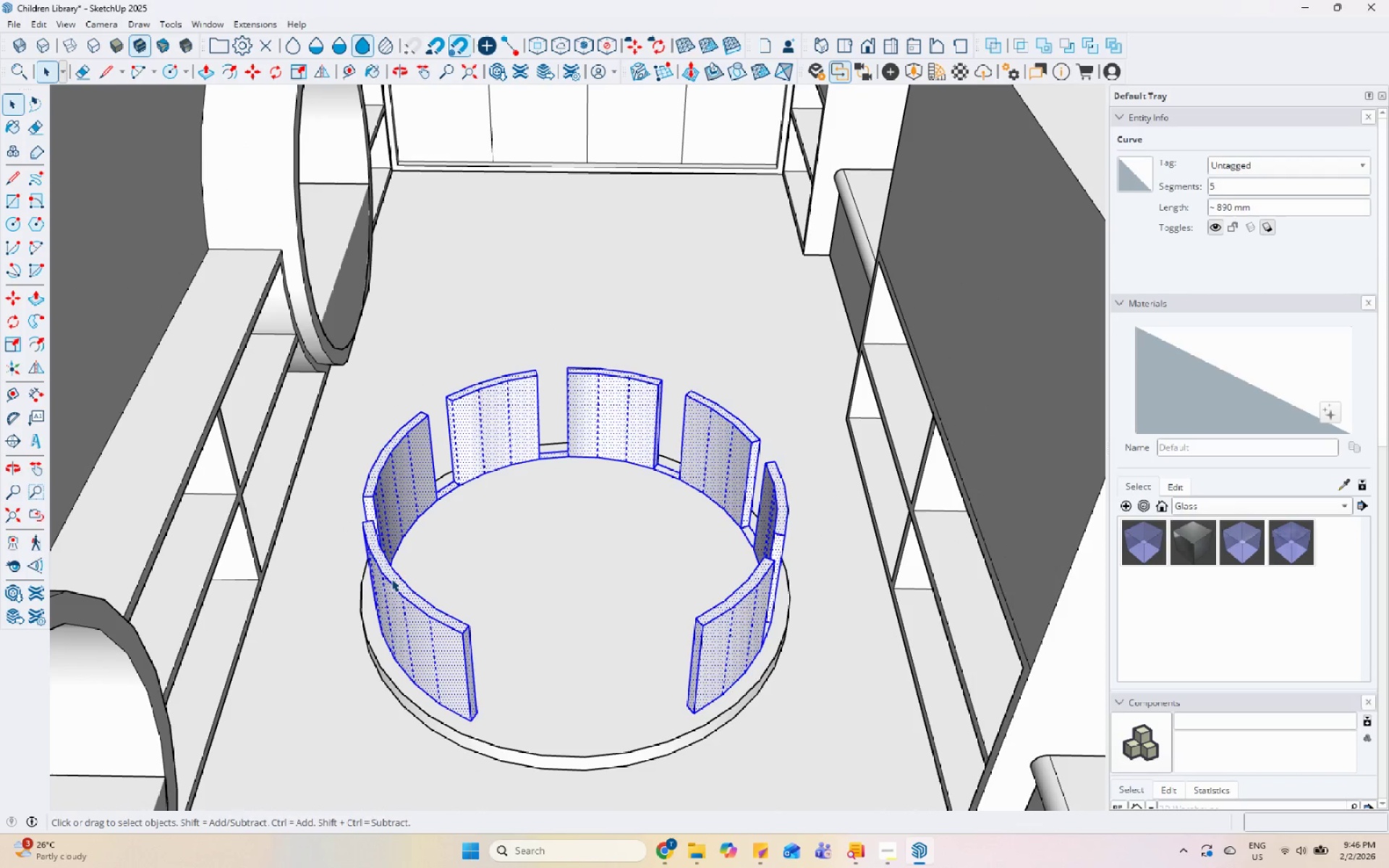 
right_click([391, 579])
 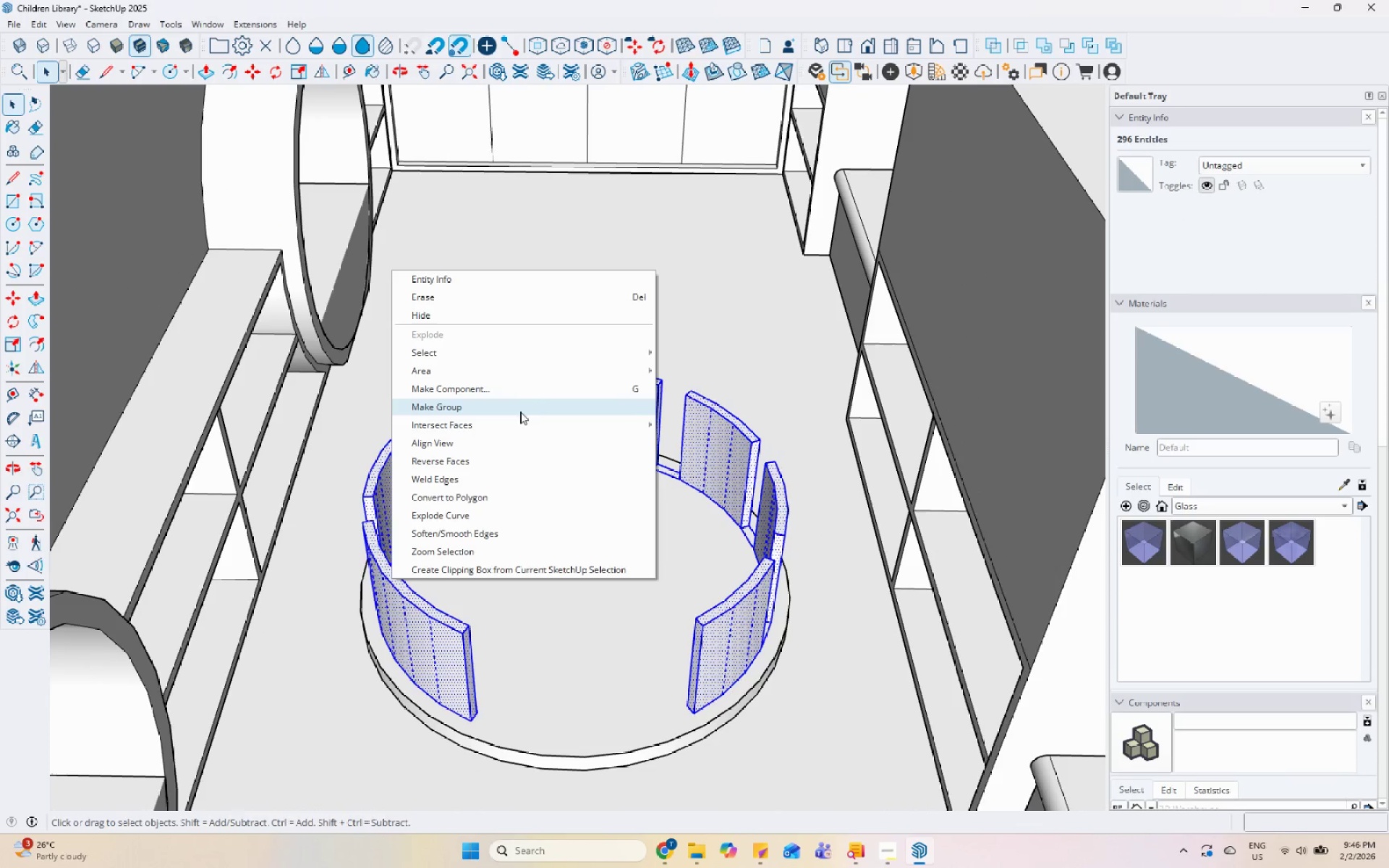 
left_click([524, 402])
 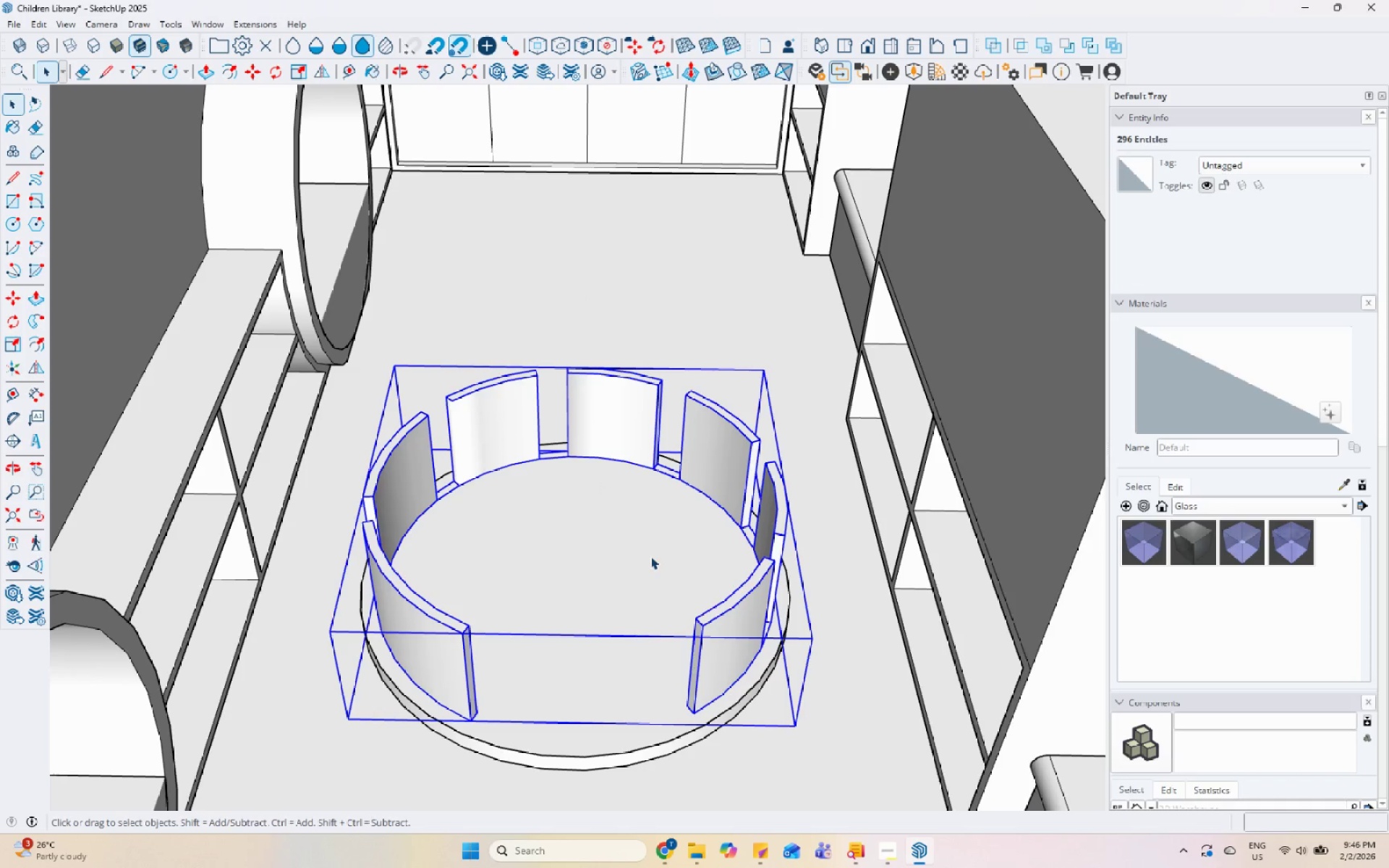 
key(Escape)
 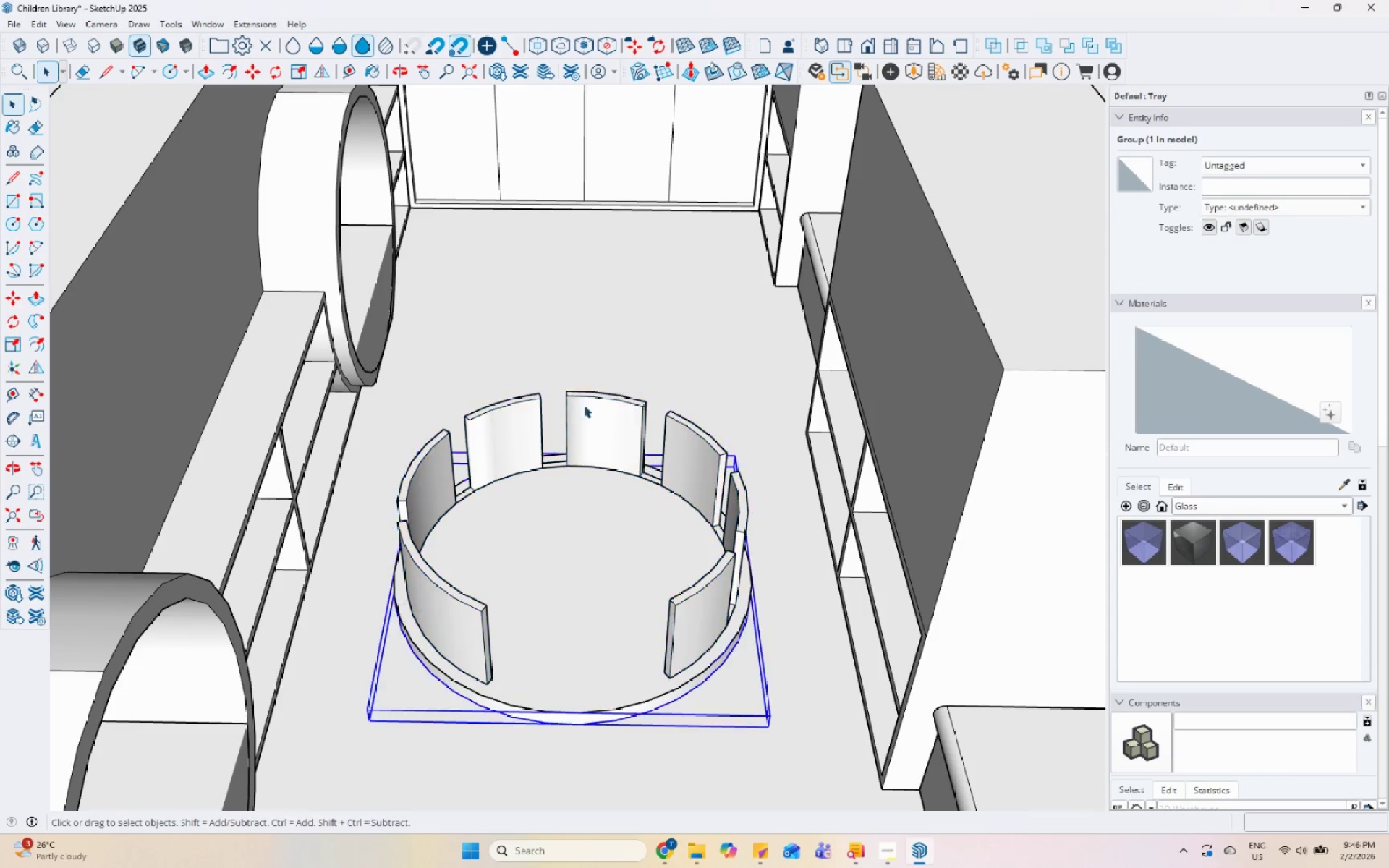 
scroll: coordinate [555, 563], scroll_direction: down, amount: 2.0
 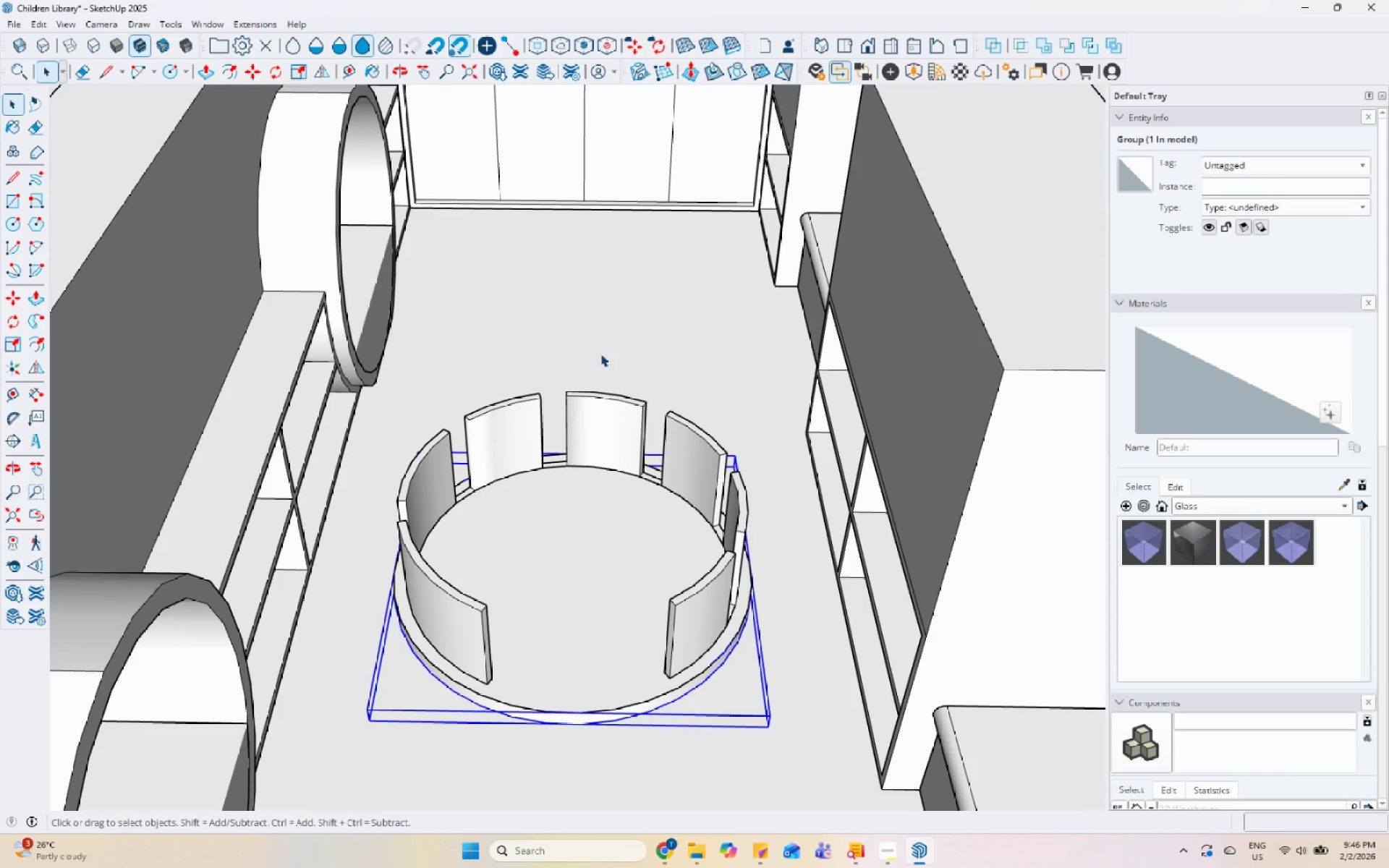 
double_click([602, 346])
 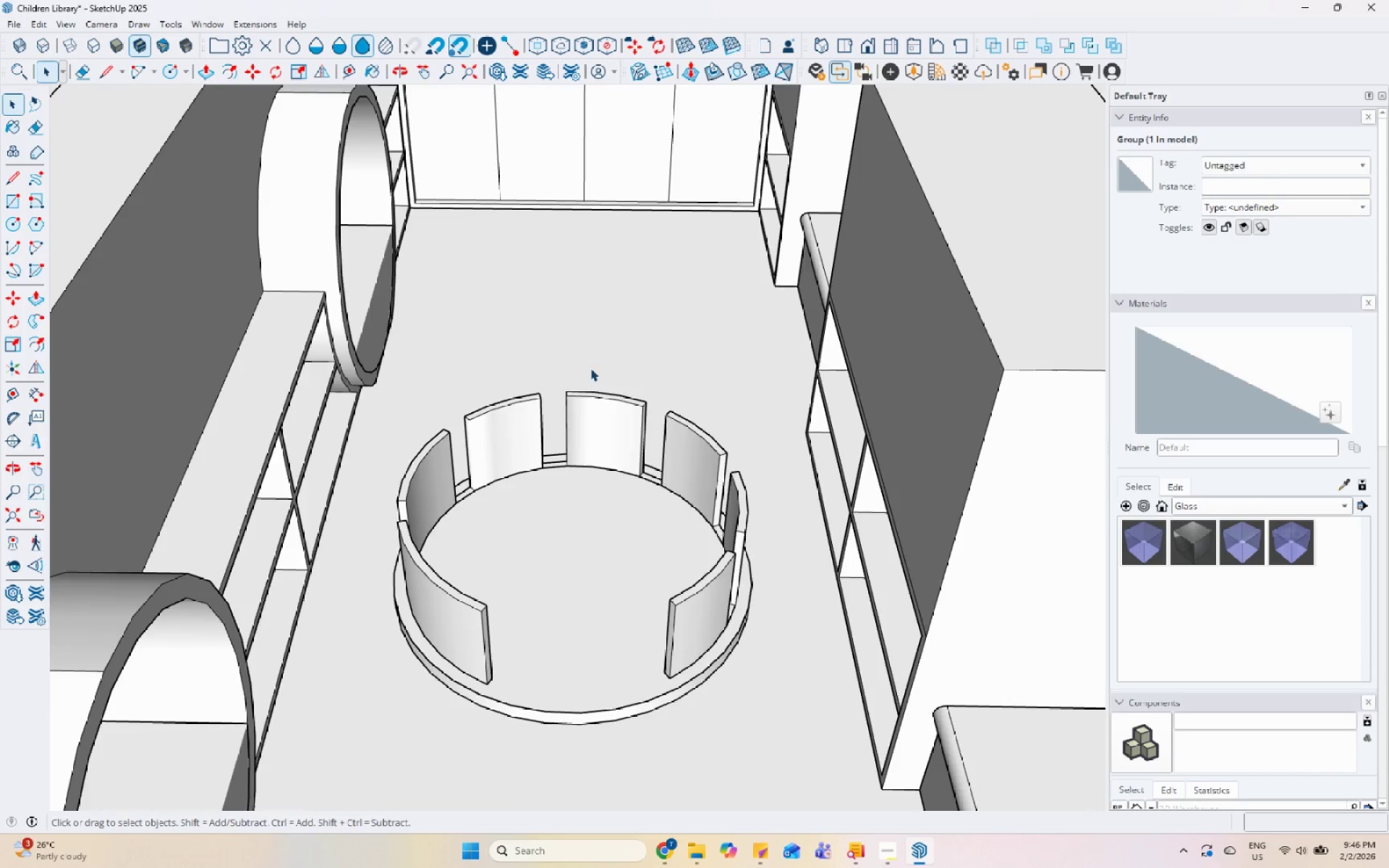 
scroll: coordinate [532, 548], scroll_direction: down, amount: 6.0
 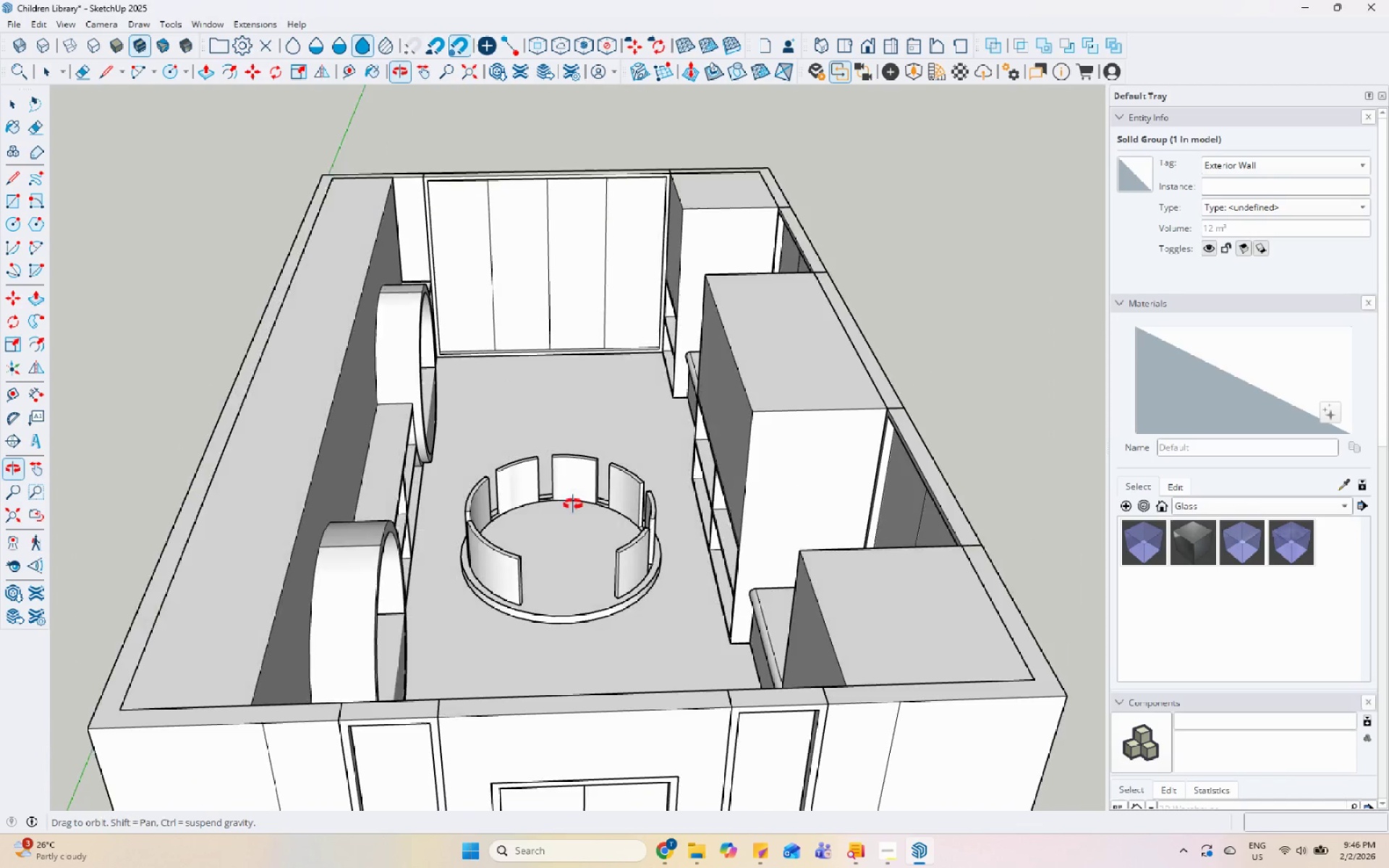 
scroll: coordinate [545, 519], scroll_direction: up, amount: 13.0
 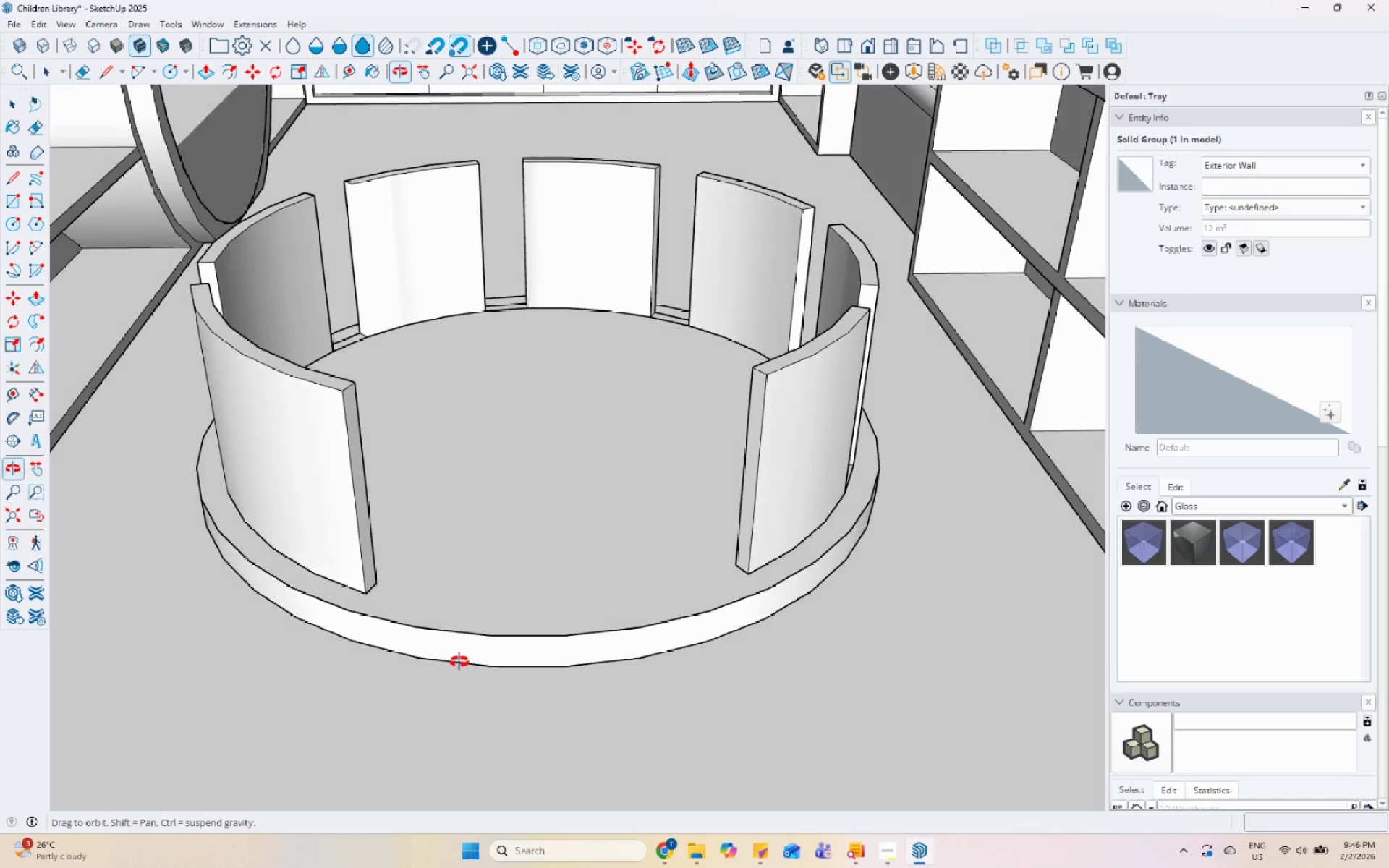 
scroll: coordinate [438, 537], scroll_direction: down, amount: 5.0
 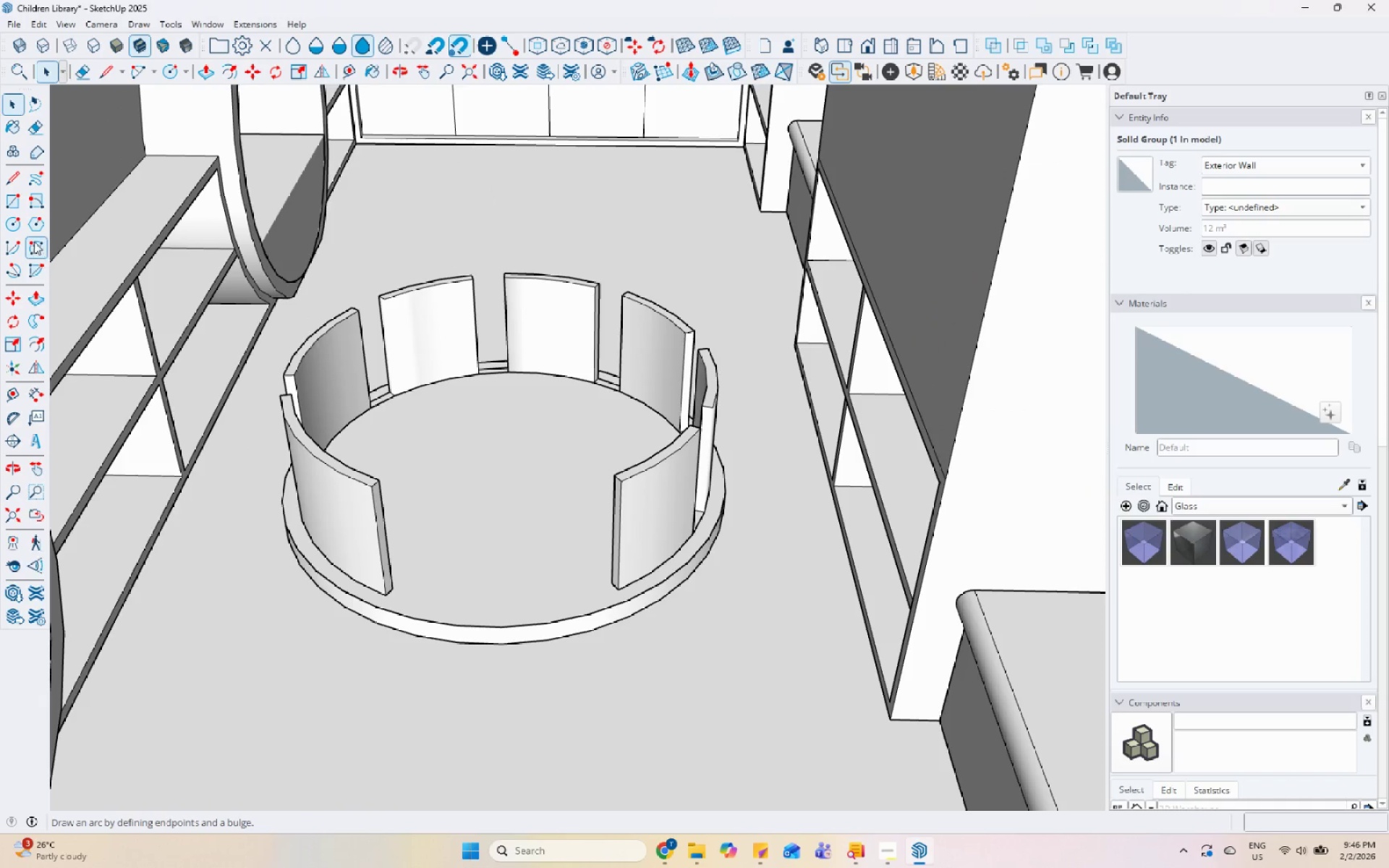 
left_click([22, 229])
 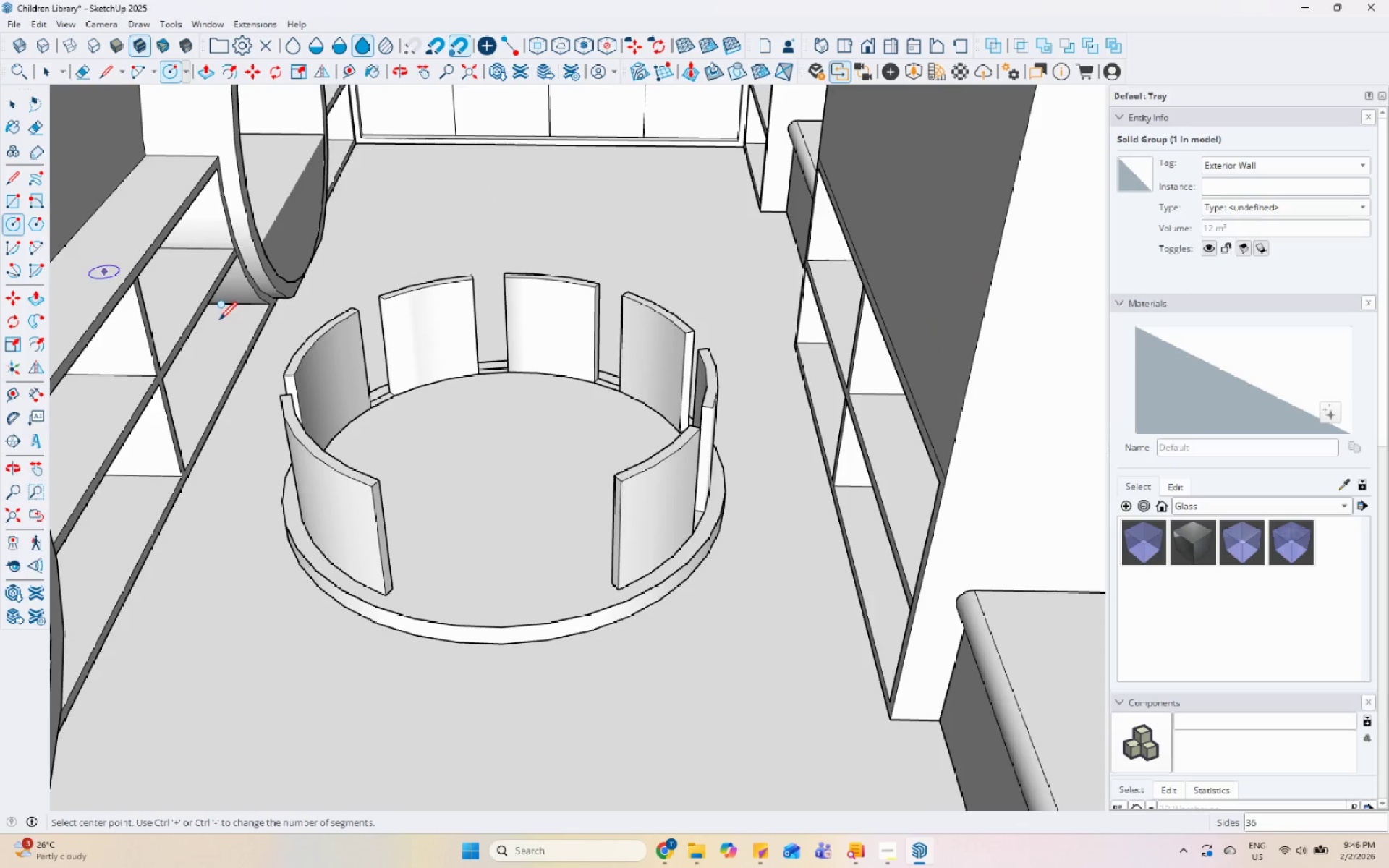 
scroll: coordinate [399, 370], scroll_direction: up, amount: 4.0
 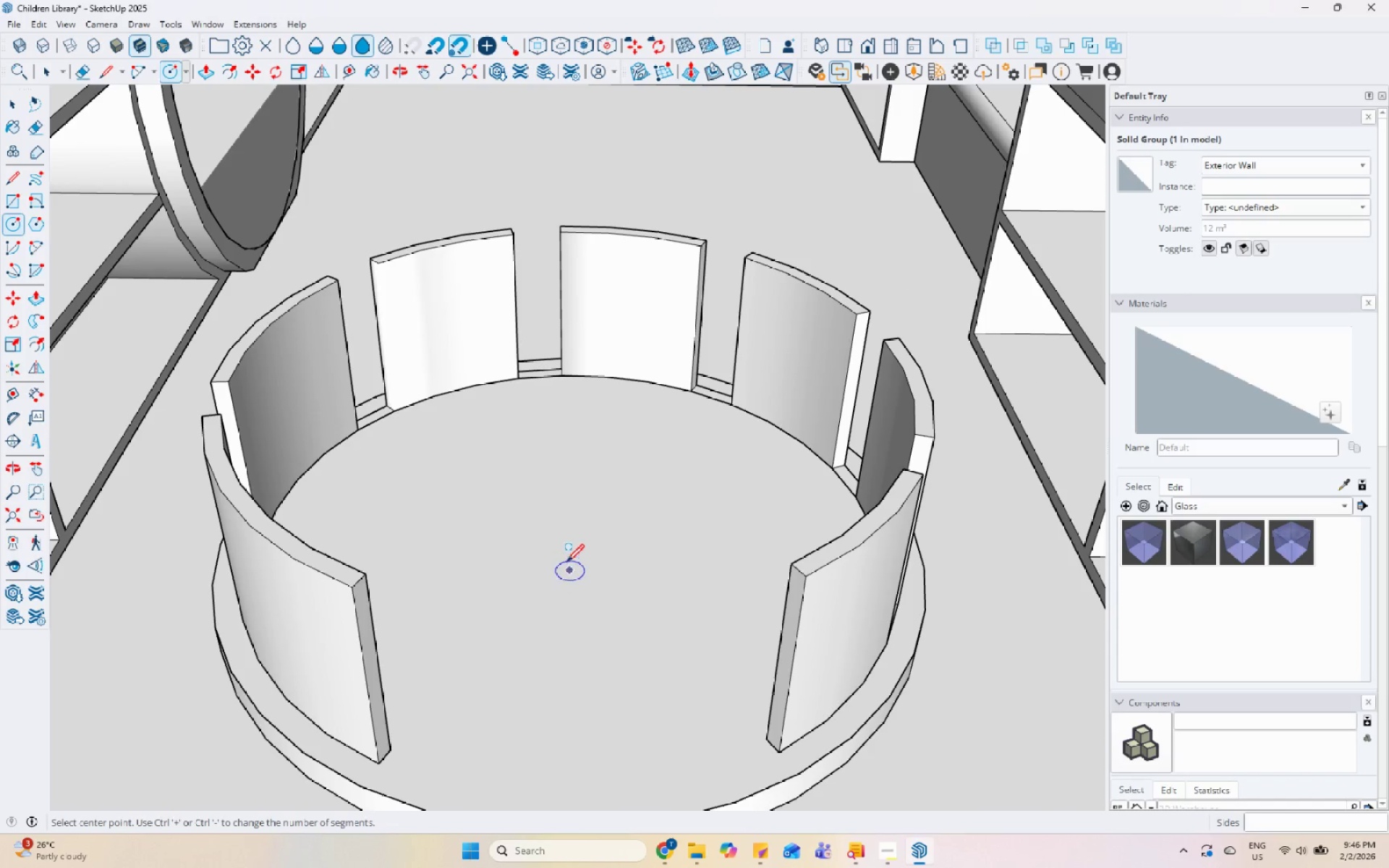 
scroll: coordinate [558, 551], scroll_direction: down, amount: 4.0
 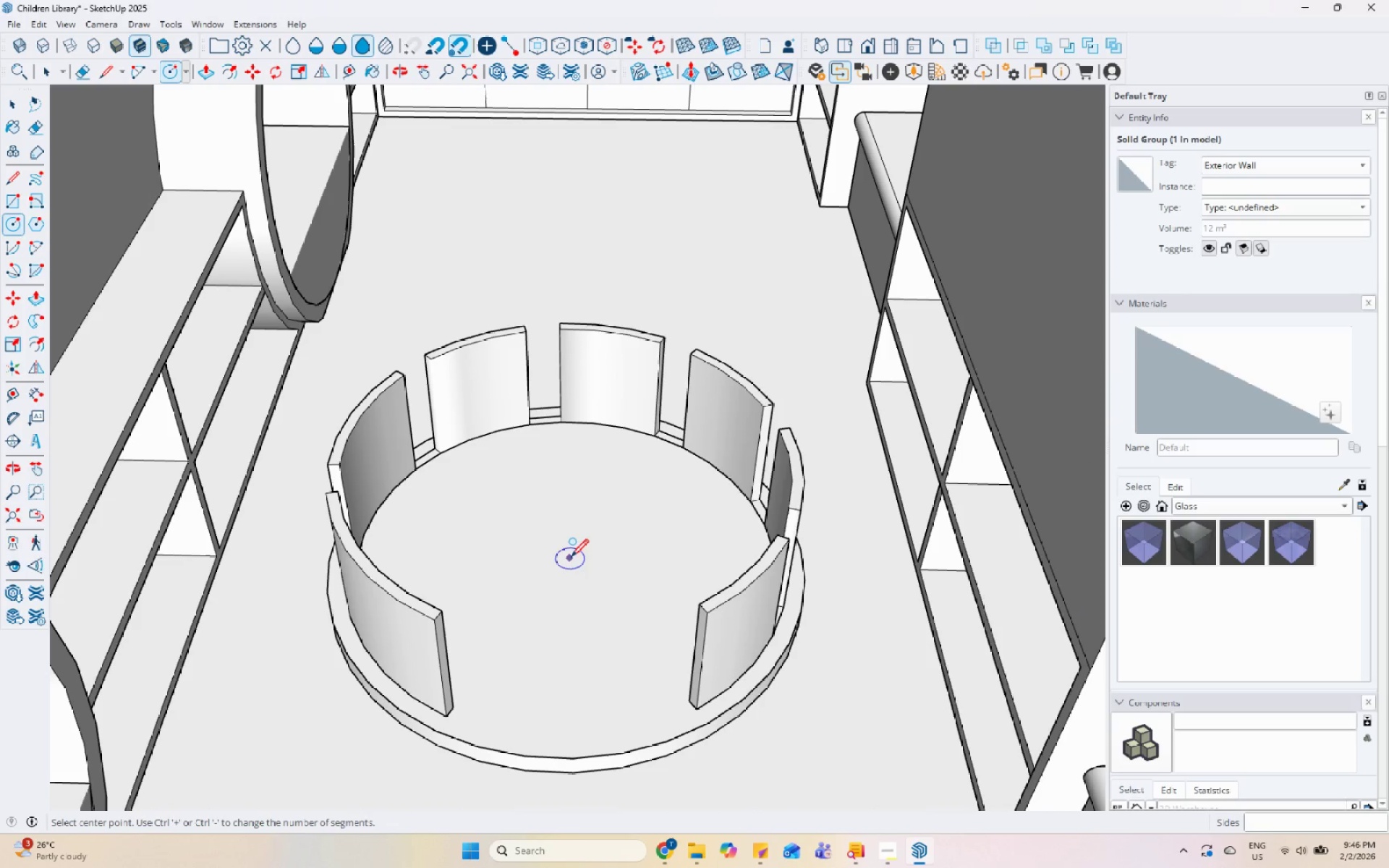 
left_click([574, 556])
 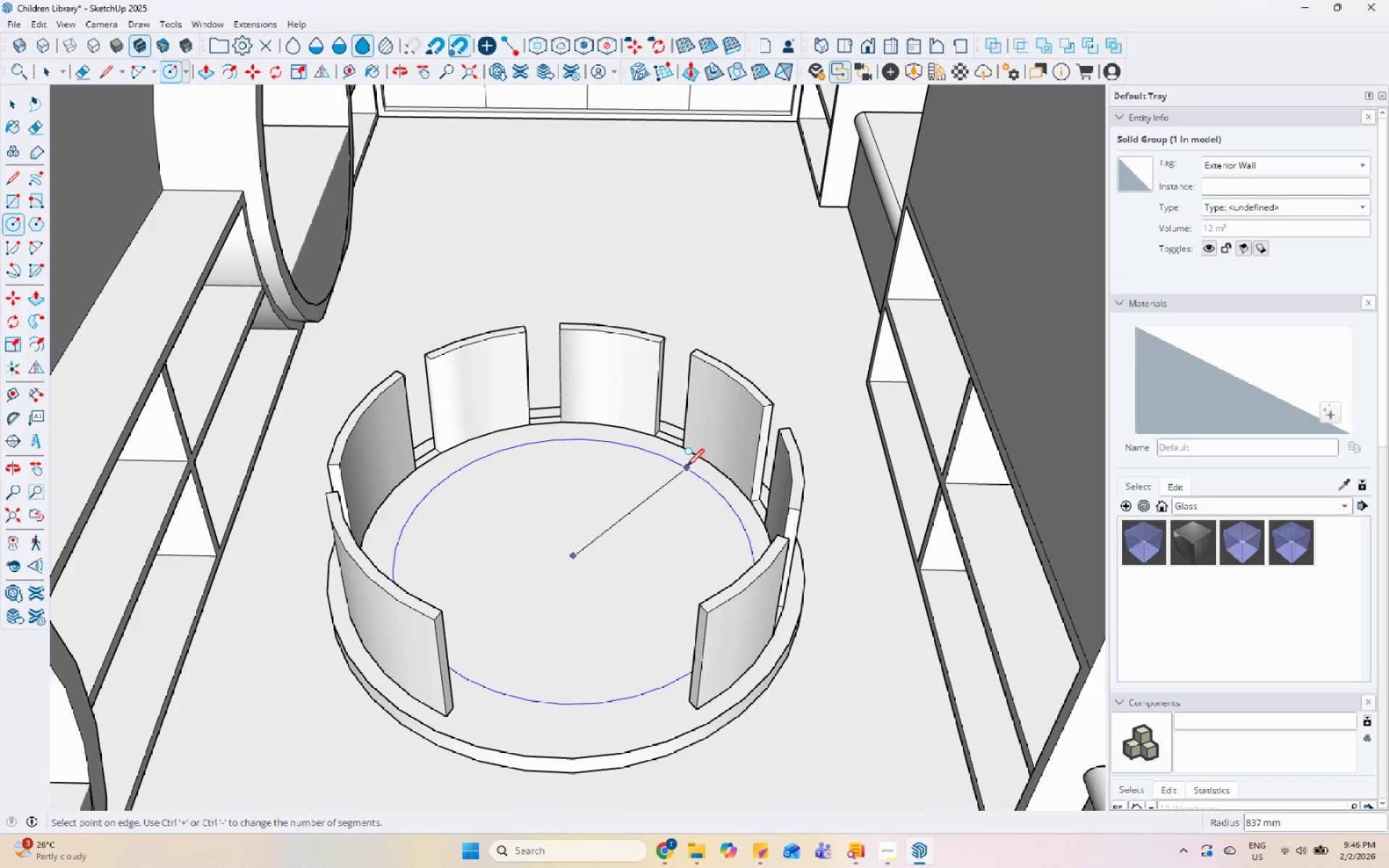 
left_click([687, 467])
 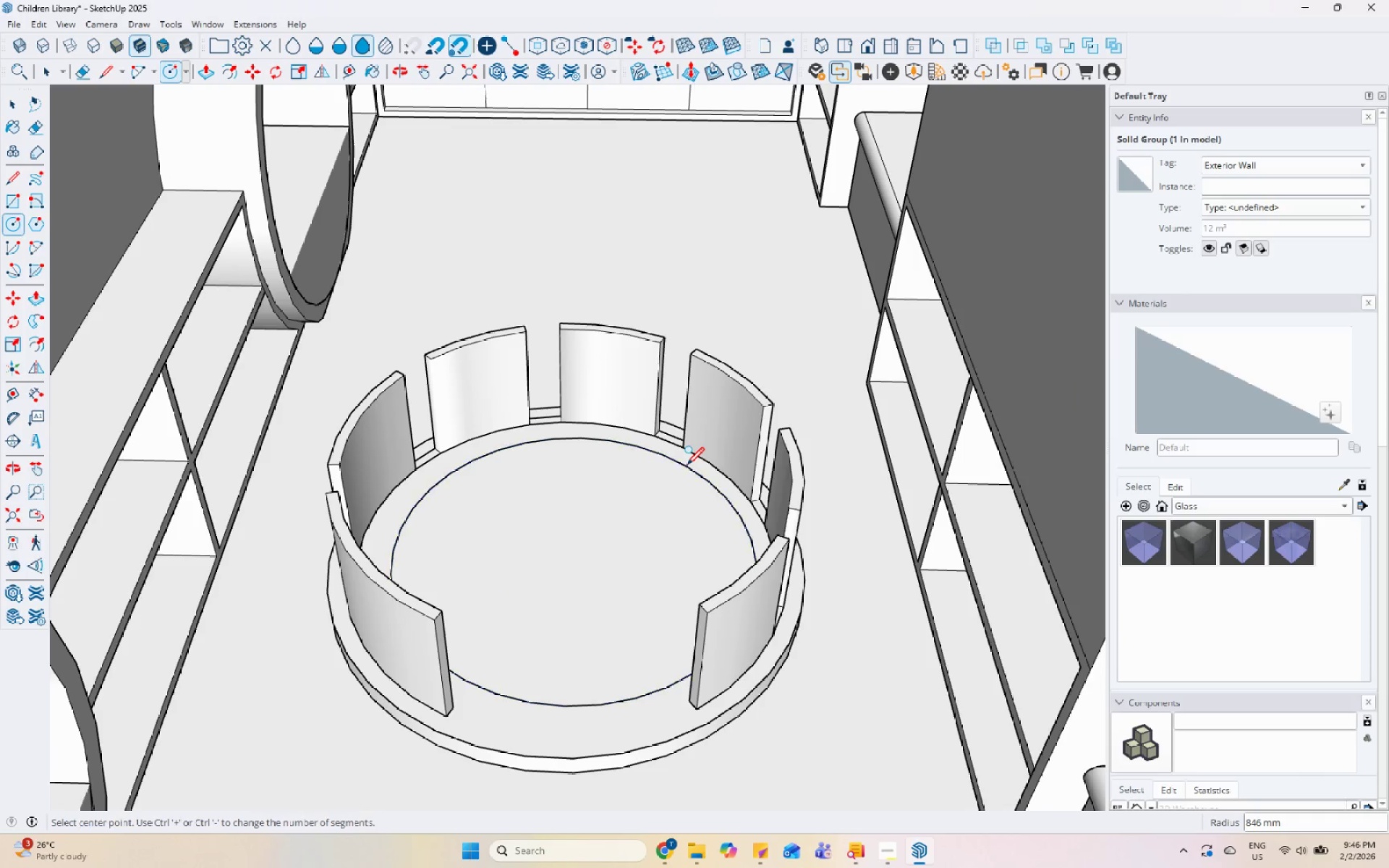 
key(Space)
 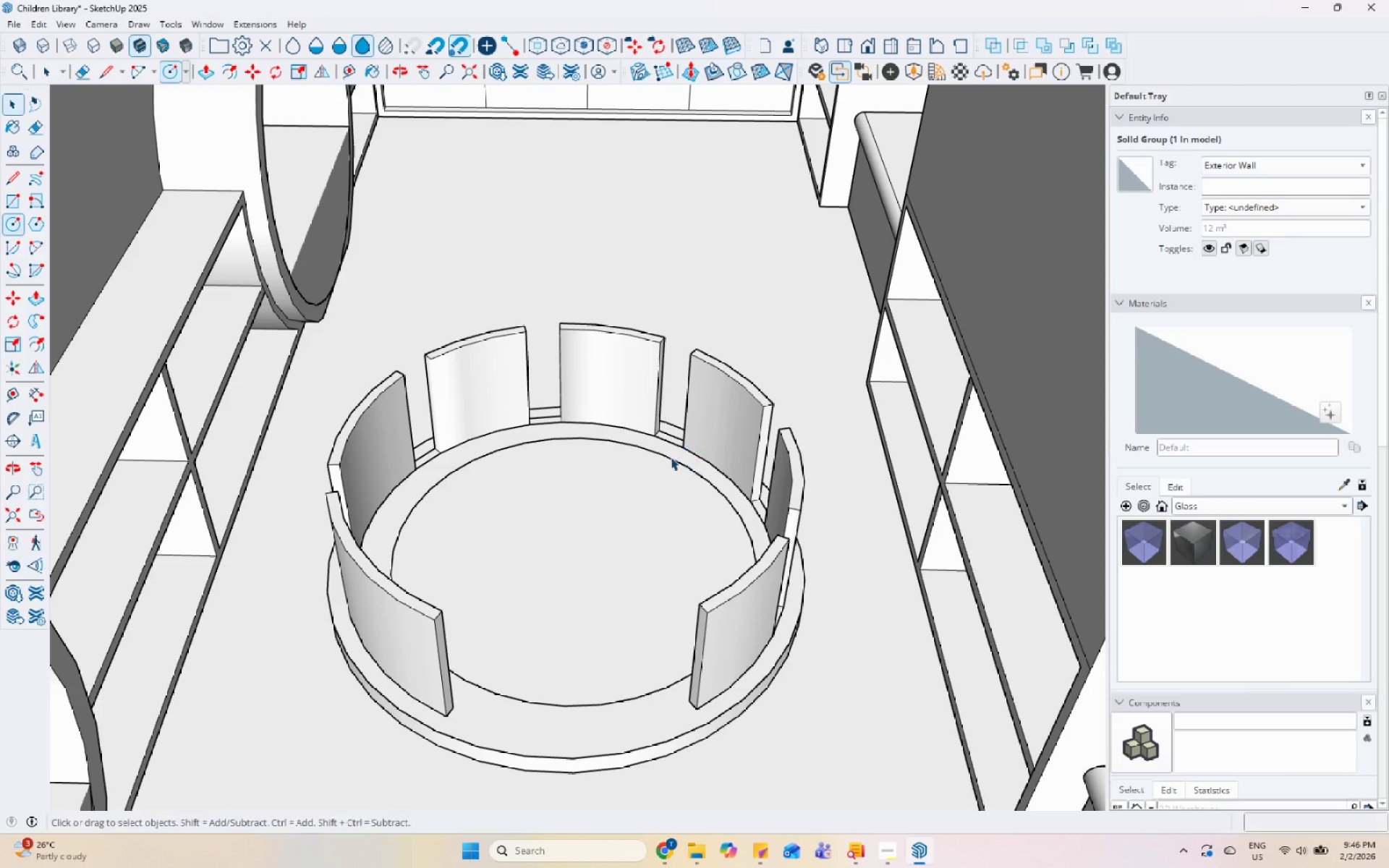 
double_click([671, 457])
 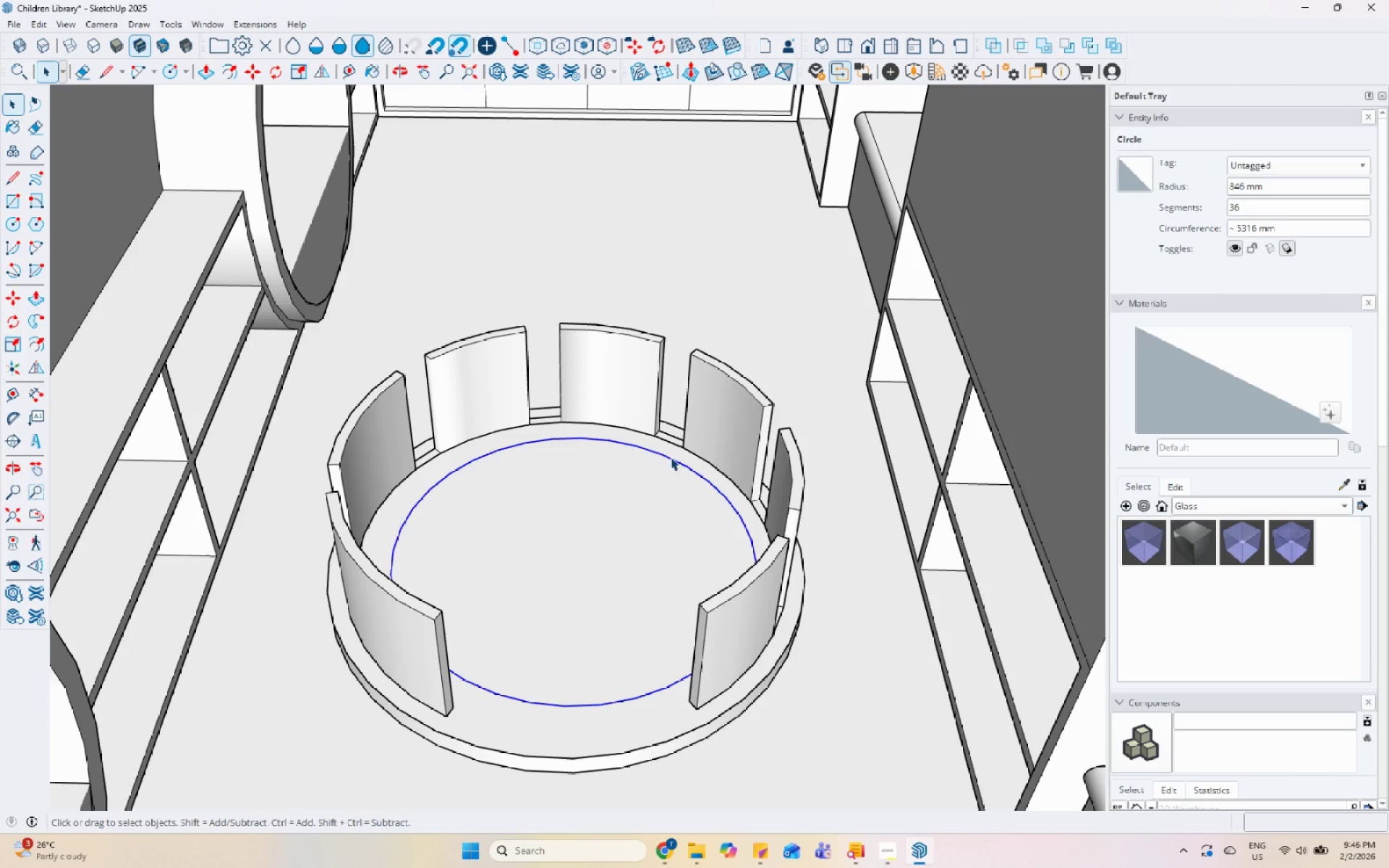 
key(P)
 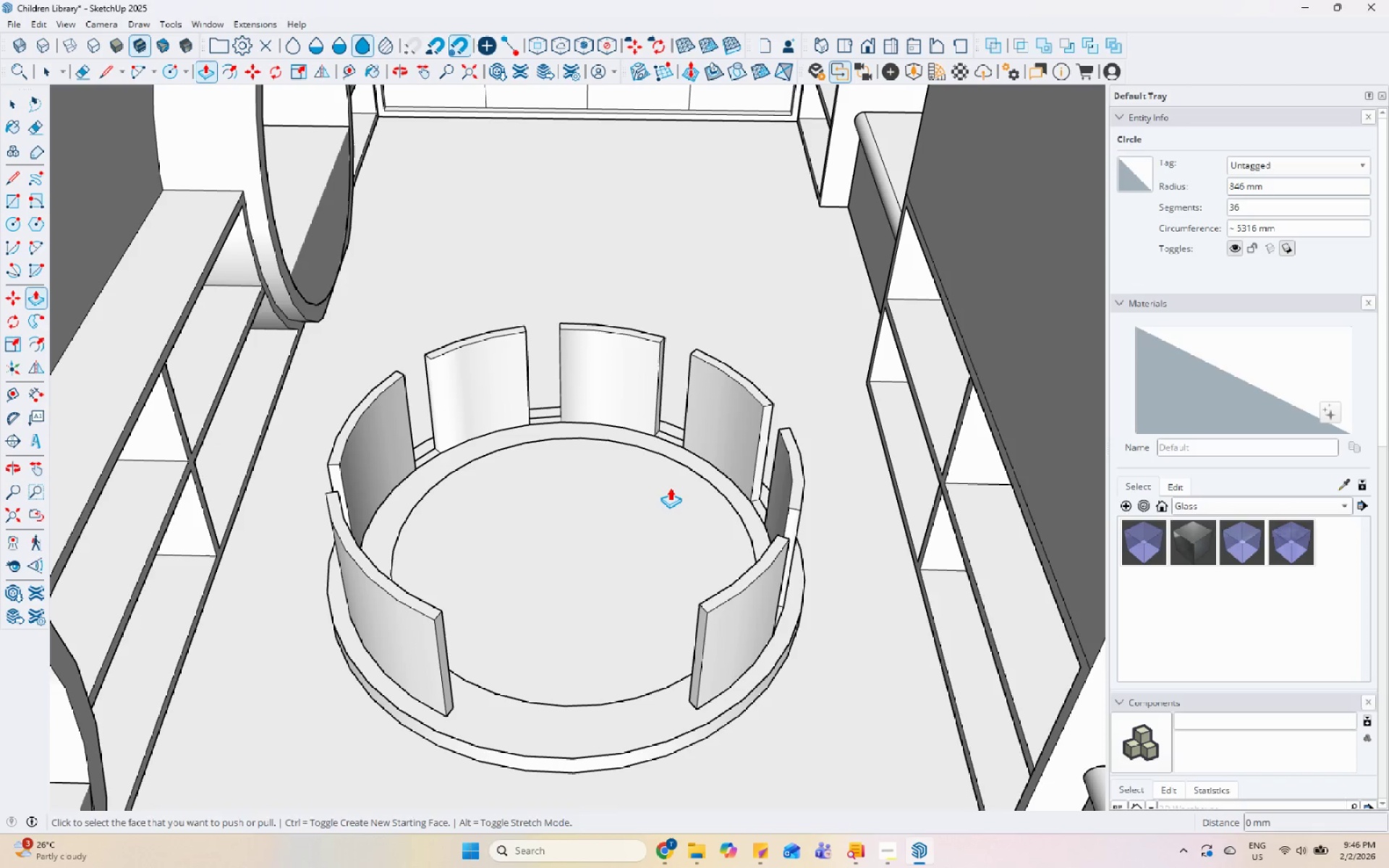 
left_click([670, 488])
 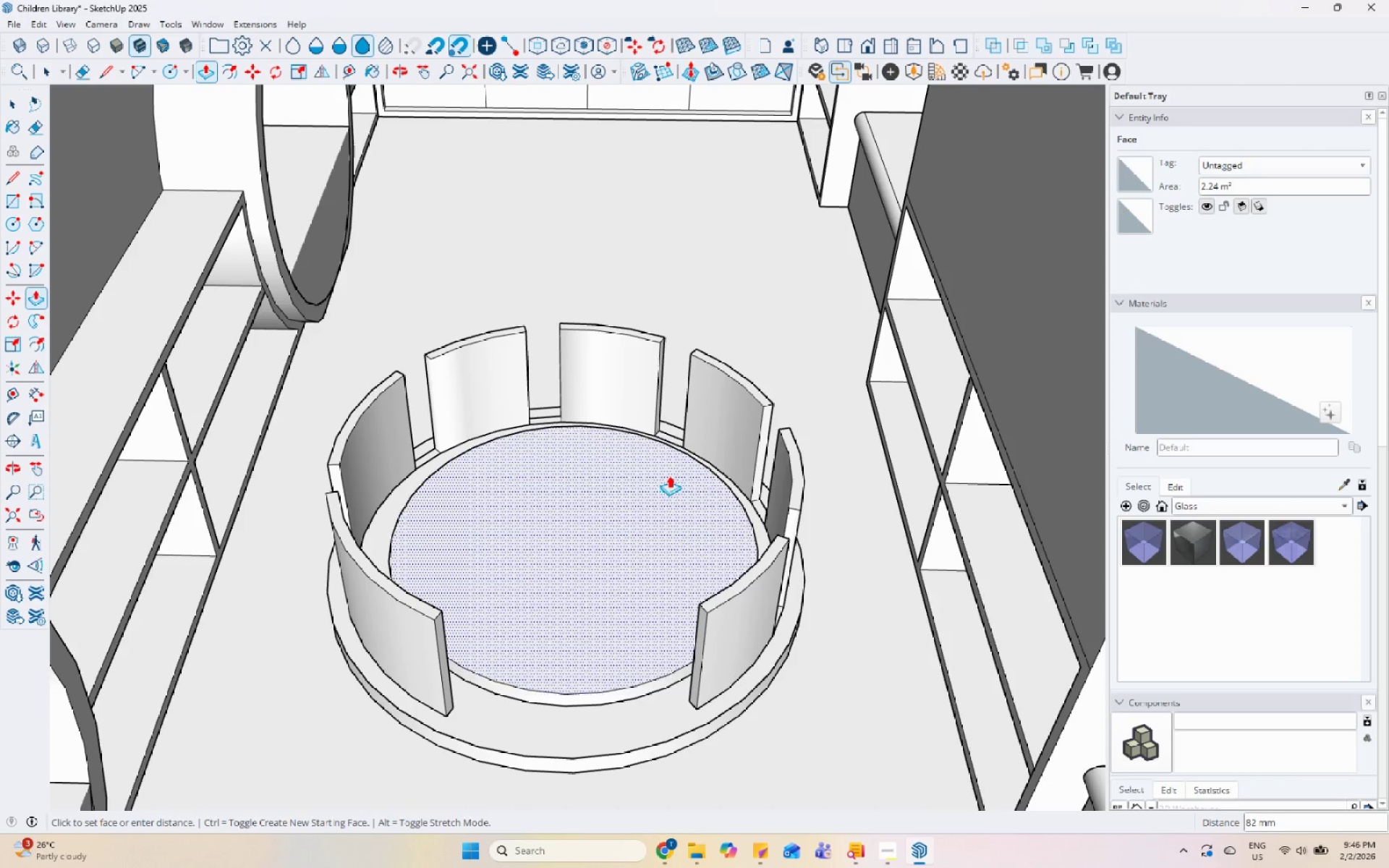 
left_click([669, 474])
 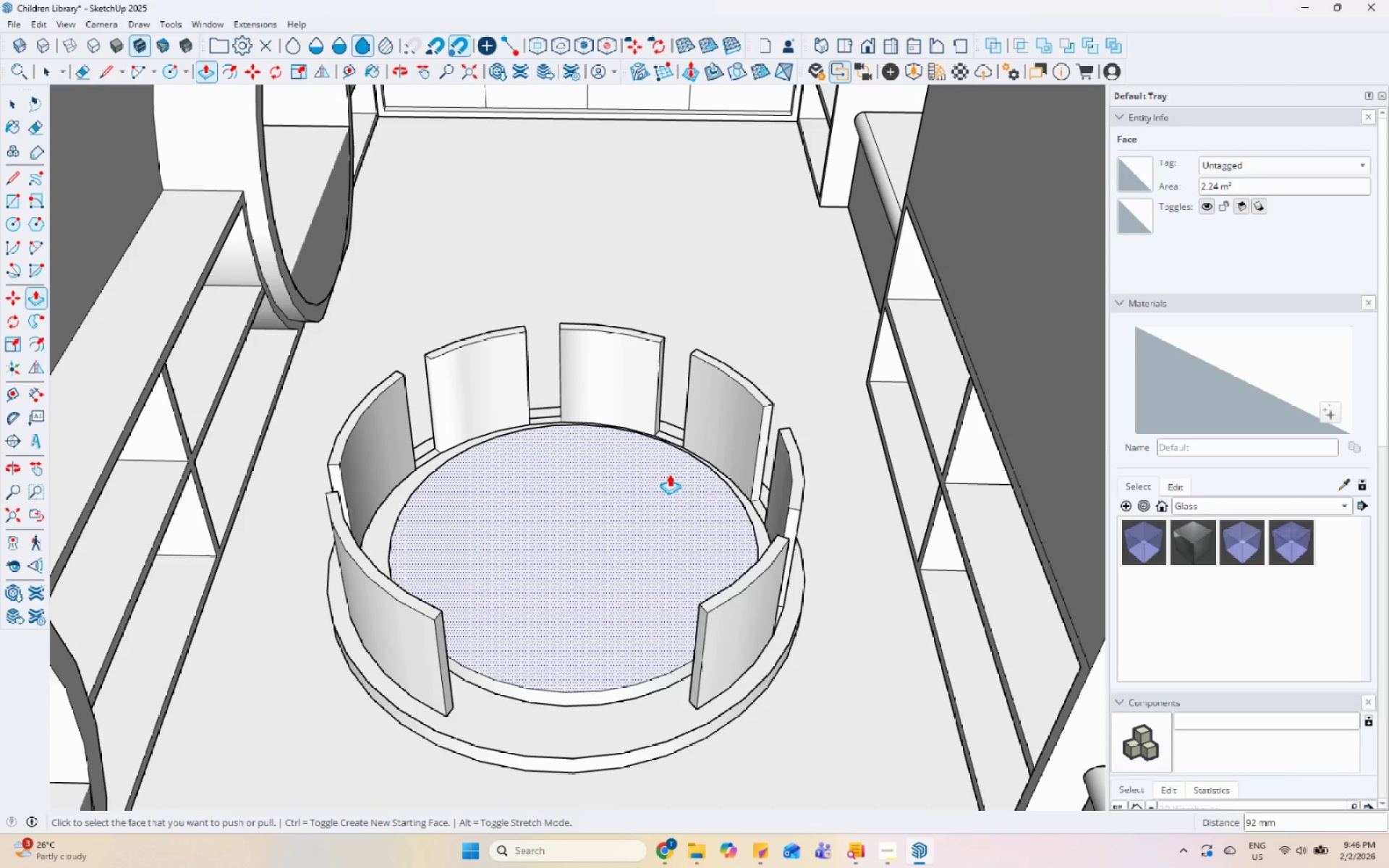 
key(Space)
 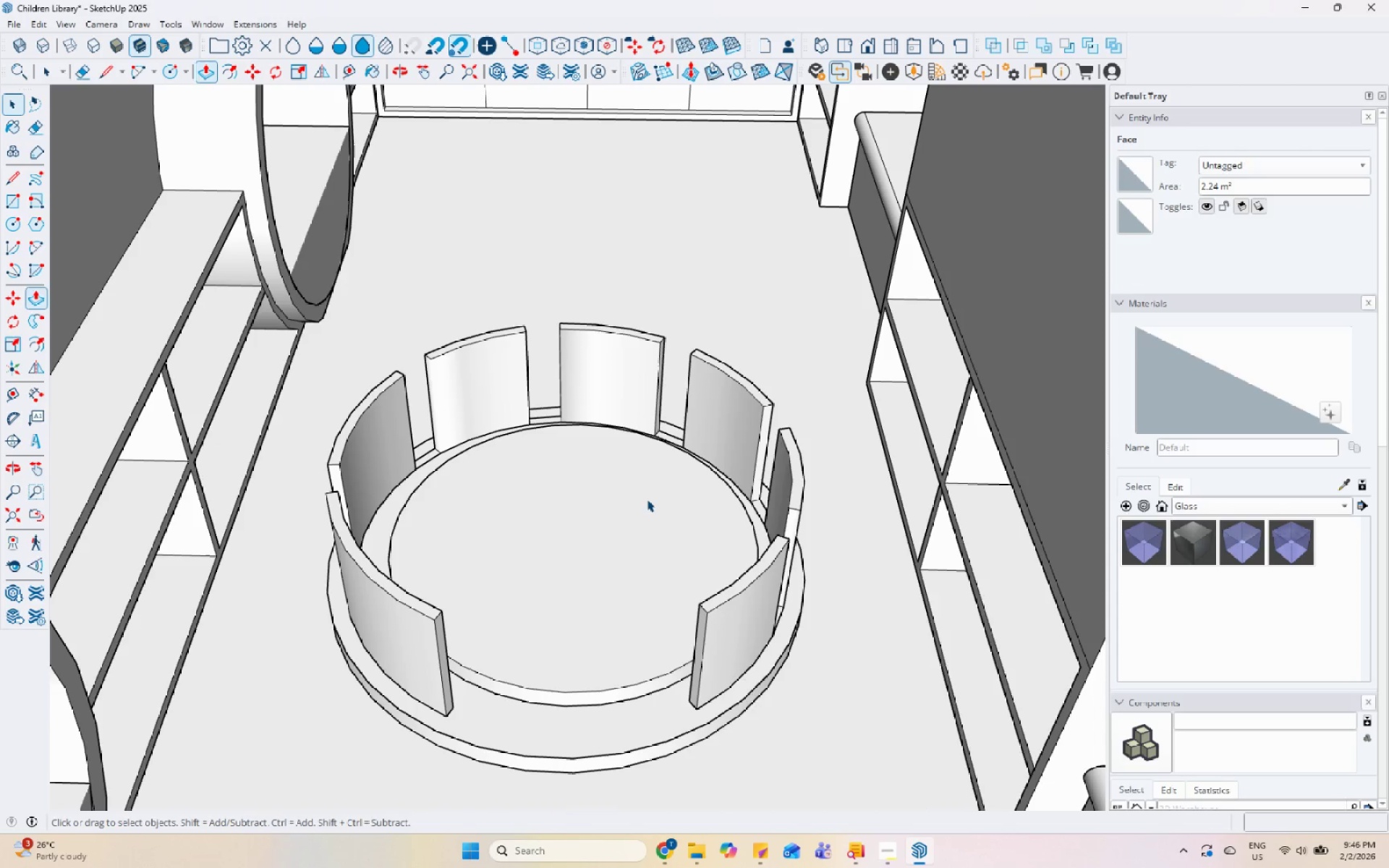 
double_click([647, 499])
 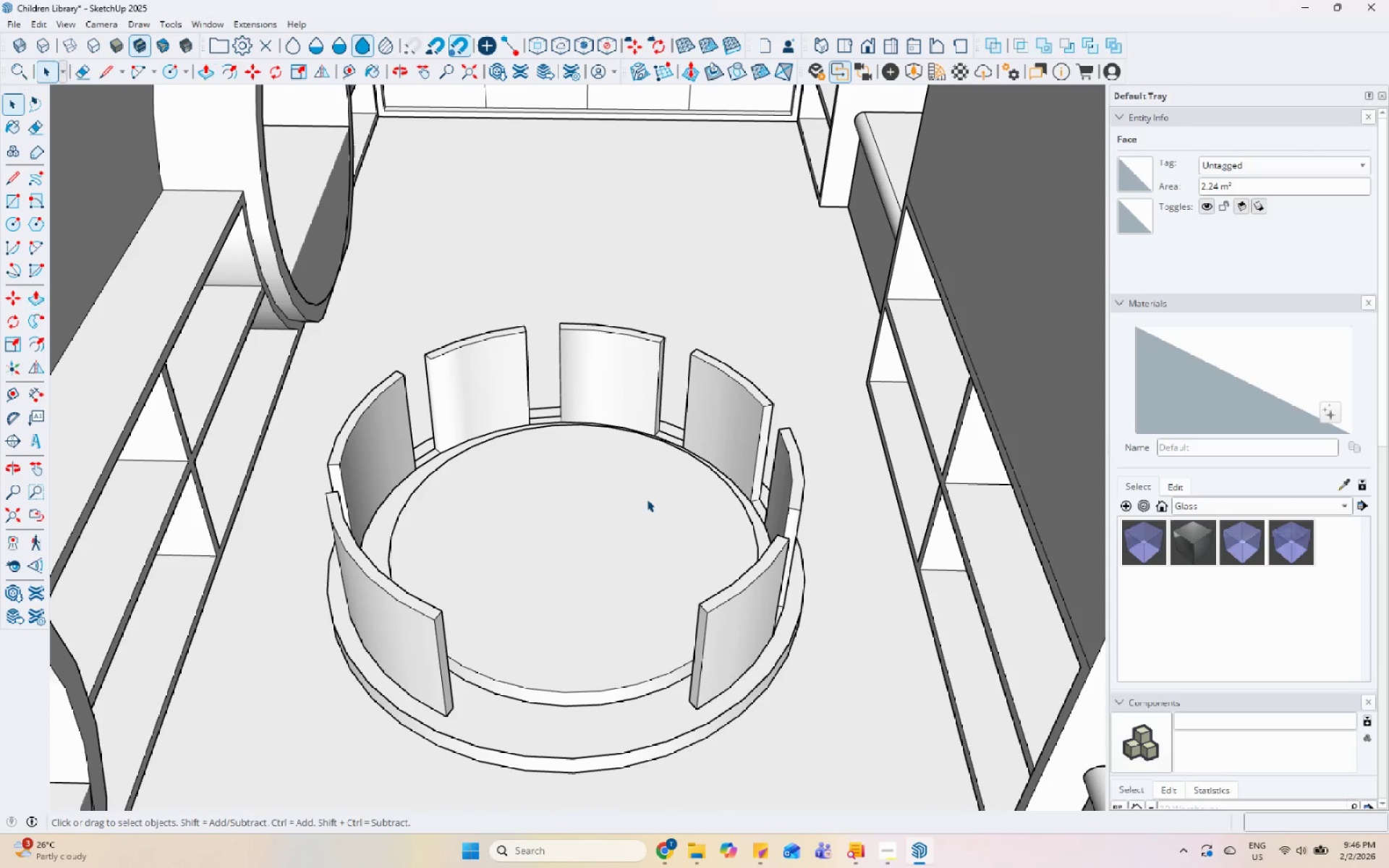 
triple_click([647, 499])
 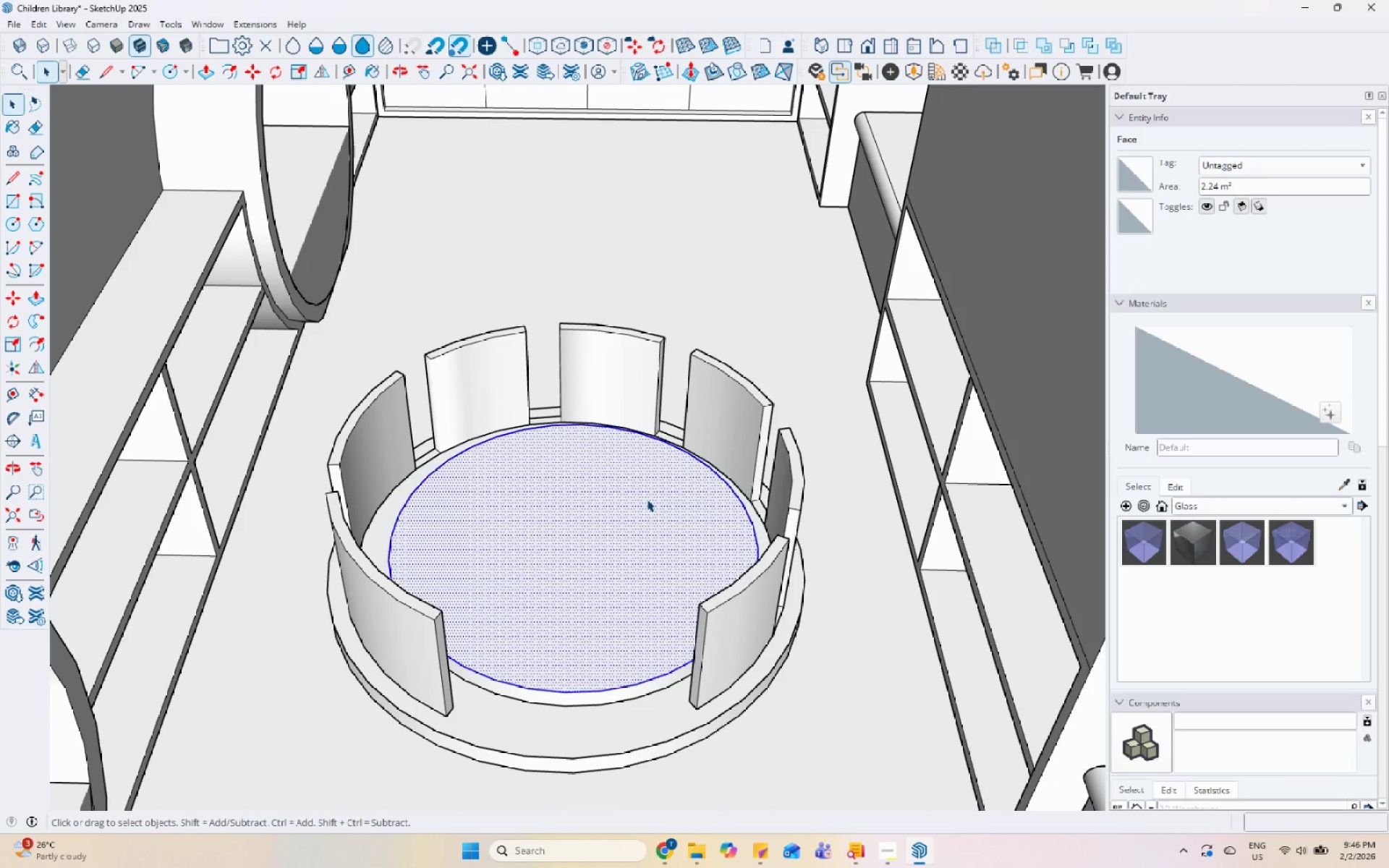 
triple_click([647, 499])
 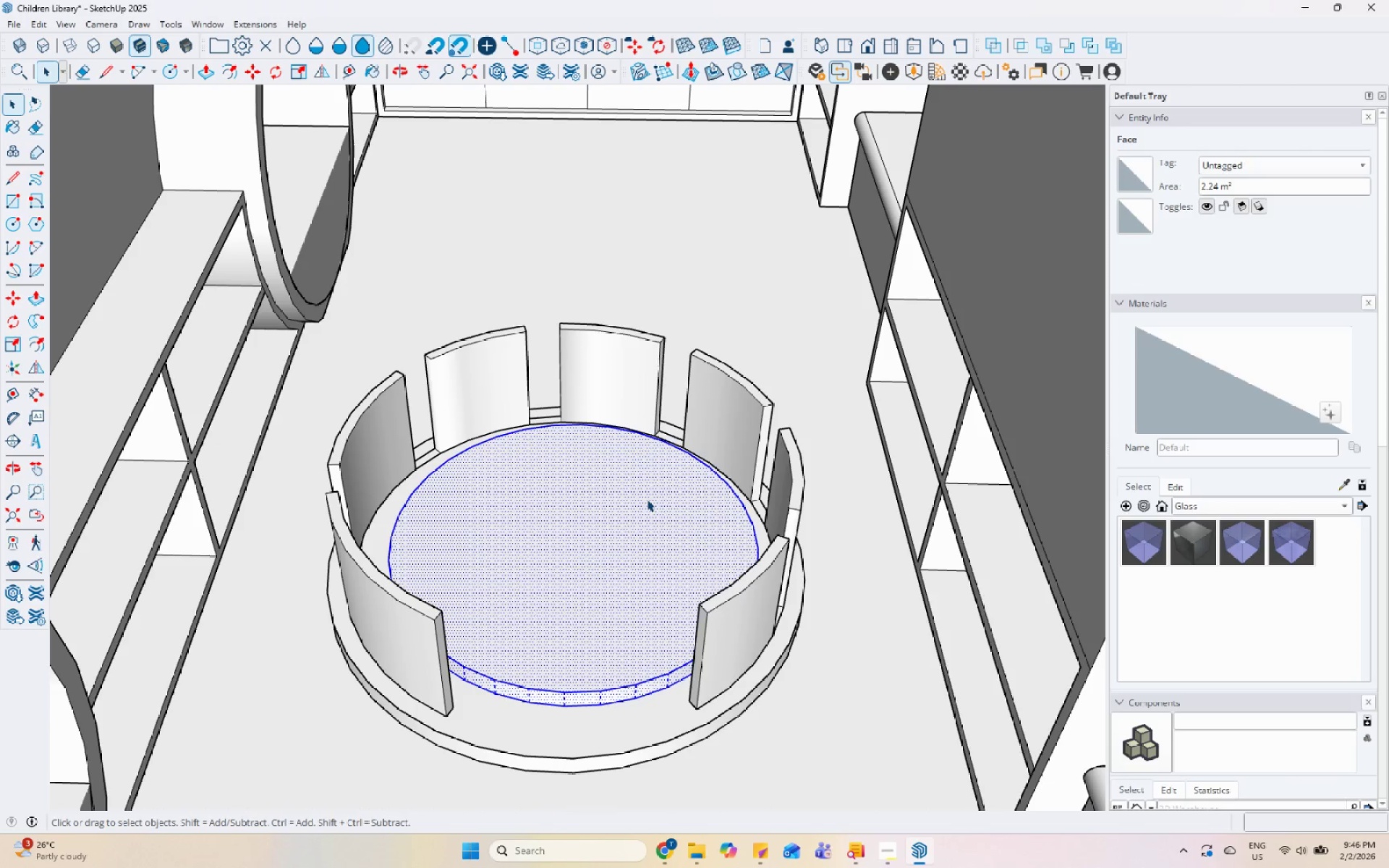 
right_click([647, 499])
 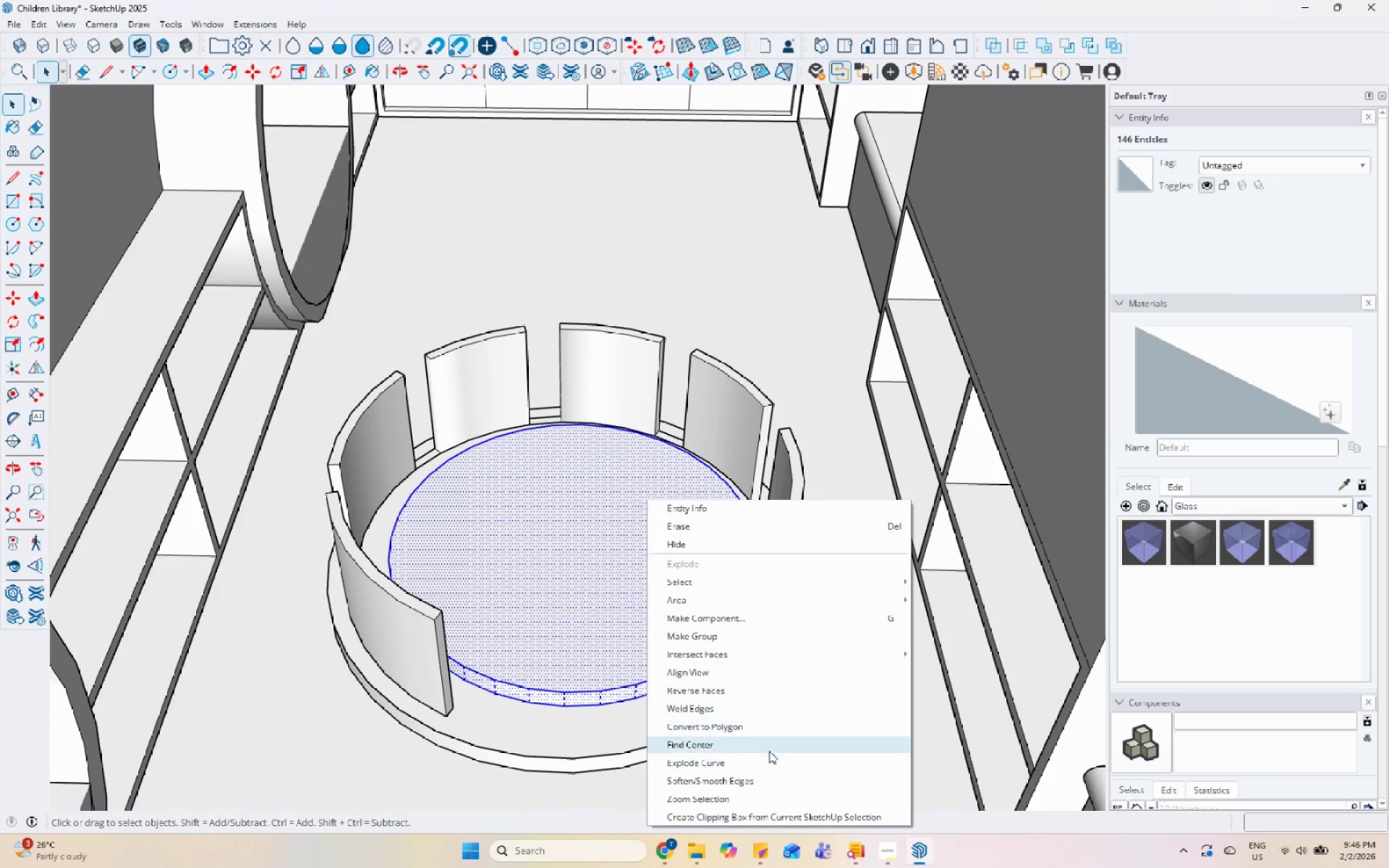 
left_click([768, 781])
 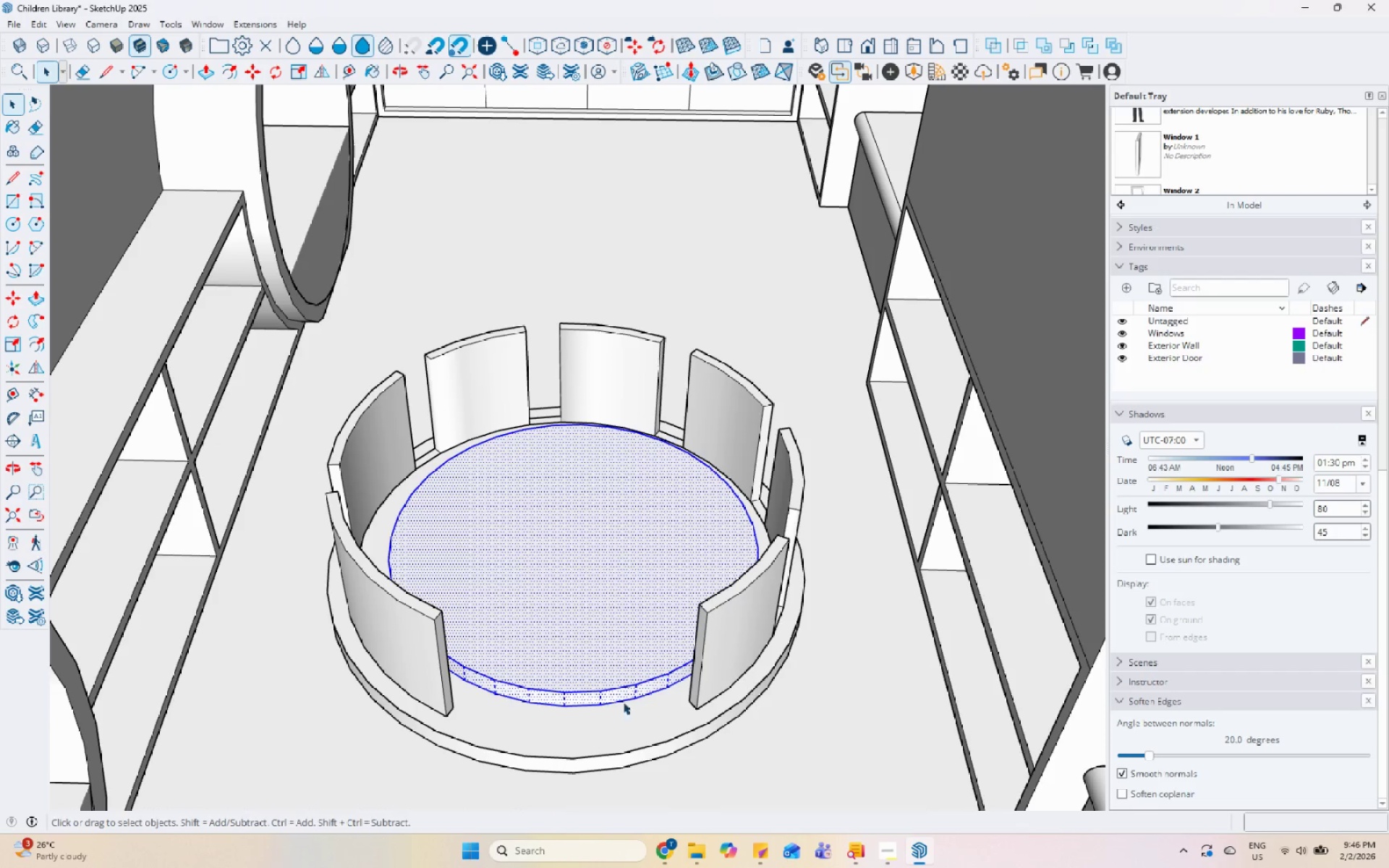 
left_click([653, 663])
 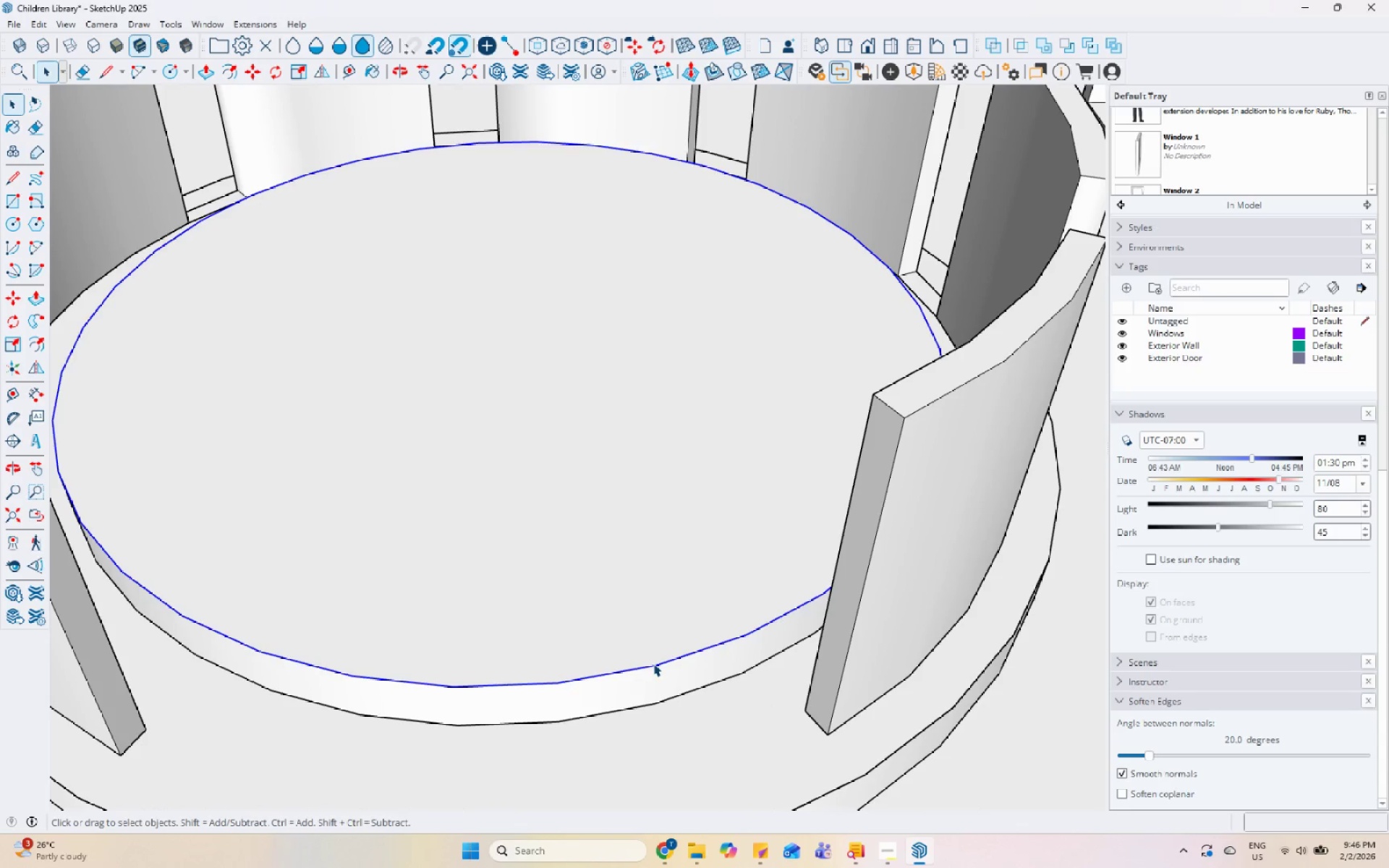 
scroll: coordinate [629, 692], scroll_direction: up, amount: 10.0
 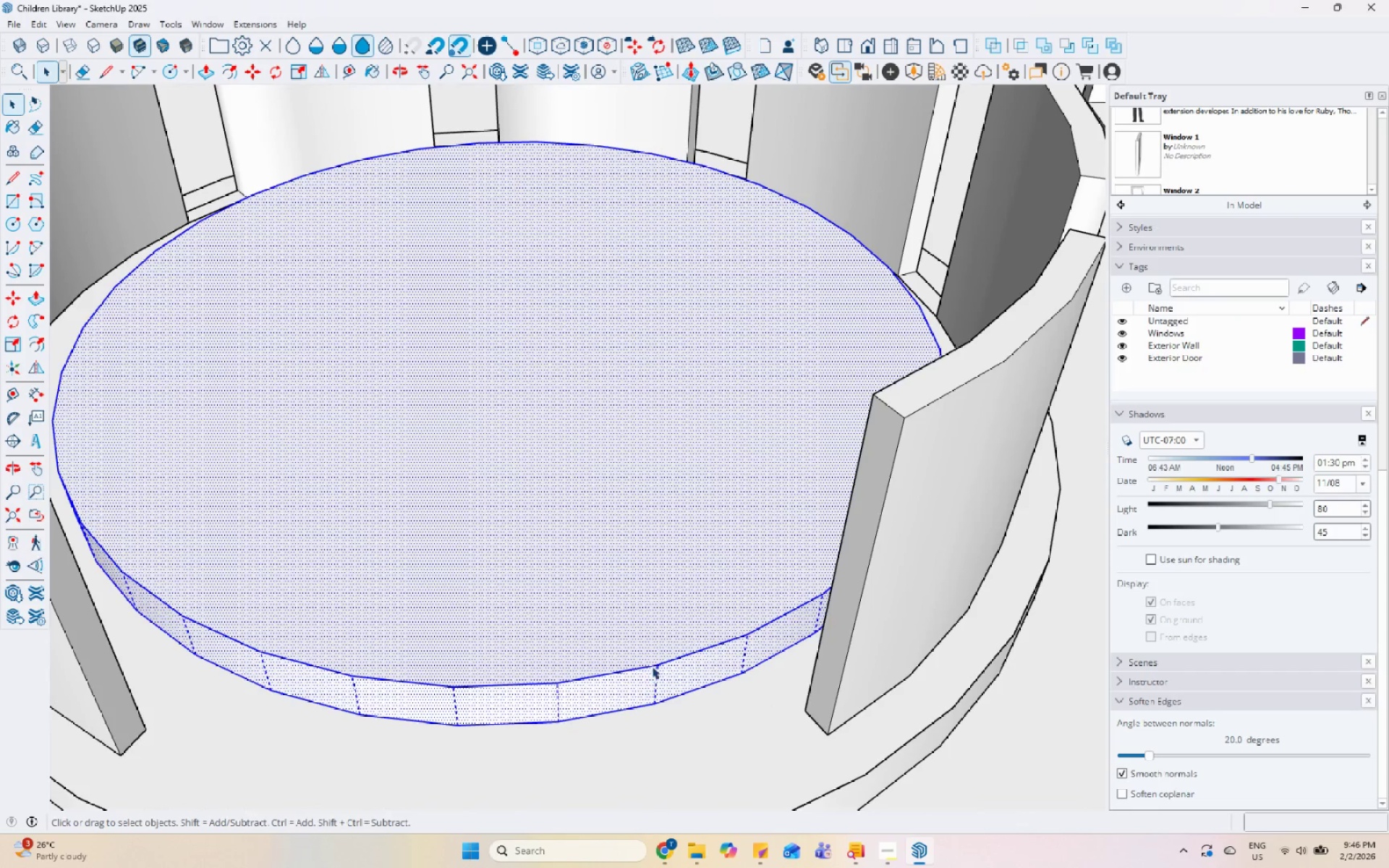 
right_click([653, 663])
 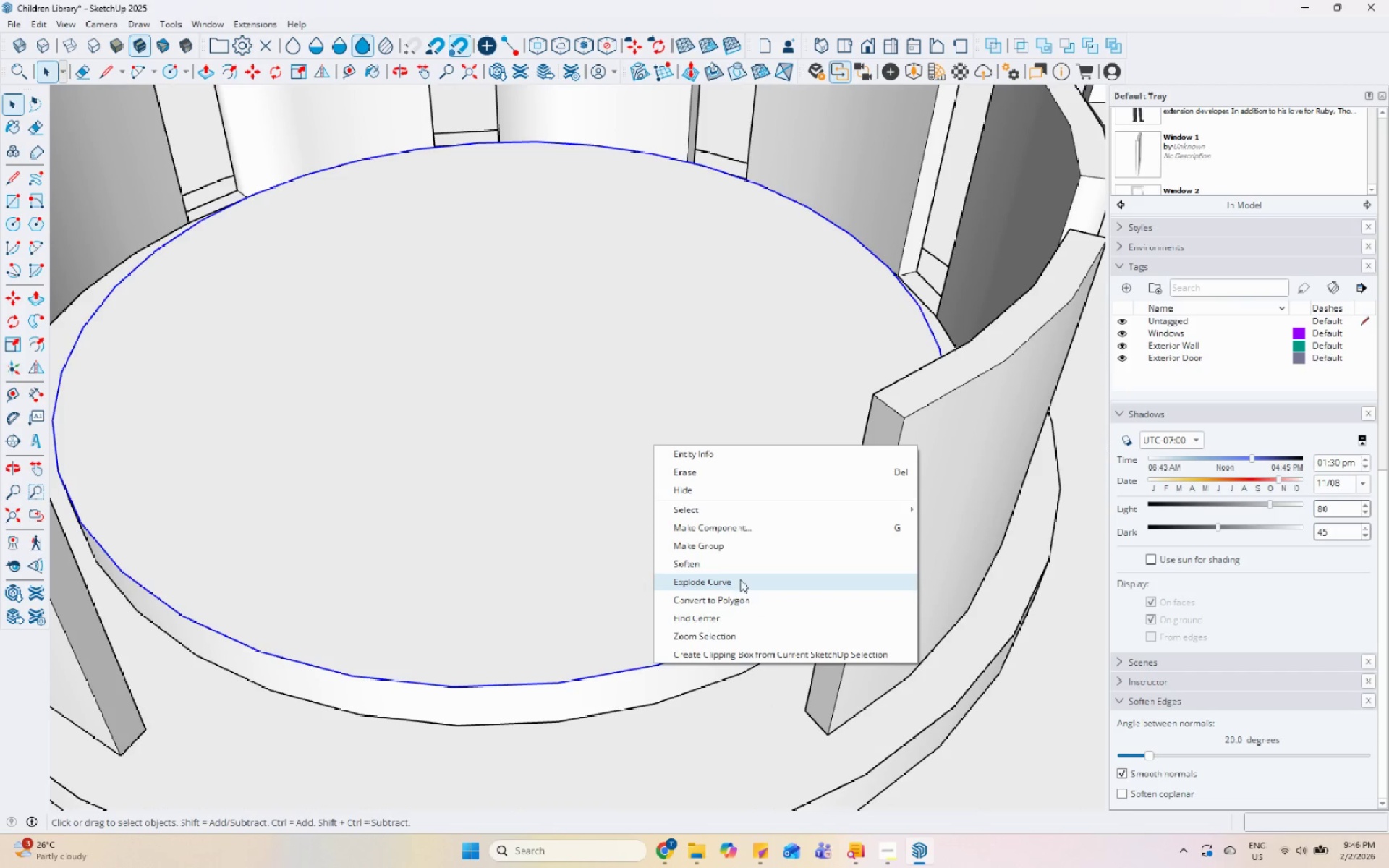 
left_click([747, 560])
 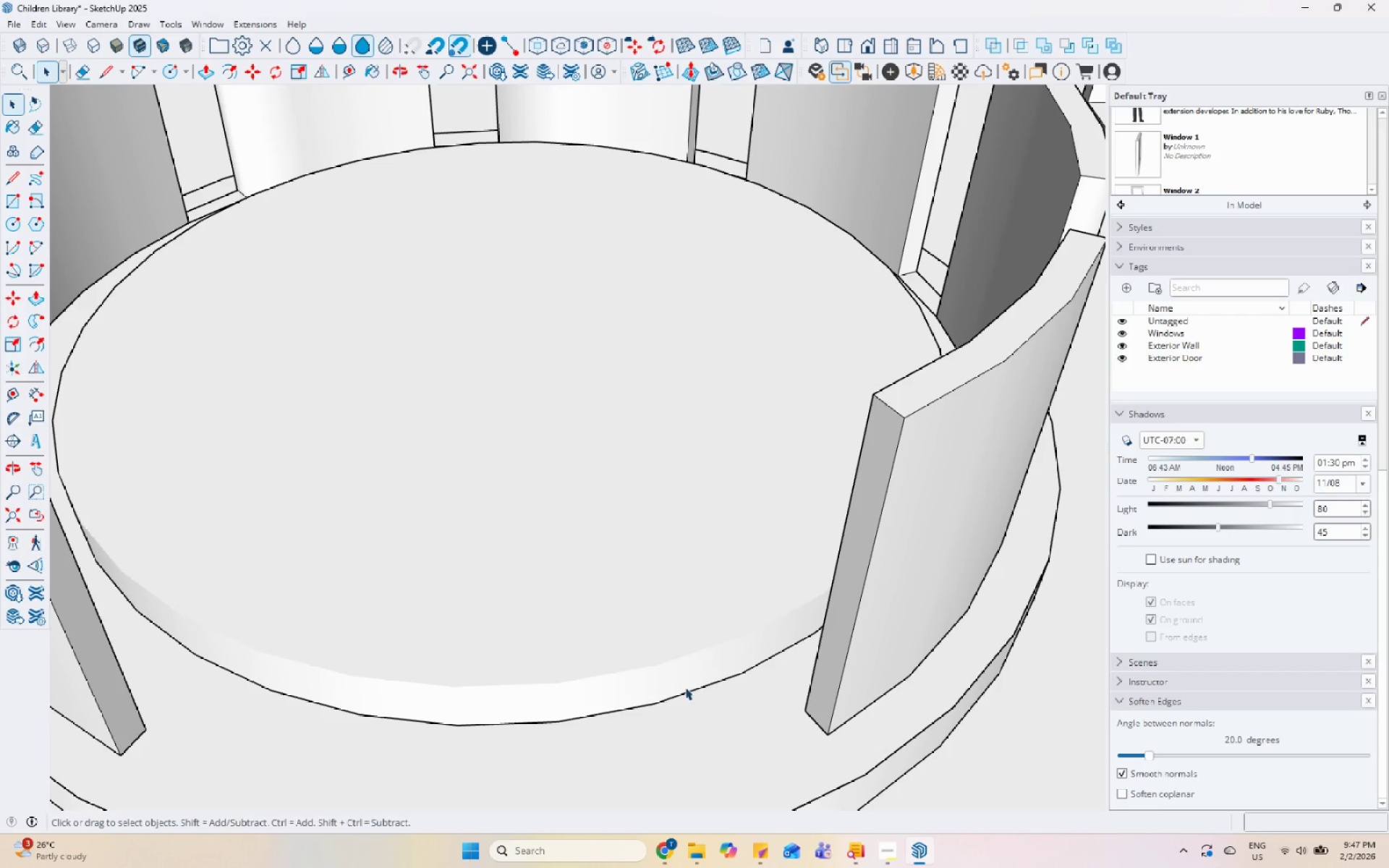 
left_click([686, 692])
 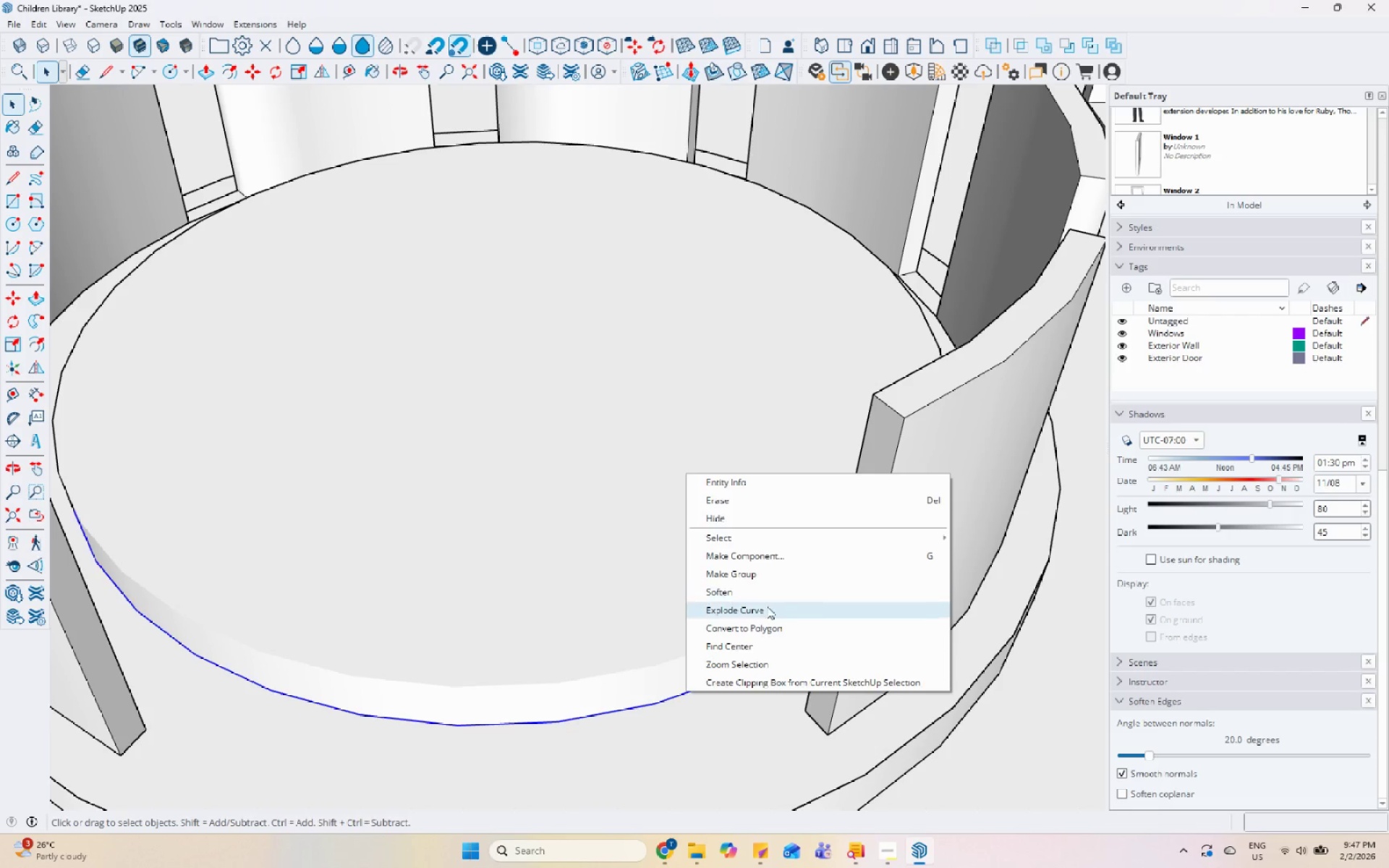 
left_click([763, 591])
 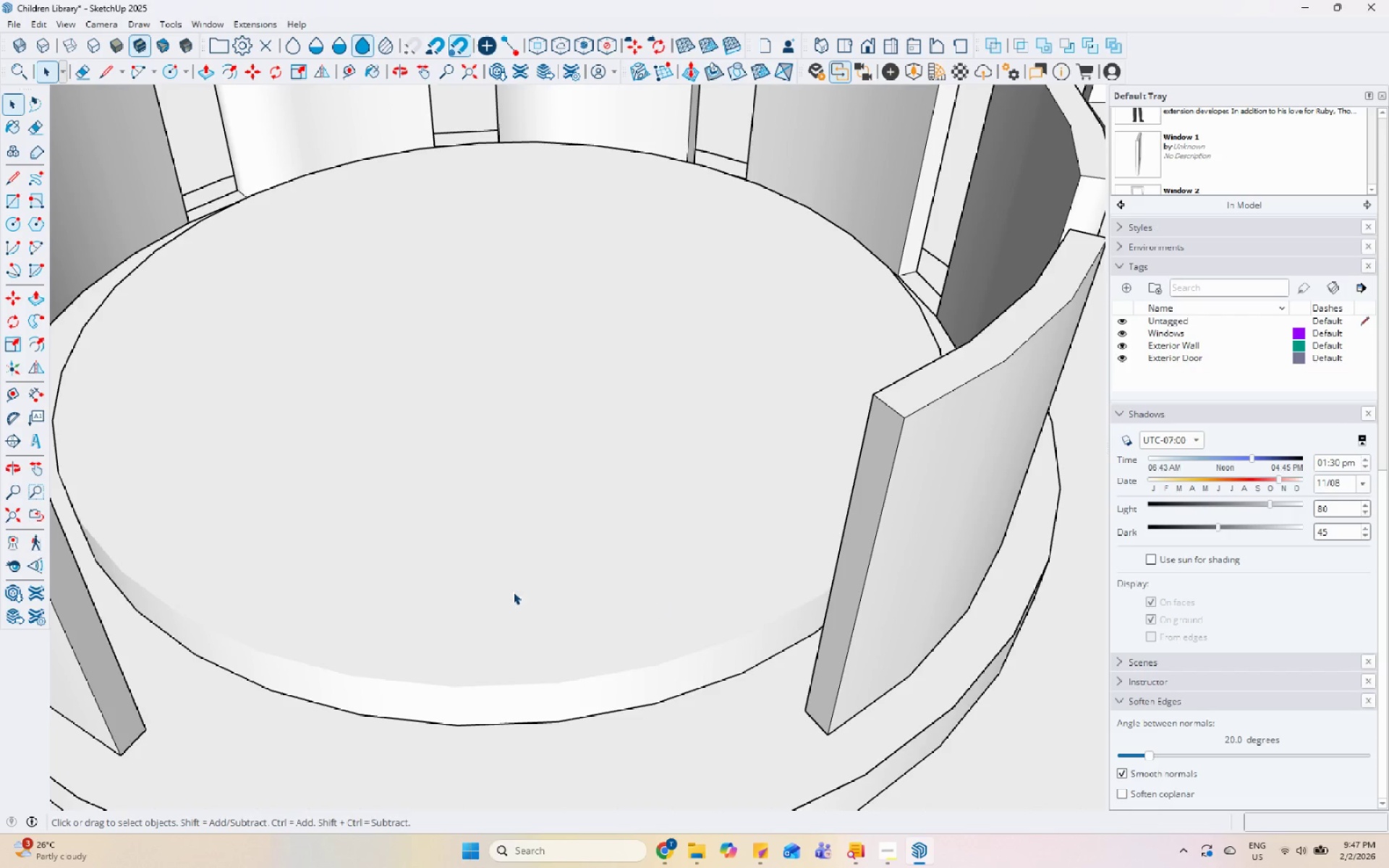 
scroll: coordinate [475, 604], scroll_direction: down, amount: 6.0
 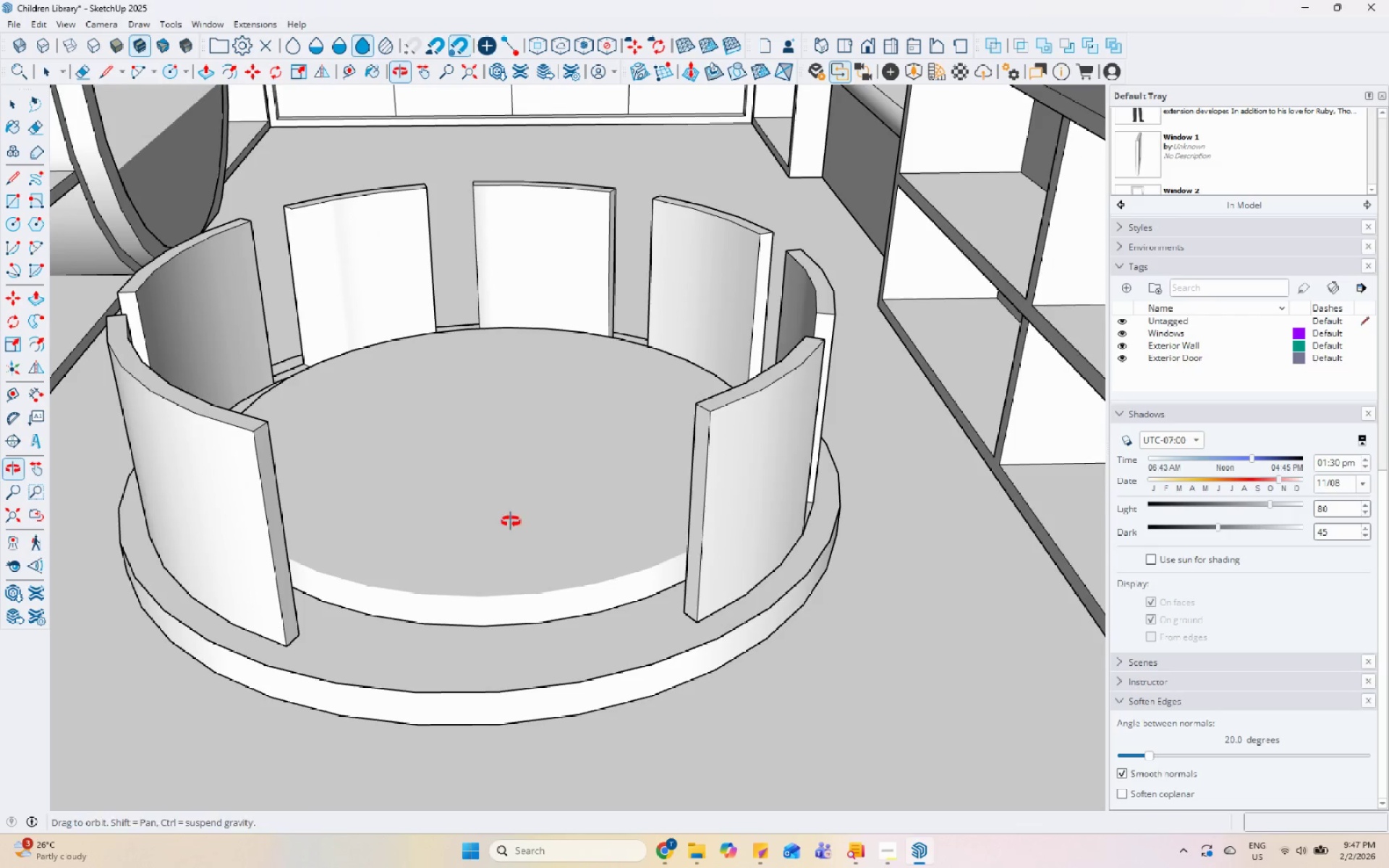 
left_click([513, 518])
 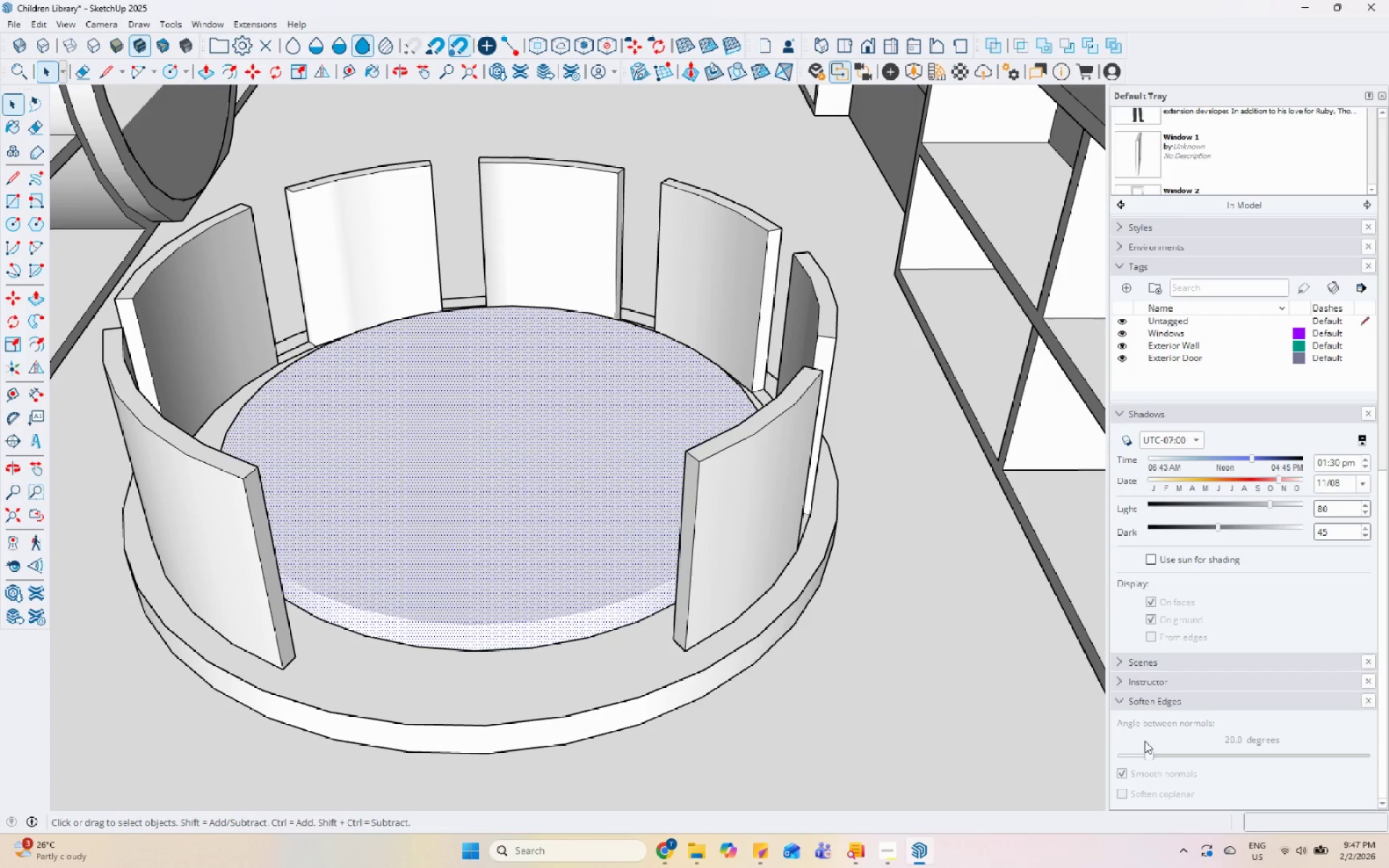 
left_click([1148, 754])
 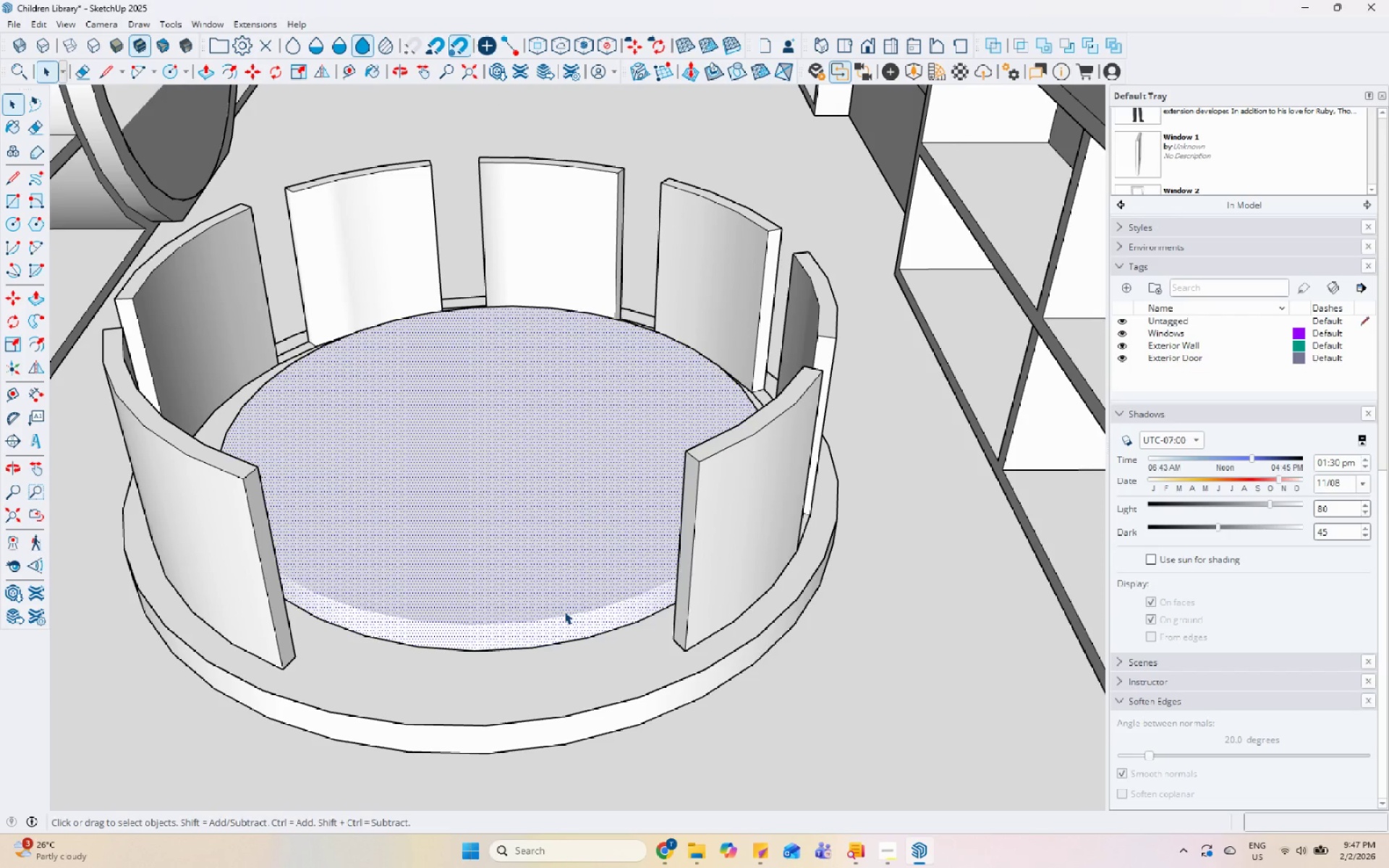 
double_click([566, 614])
 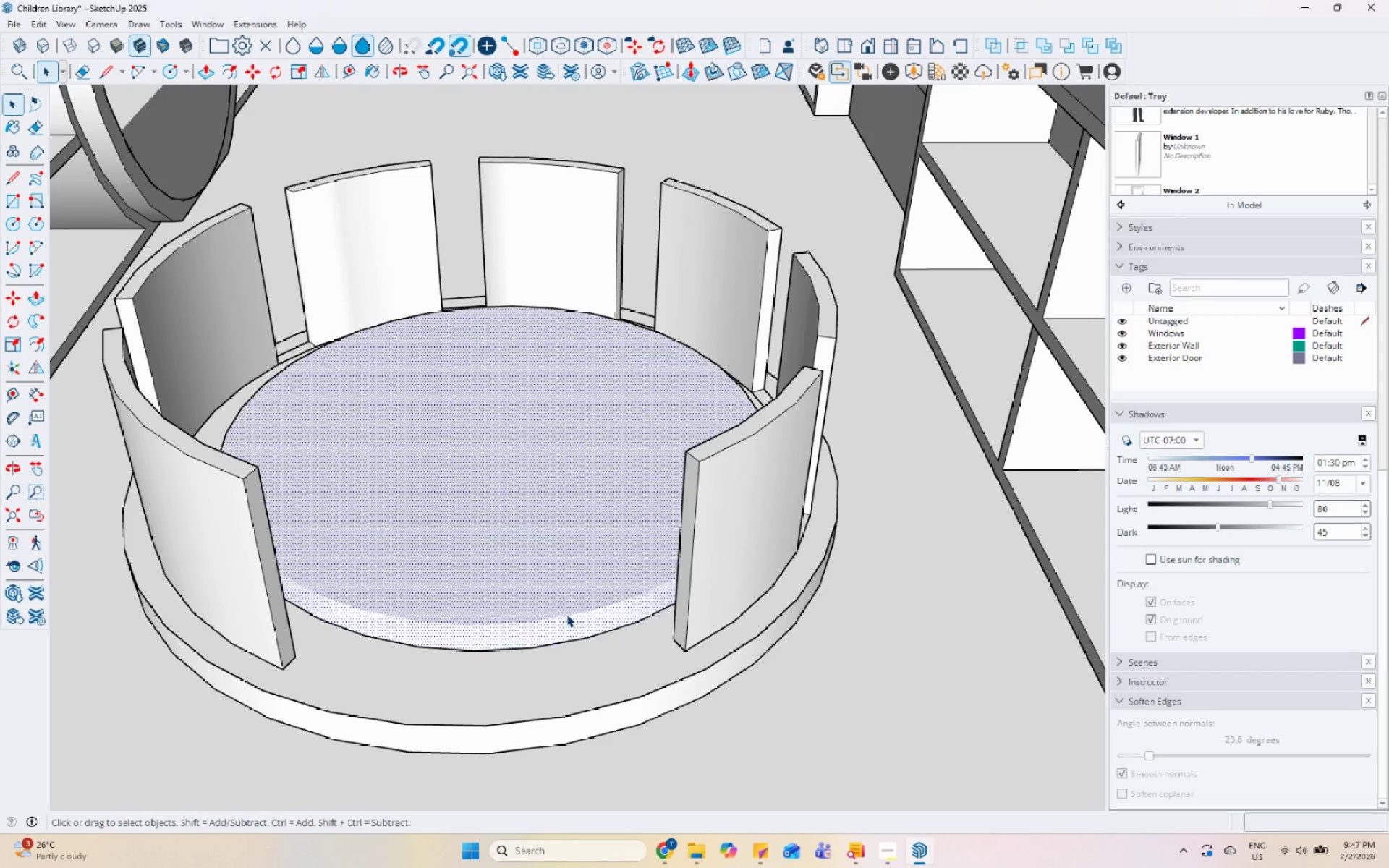 
triple_click([566, 614])
 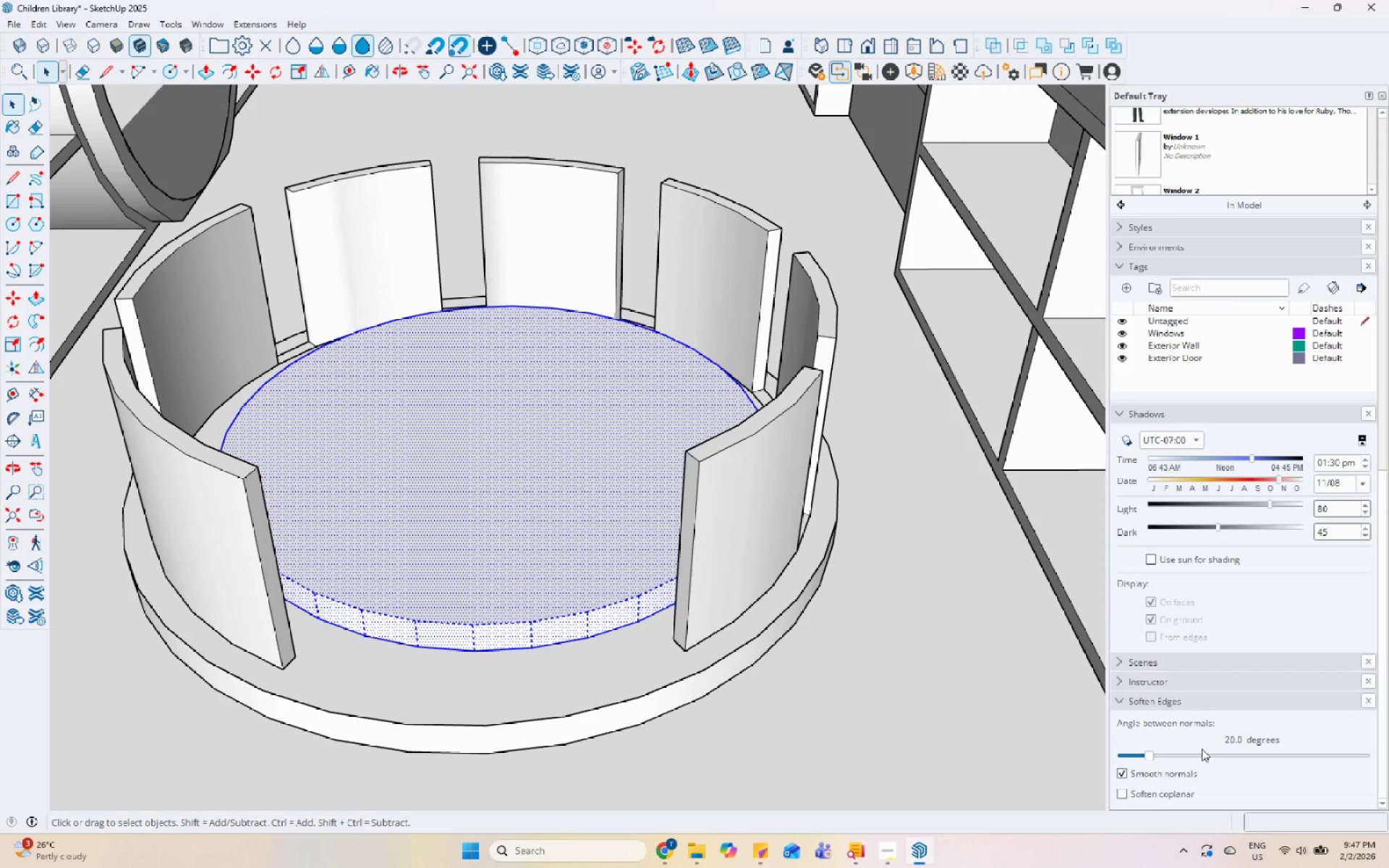 
left_click_drag(start_coordinate=[1148, 757], to_coordinate=[1229, 761])
 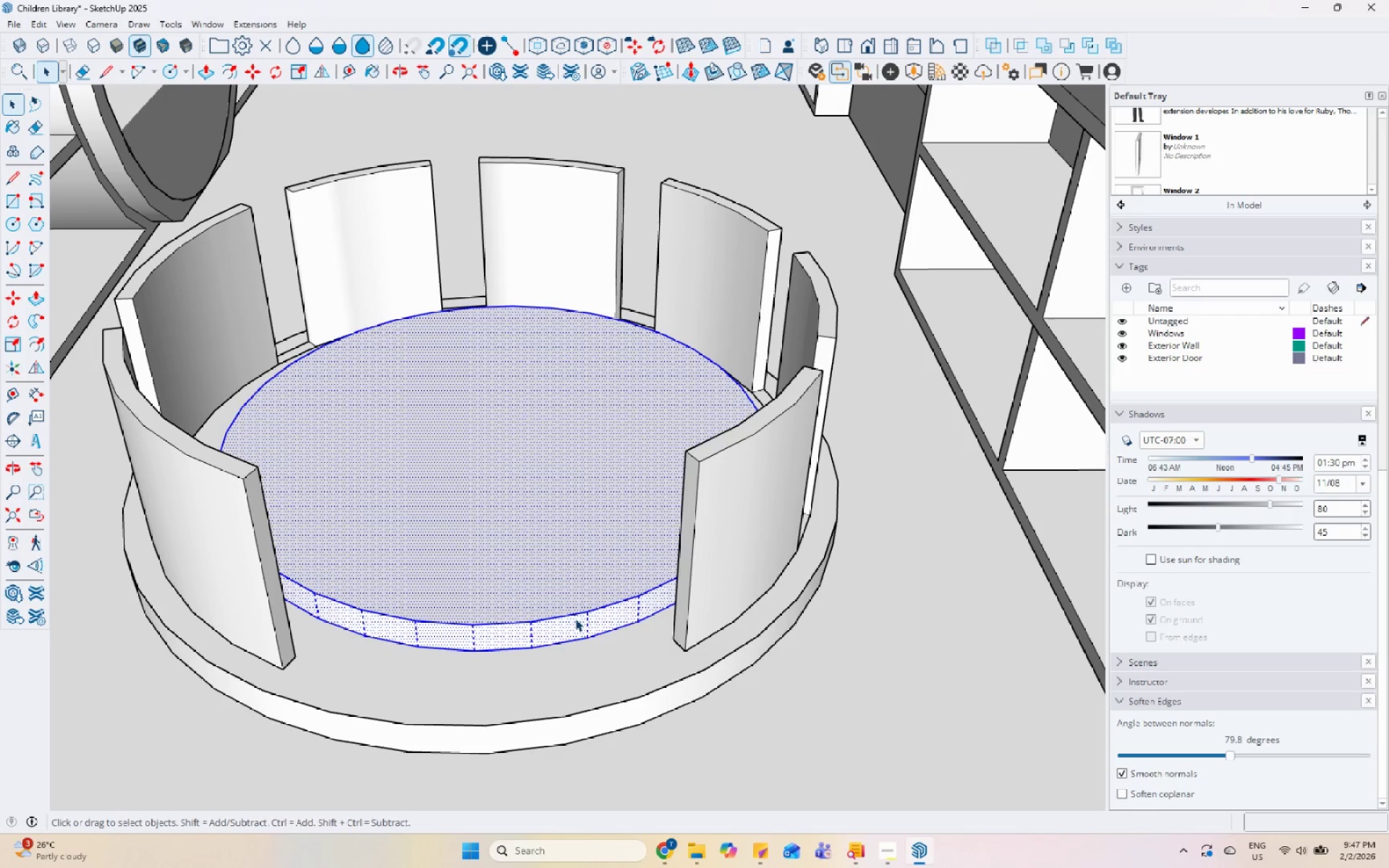 
left_click([571, 626])
 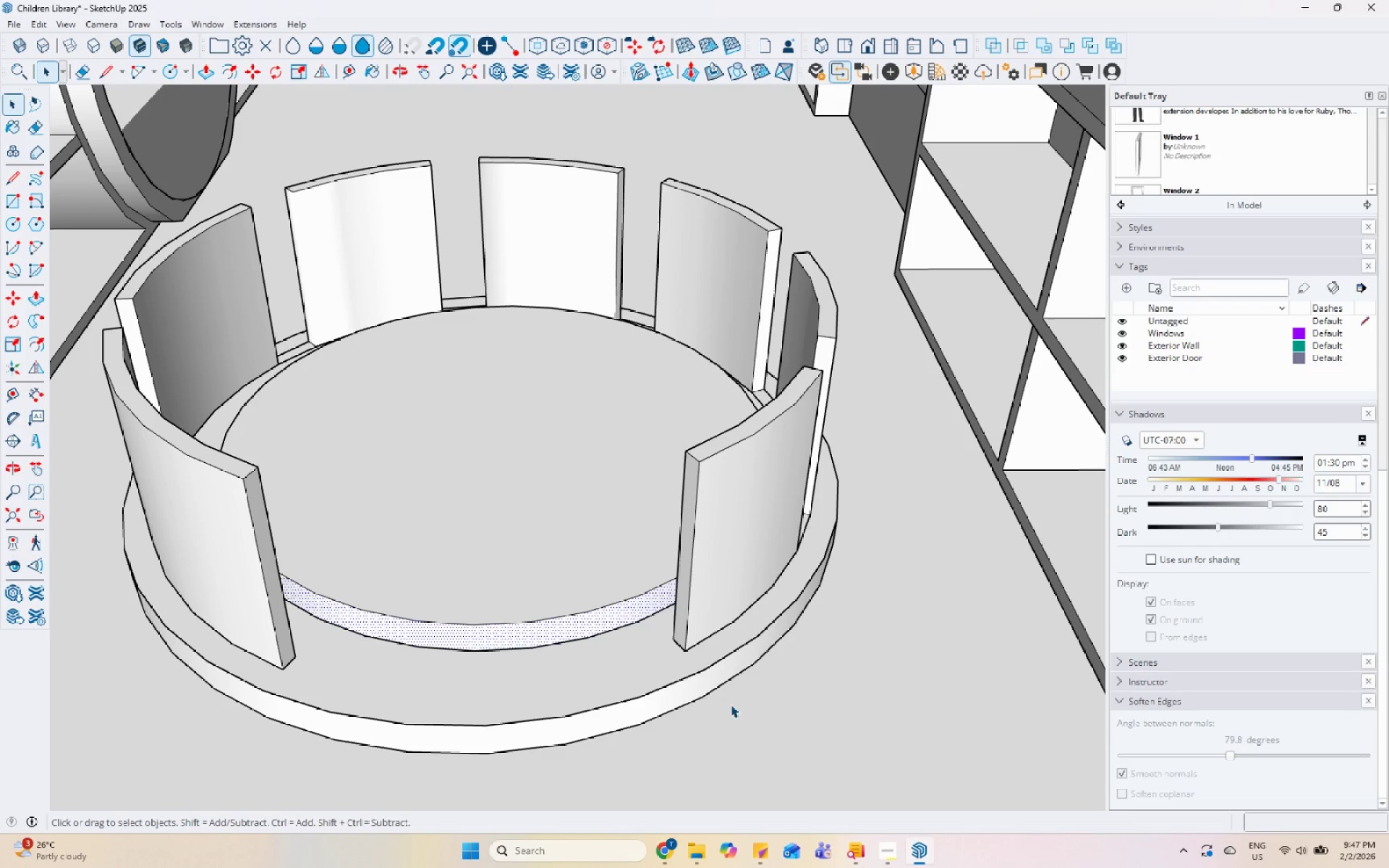 
left_click([740, 728])
 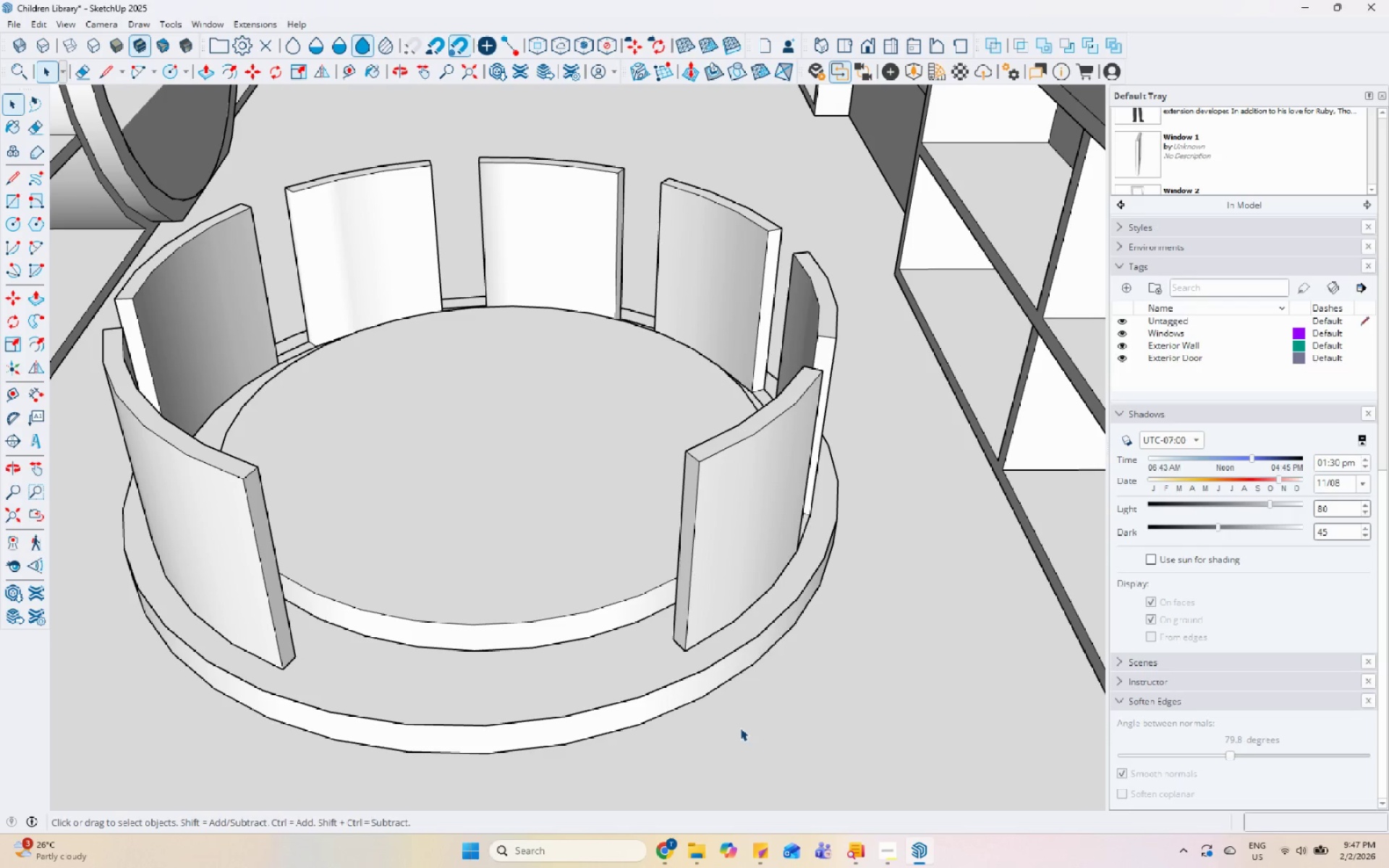 
key(Control+Z)
 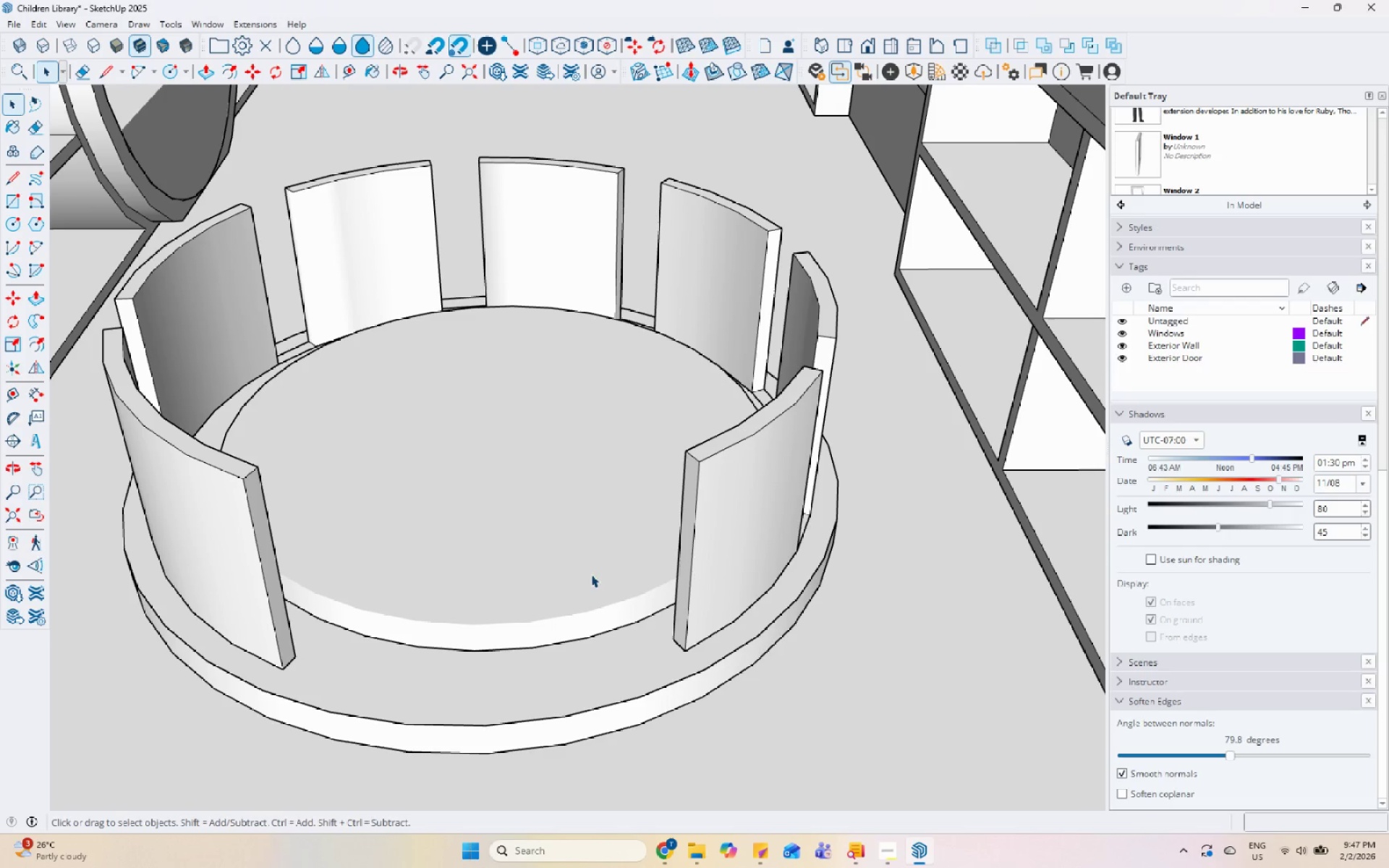 
key(Control+Z)
 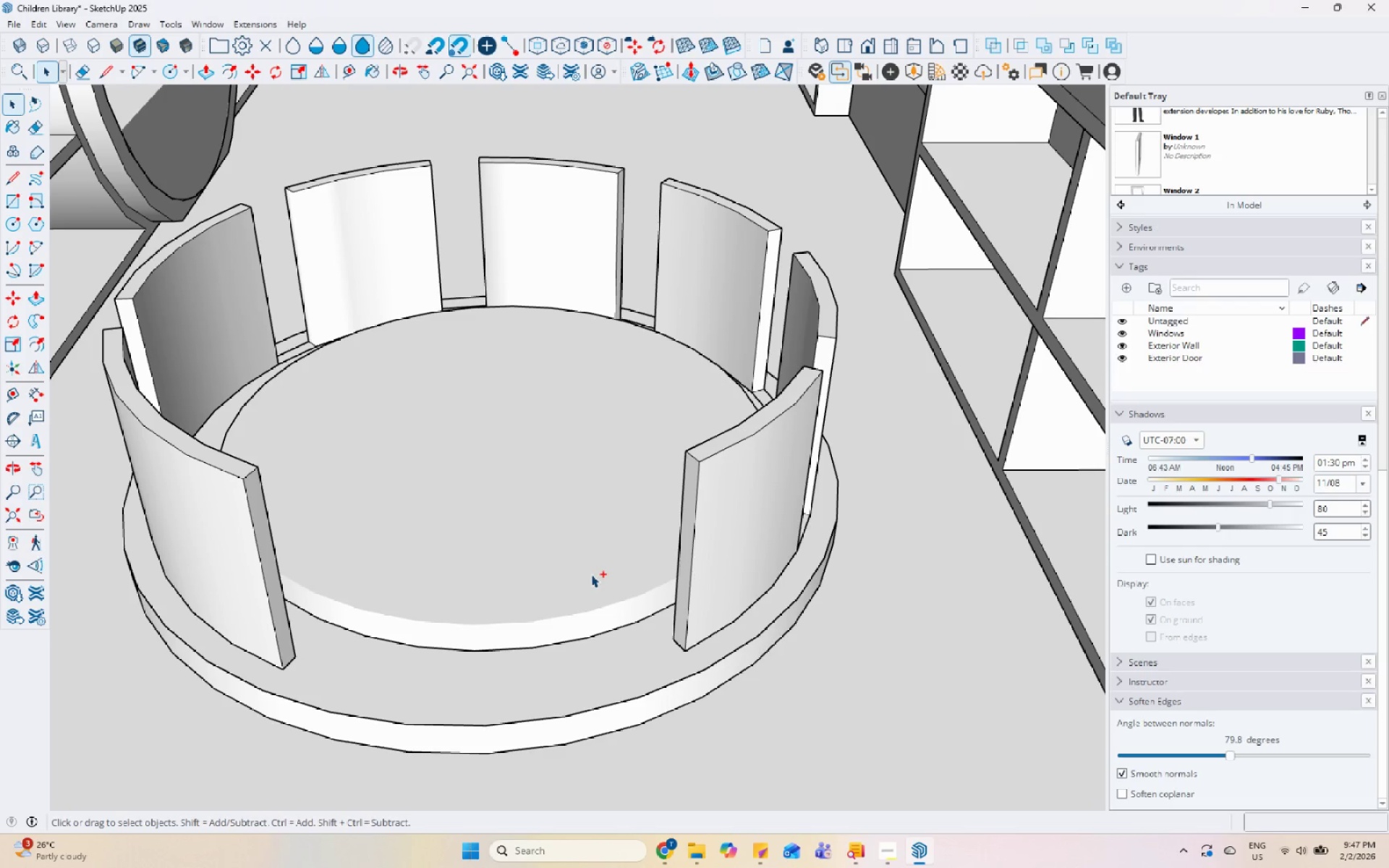 
key(Control+Z)
 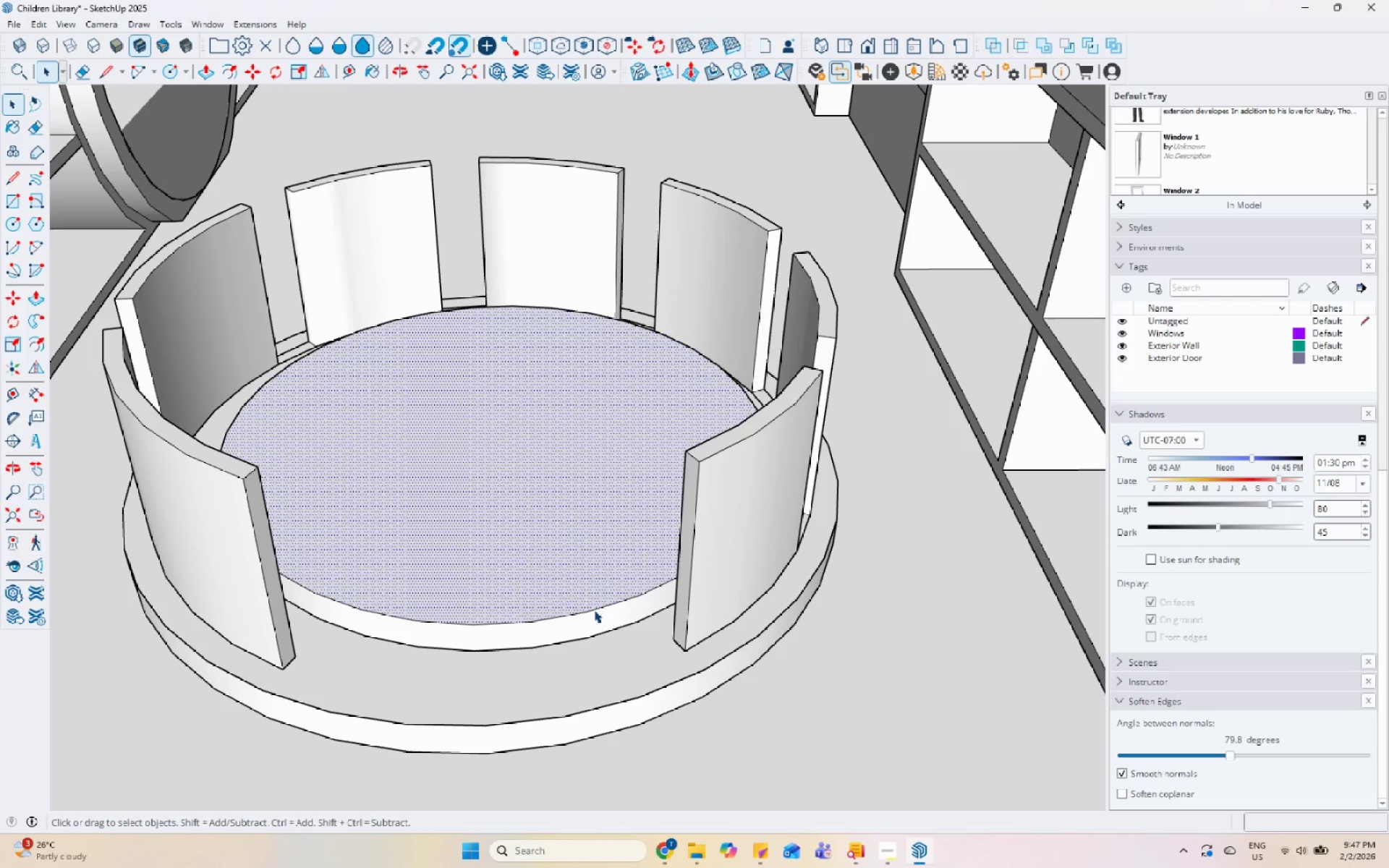 
double_click([594, 609])
 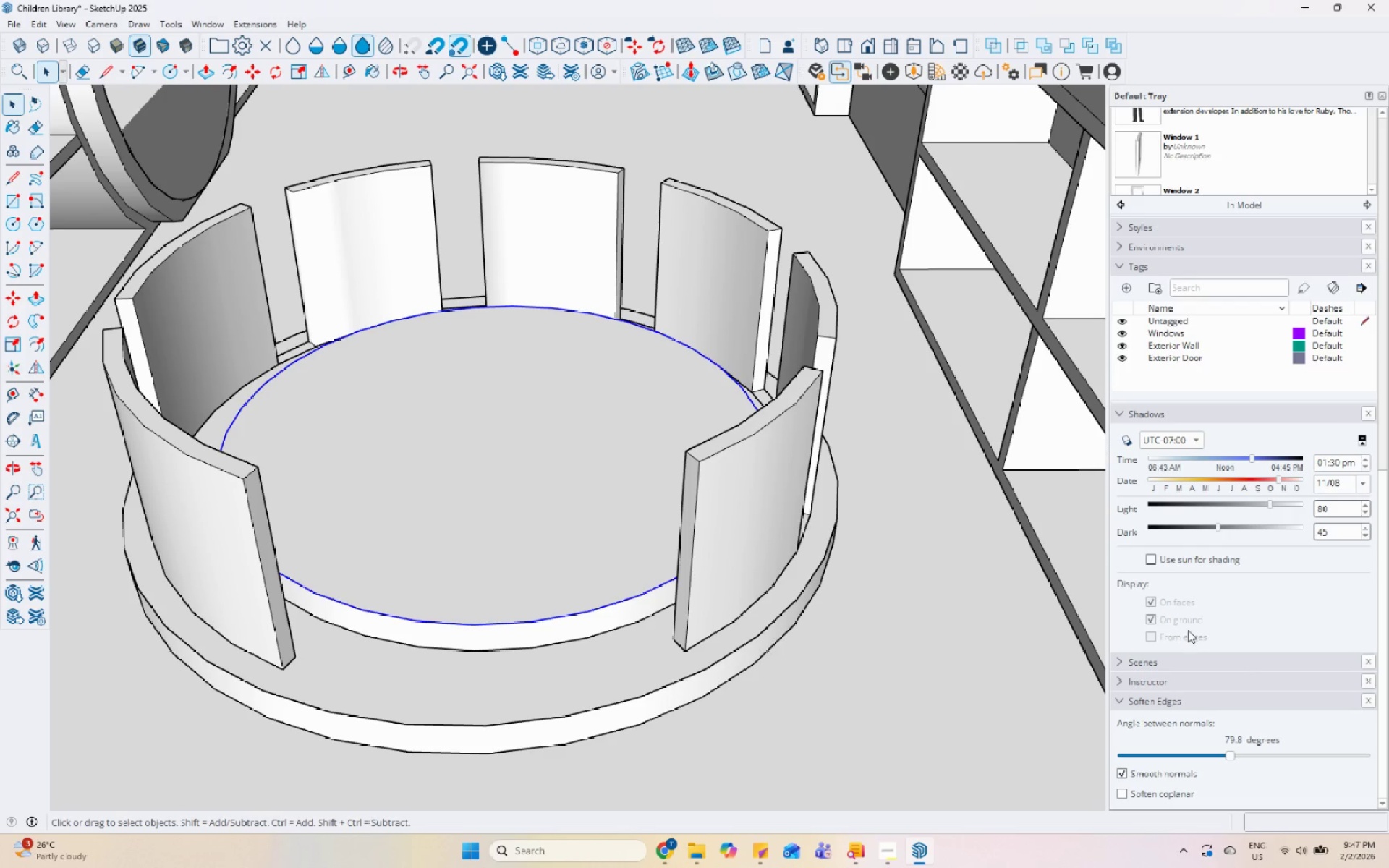 
scroll: coordinate [1227, 576], scroll_direction: down, amount: 3.0
 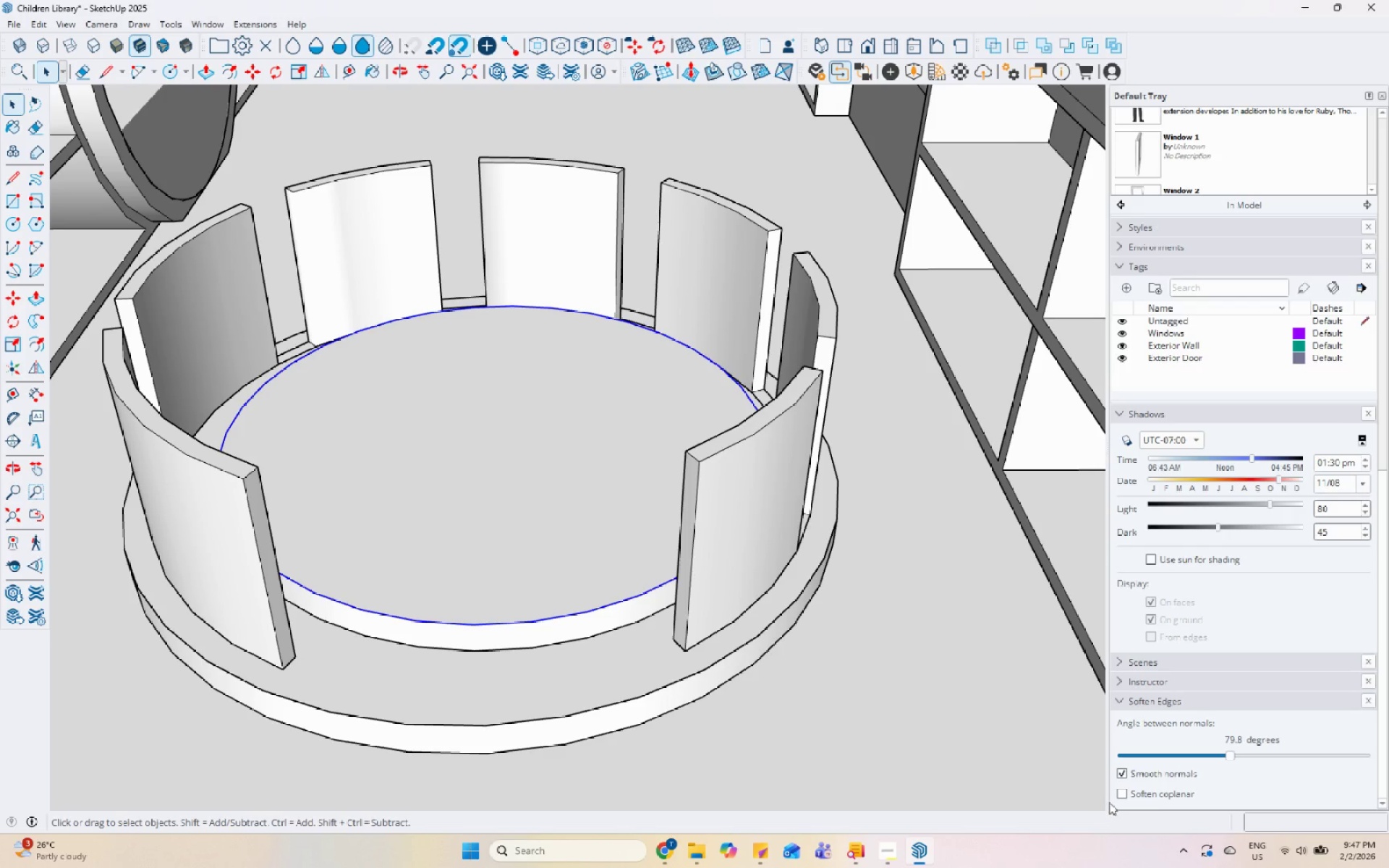 
left_click([1117, 793])
 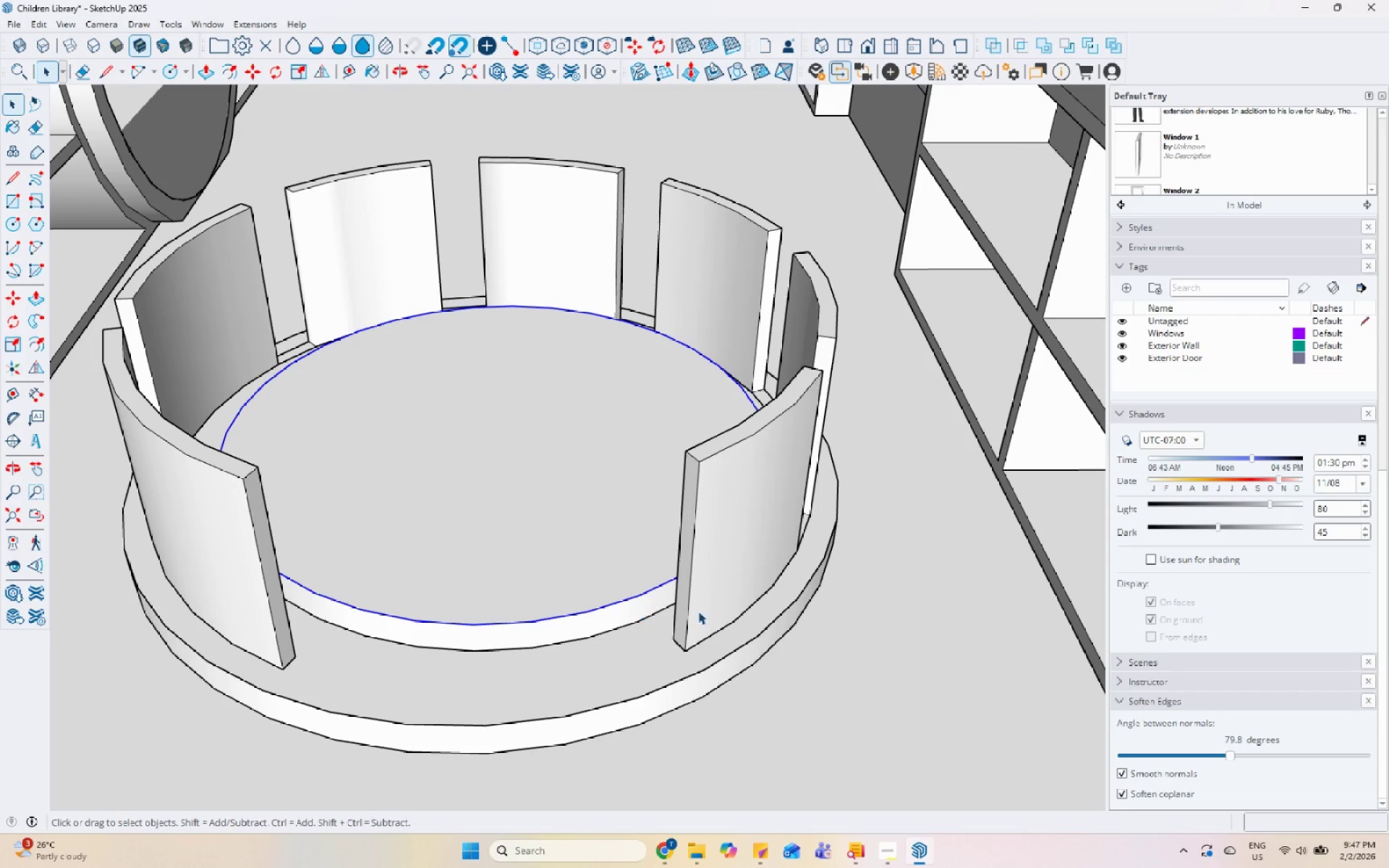 
left_click_drag(start_coordinate=[1233, 756], to_coordinate=[1286, 756])
 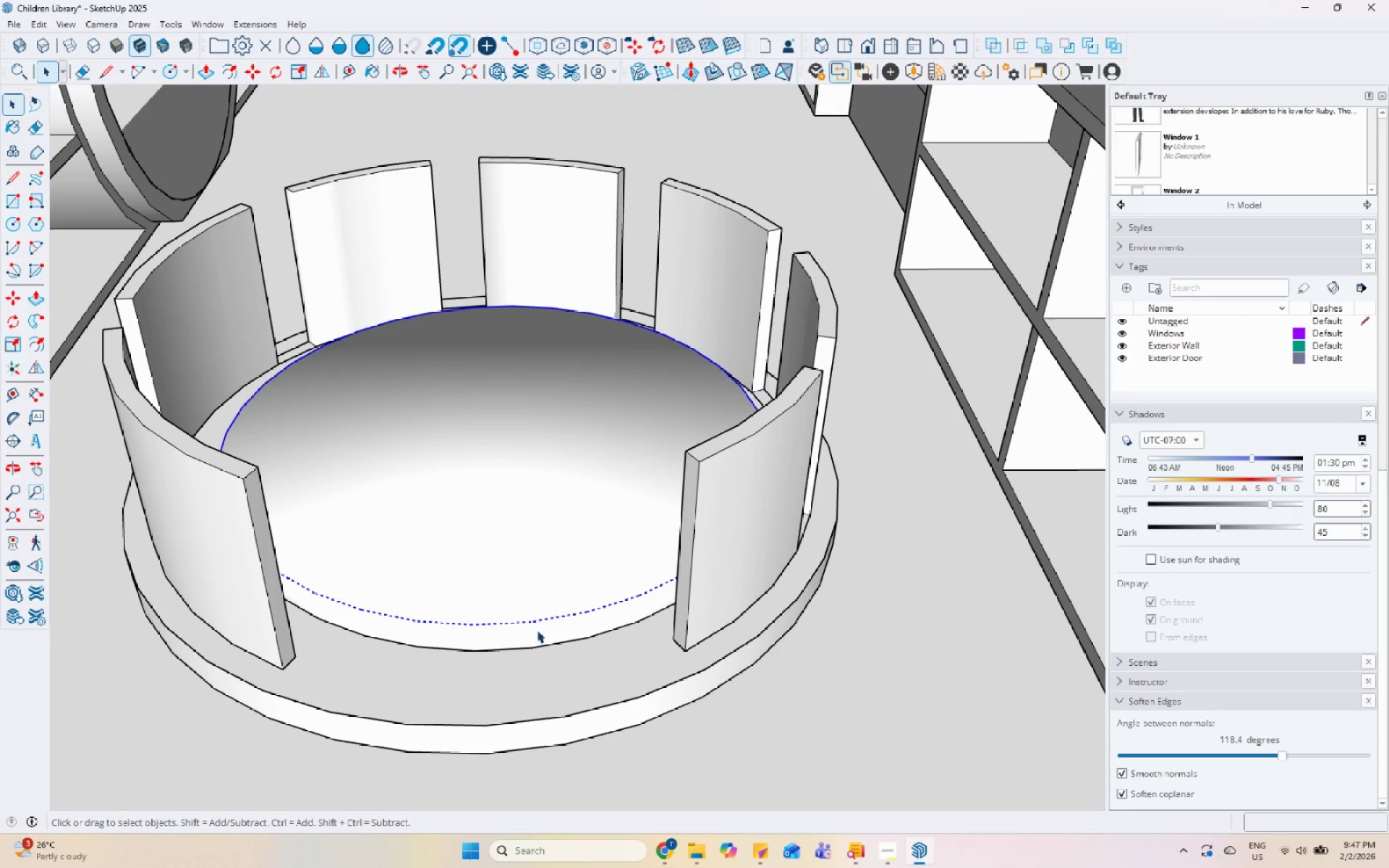 
key(Control+Z)
 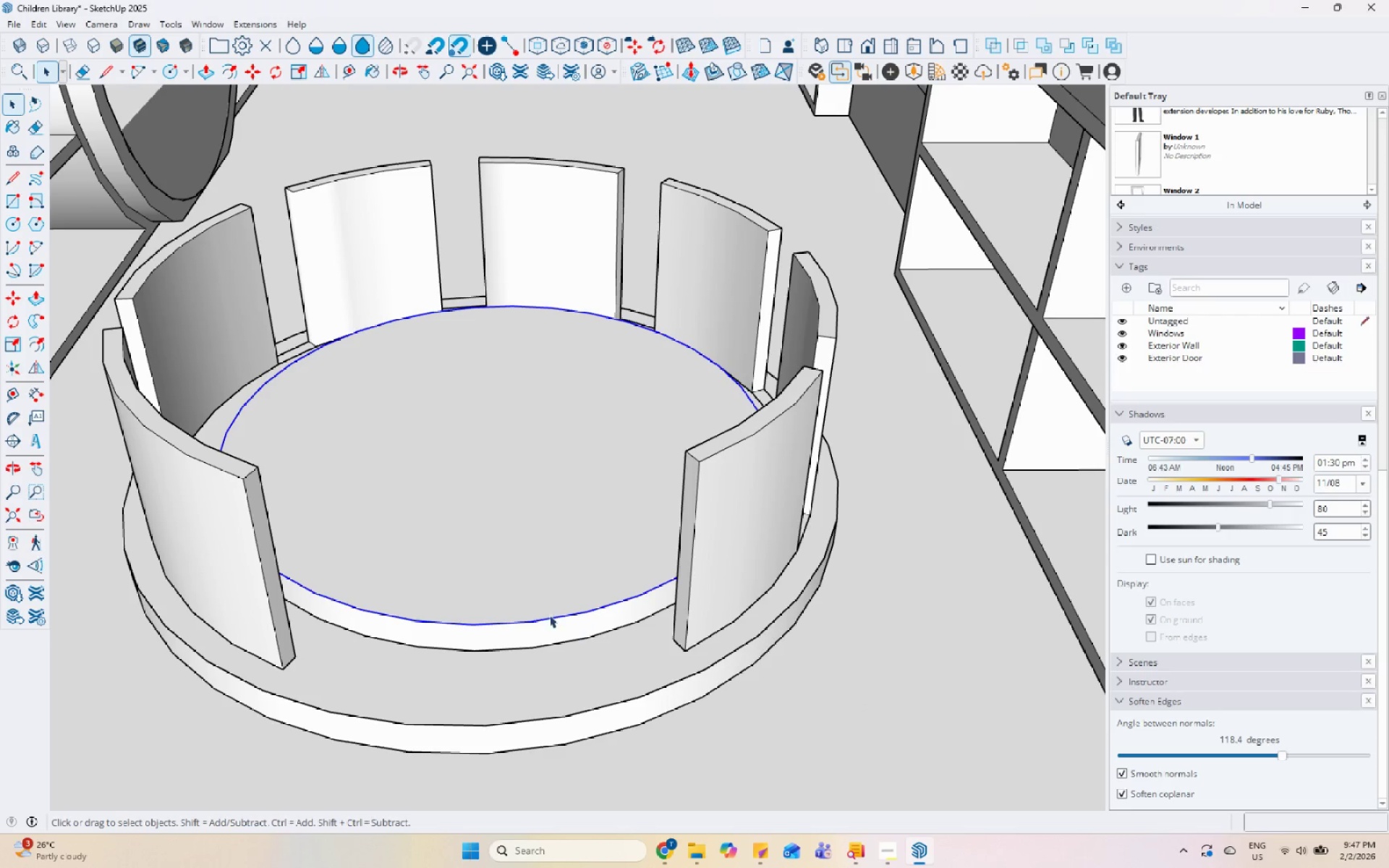 
right_click([566, 613])
 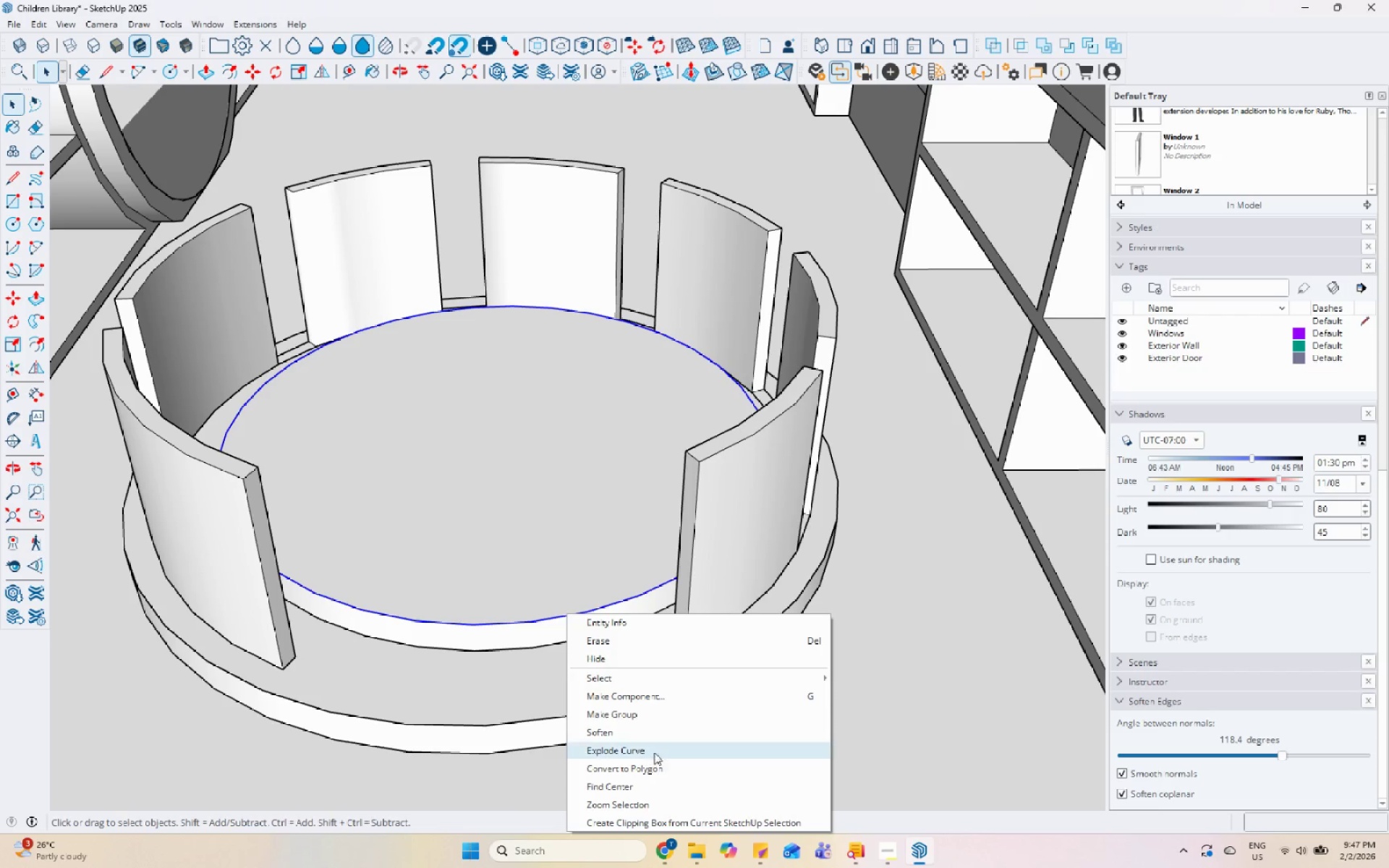 
left_click([652, 735])
 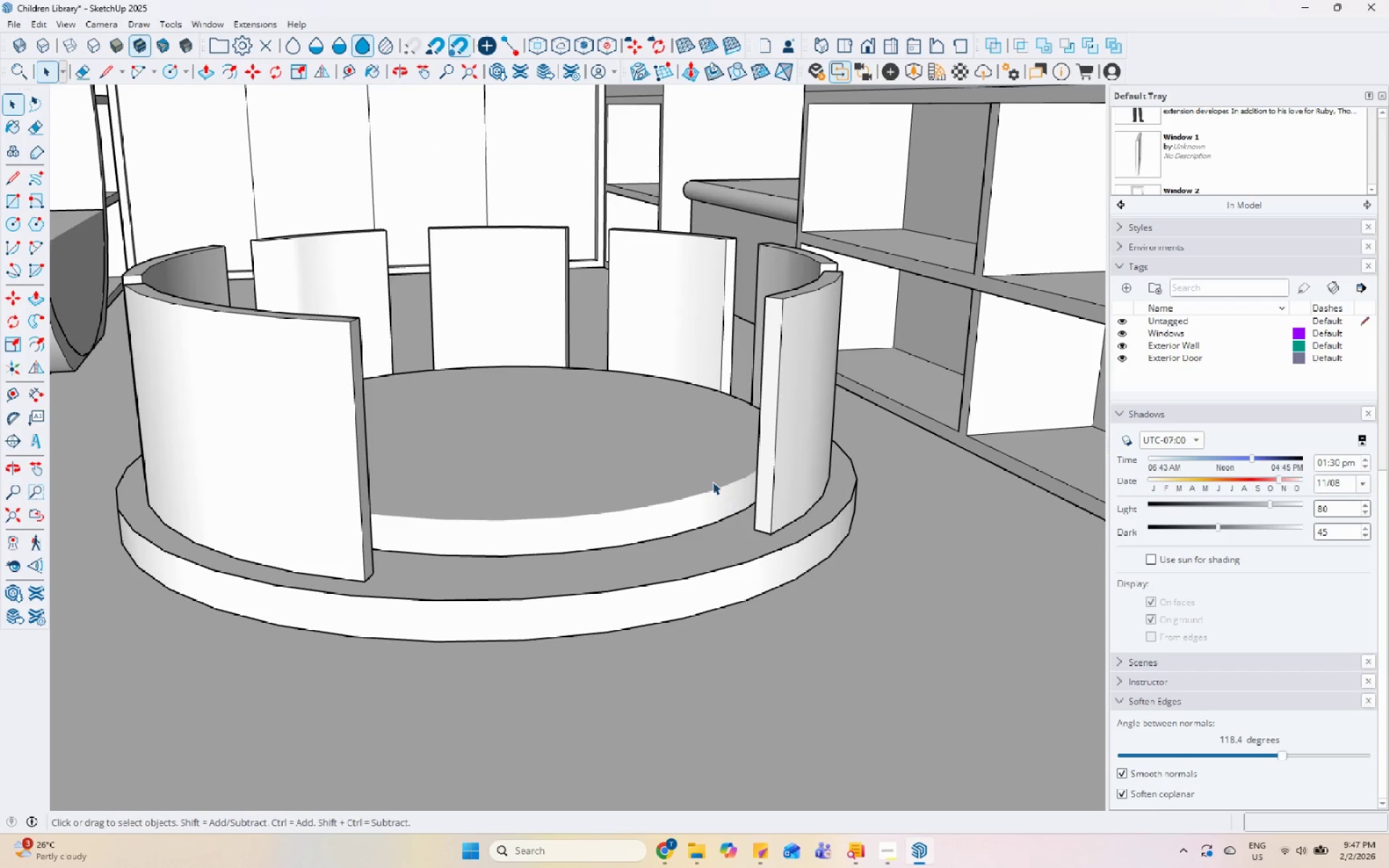 
double_click([676, 498])
 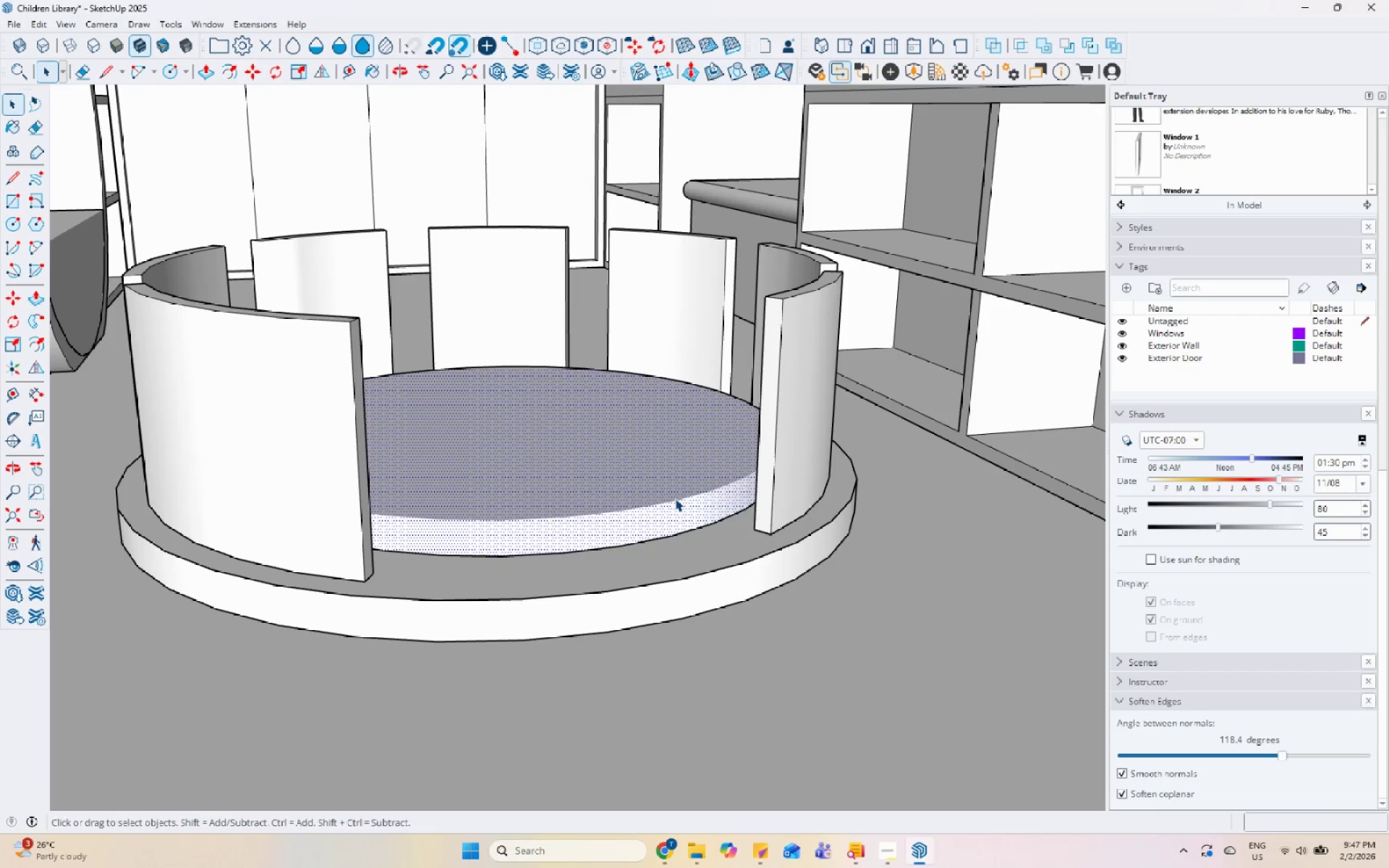 
triple_click([674, 498])
 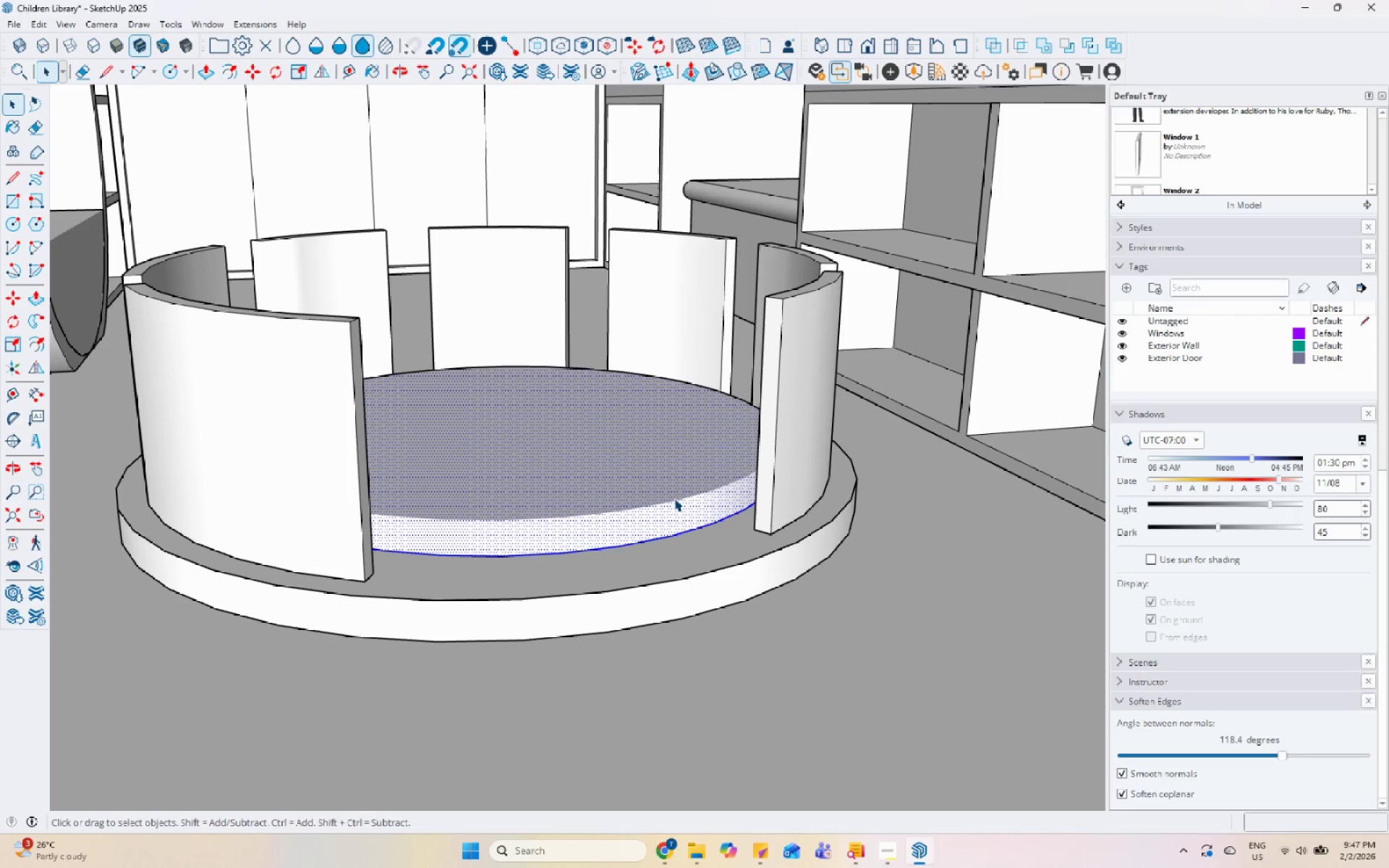 
triple_click([674, 498])
 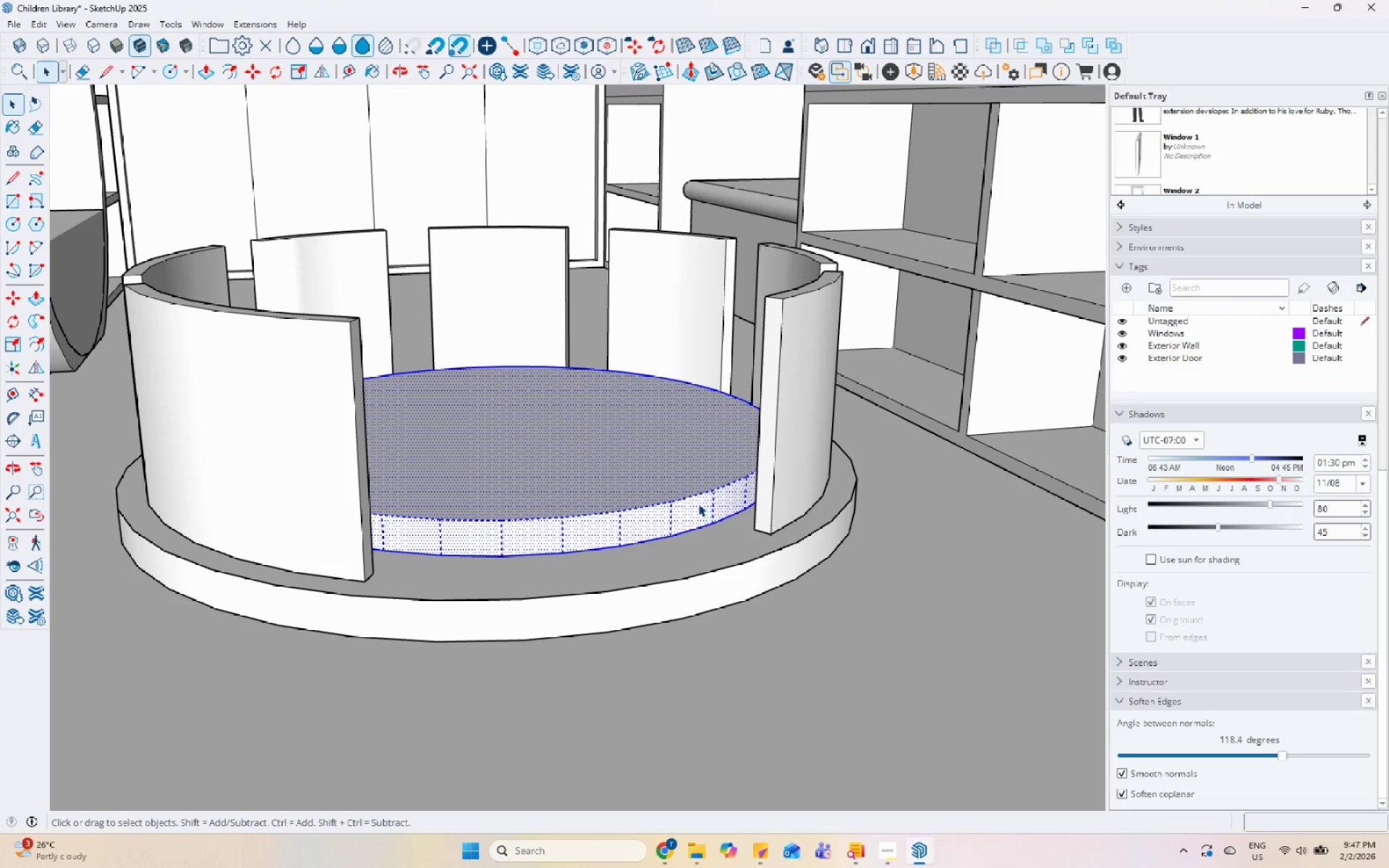 
key(Escape)
 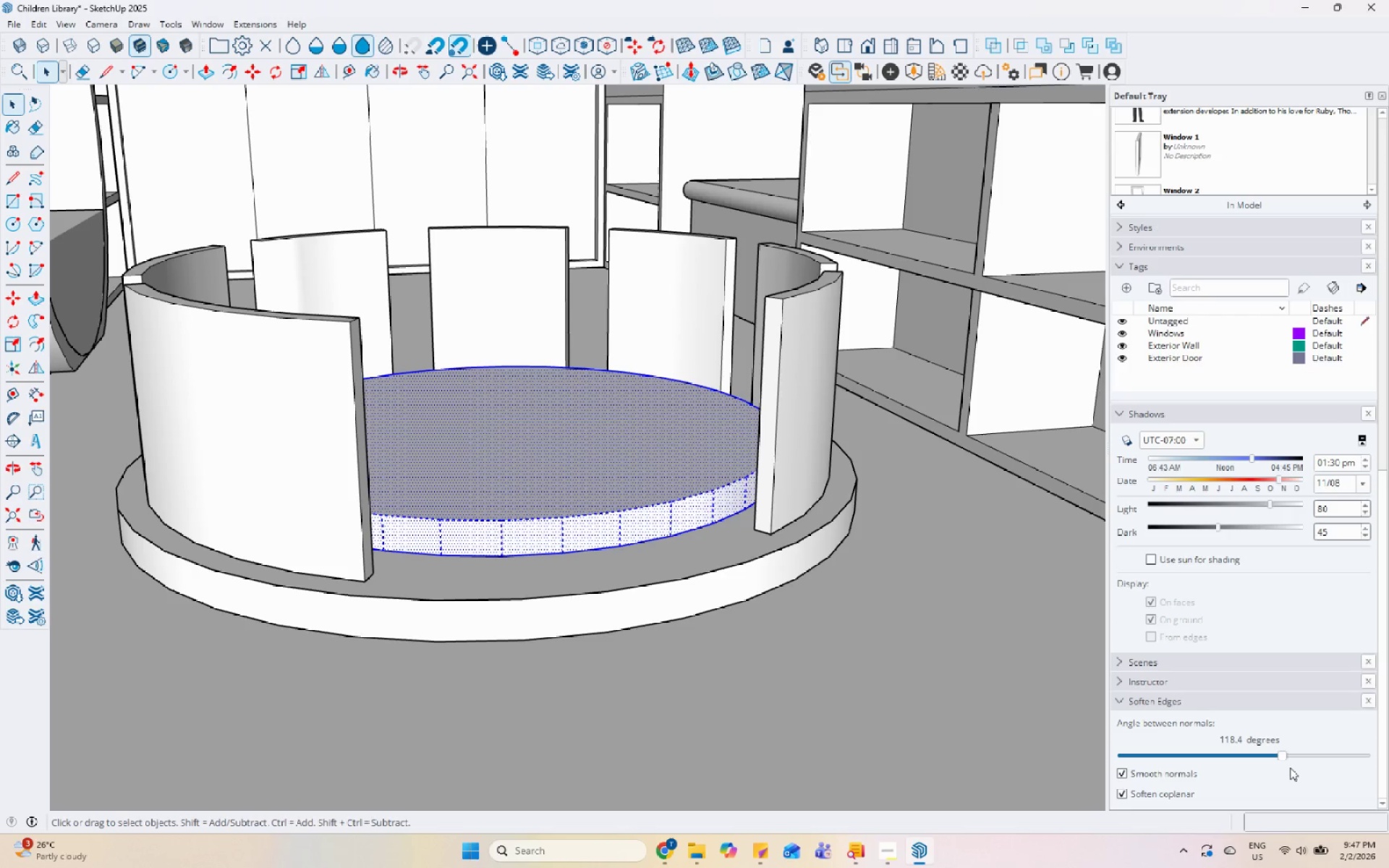 
left_click_drag(start_coordinate=[1280, 757], to_coordinate=[1296, 758])
 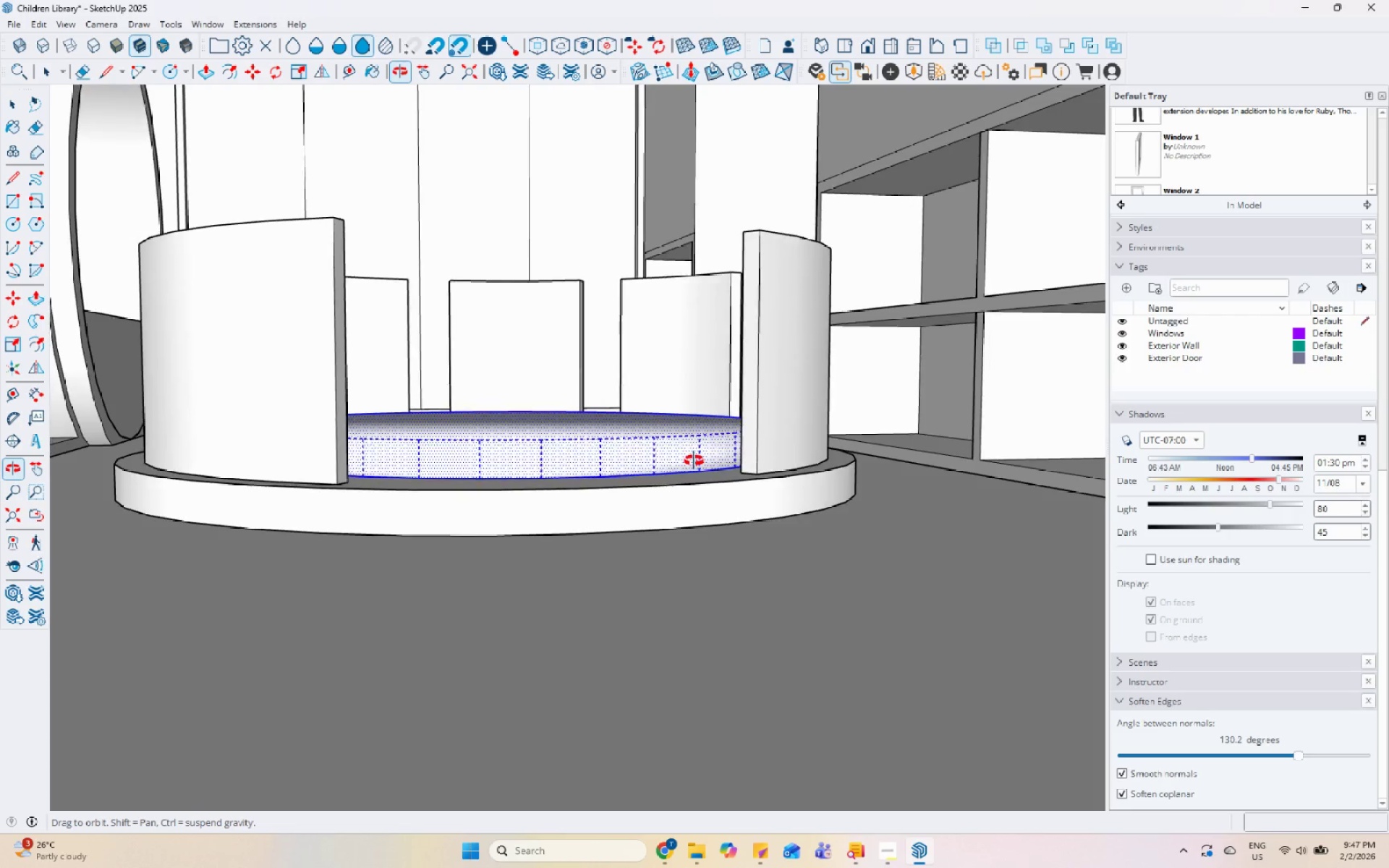 
left_click([731, 621])
 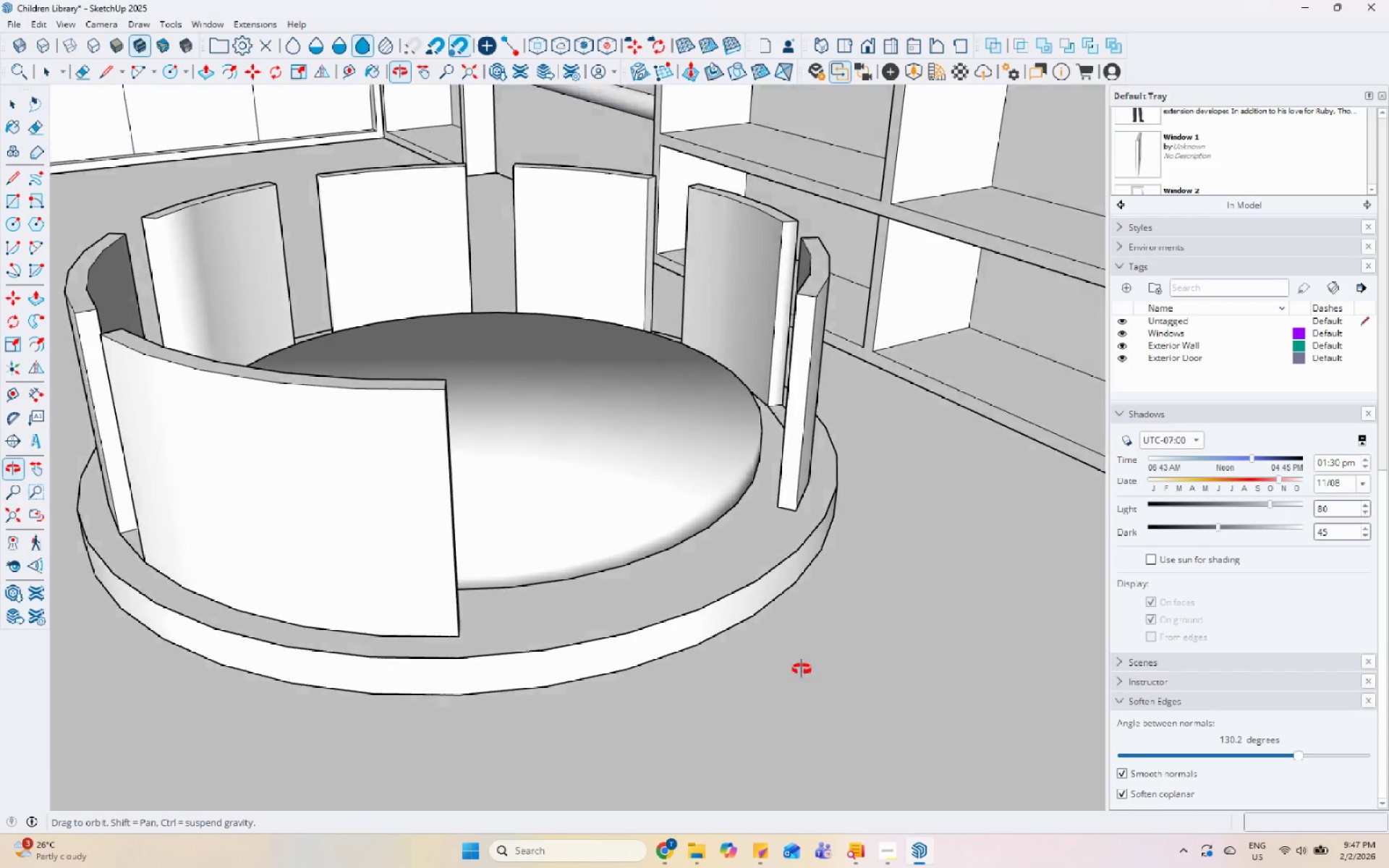 
scroll: coordinate [760, 472], scroll_direction: up, amount: 6.0
 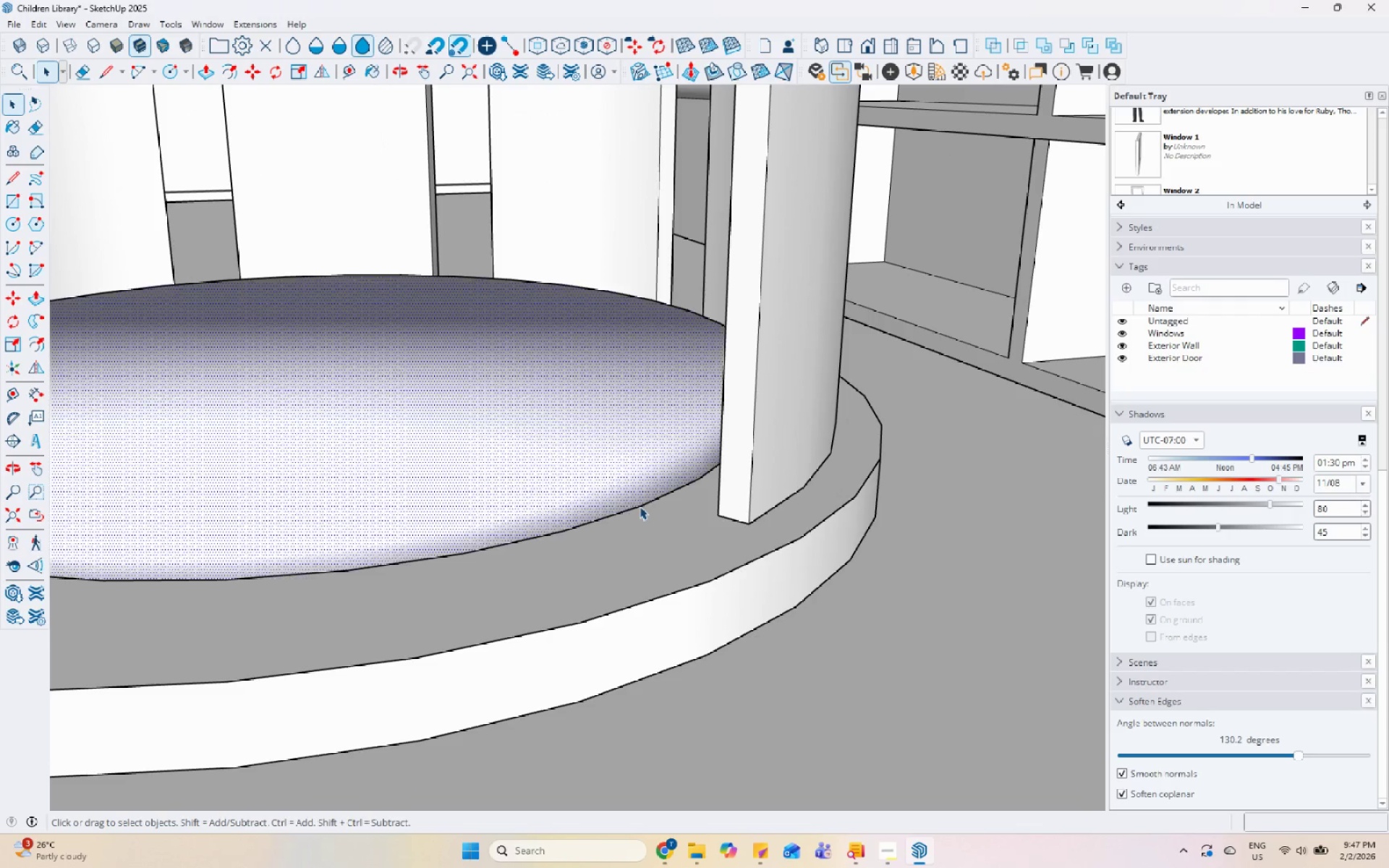 
double_click([640, 506])
 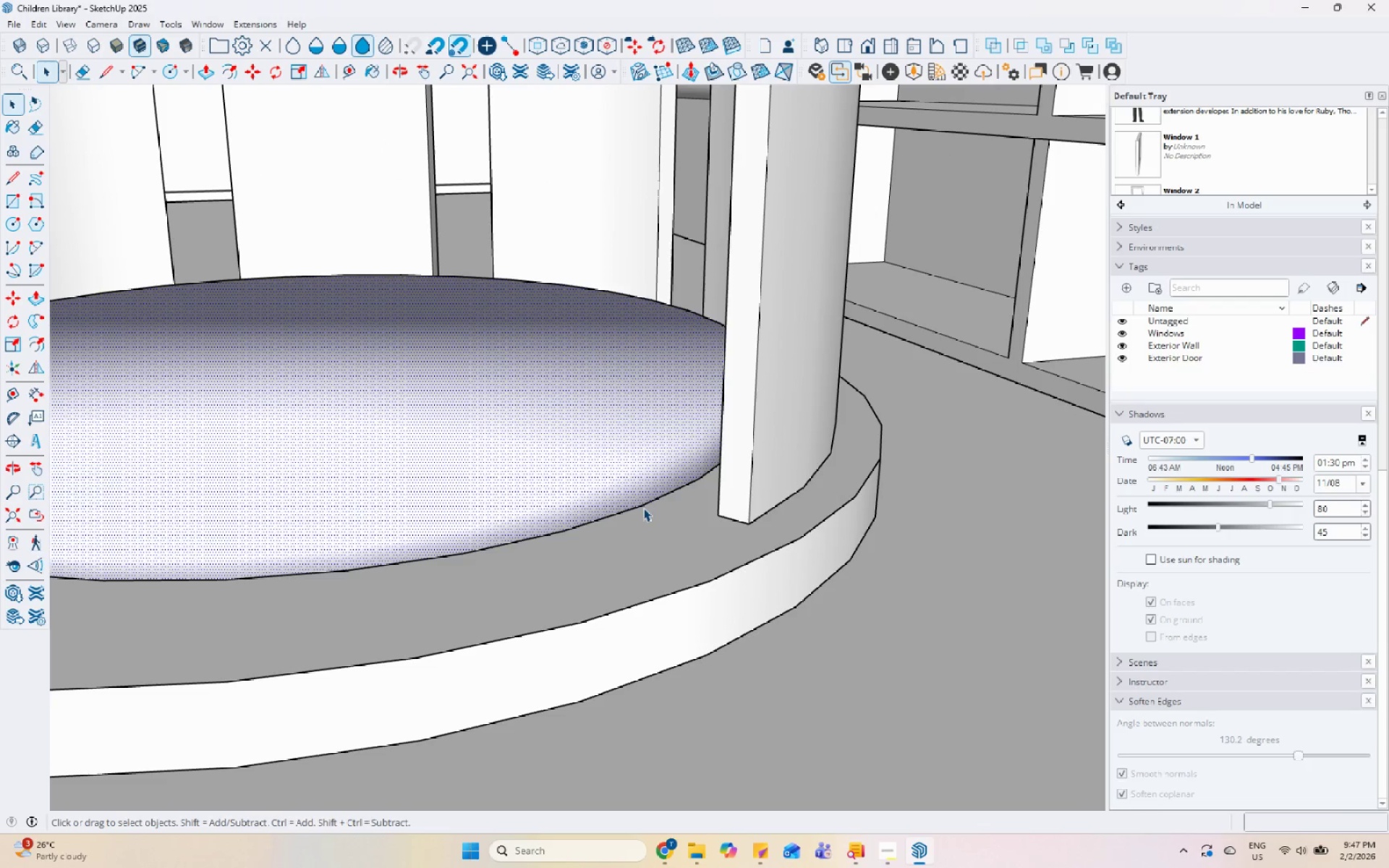 
triple_click([644, 508])
 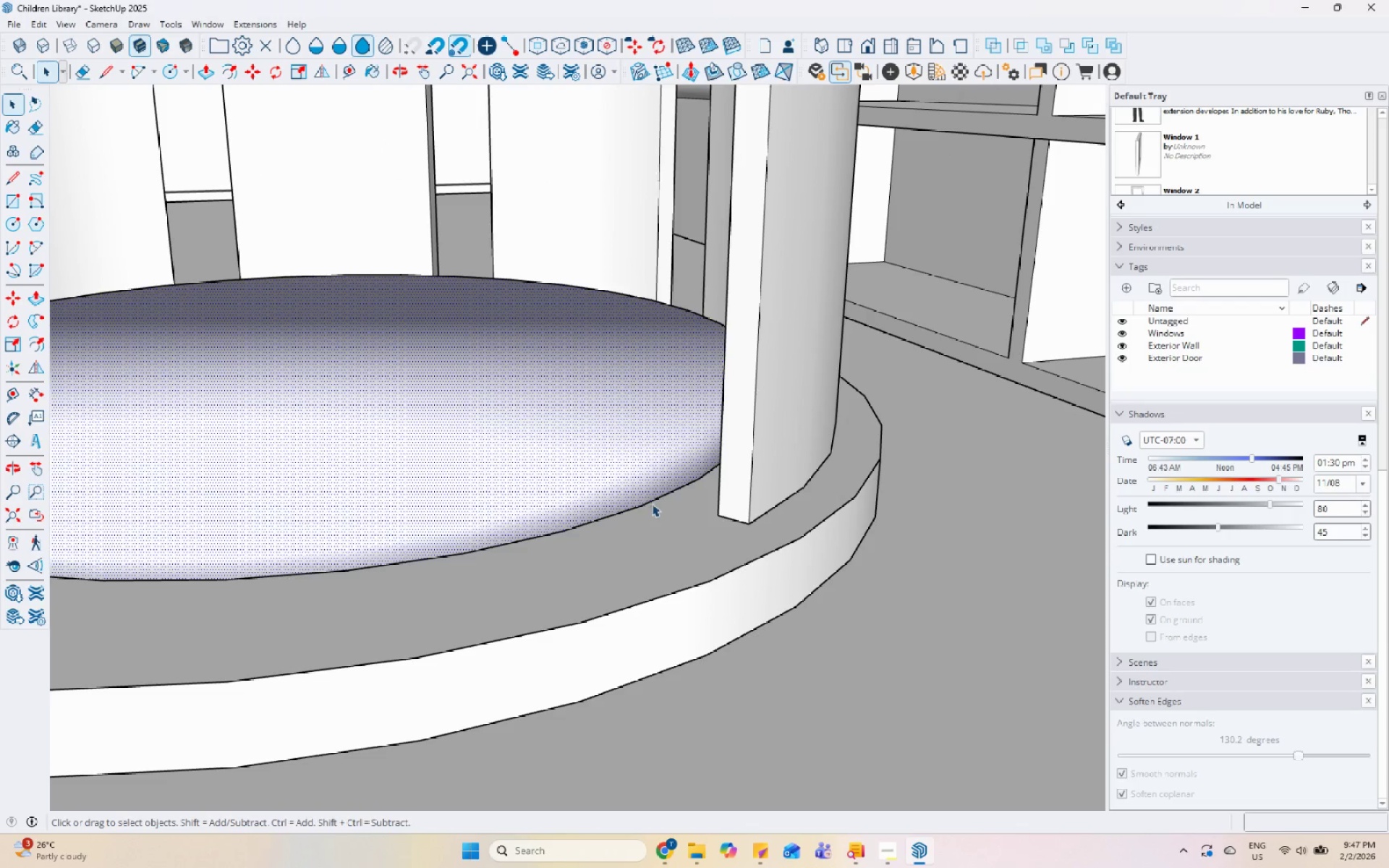 
scroll: coordinate [862, 629], scroll_direction: down, amount: 12.0
 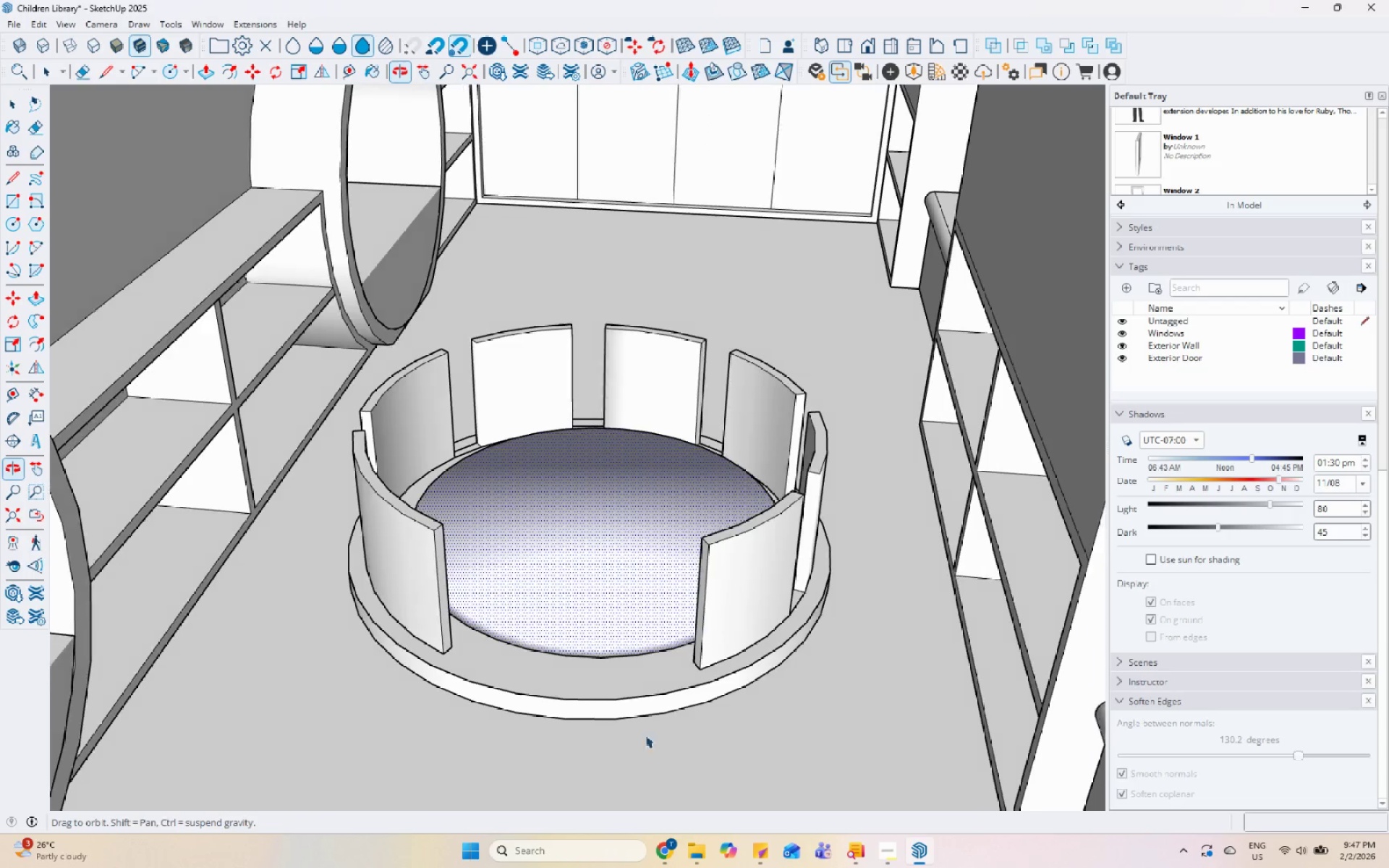 
left_click([451, 319])
 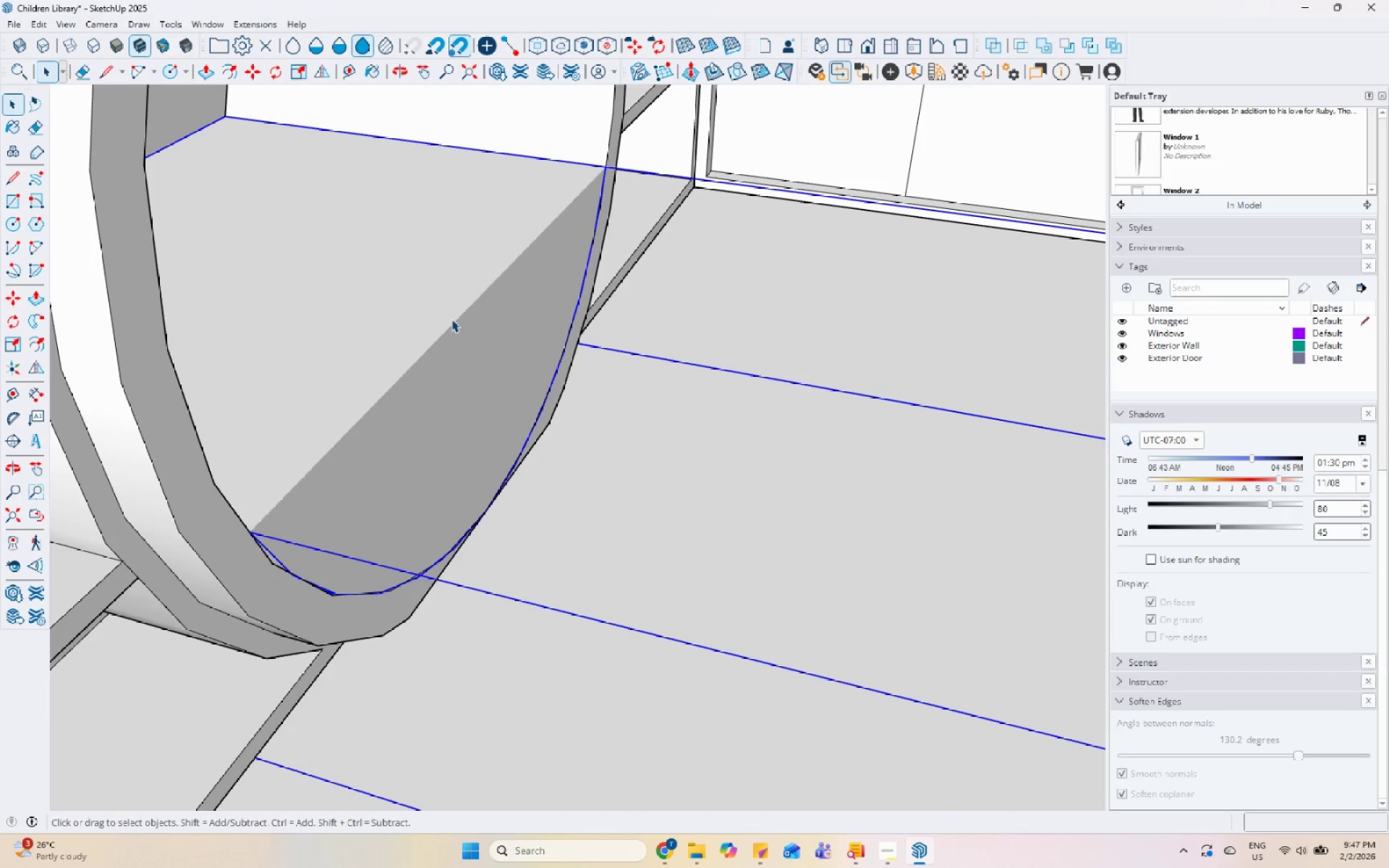 
scroll: coordinate [428, 302], scroll_direction: up, amount: 11.0
 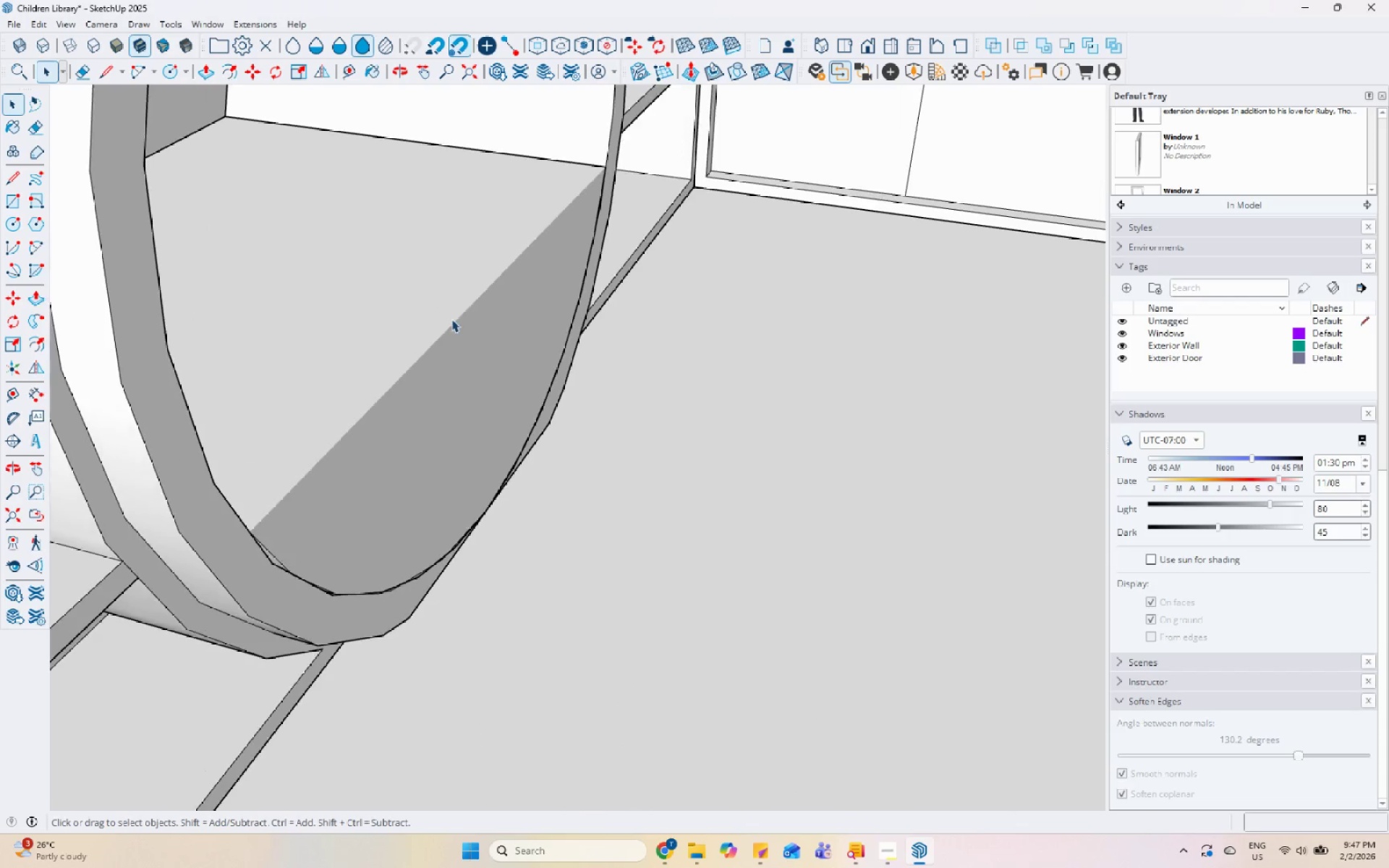 
double_click([455, 322])
 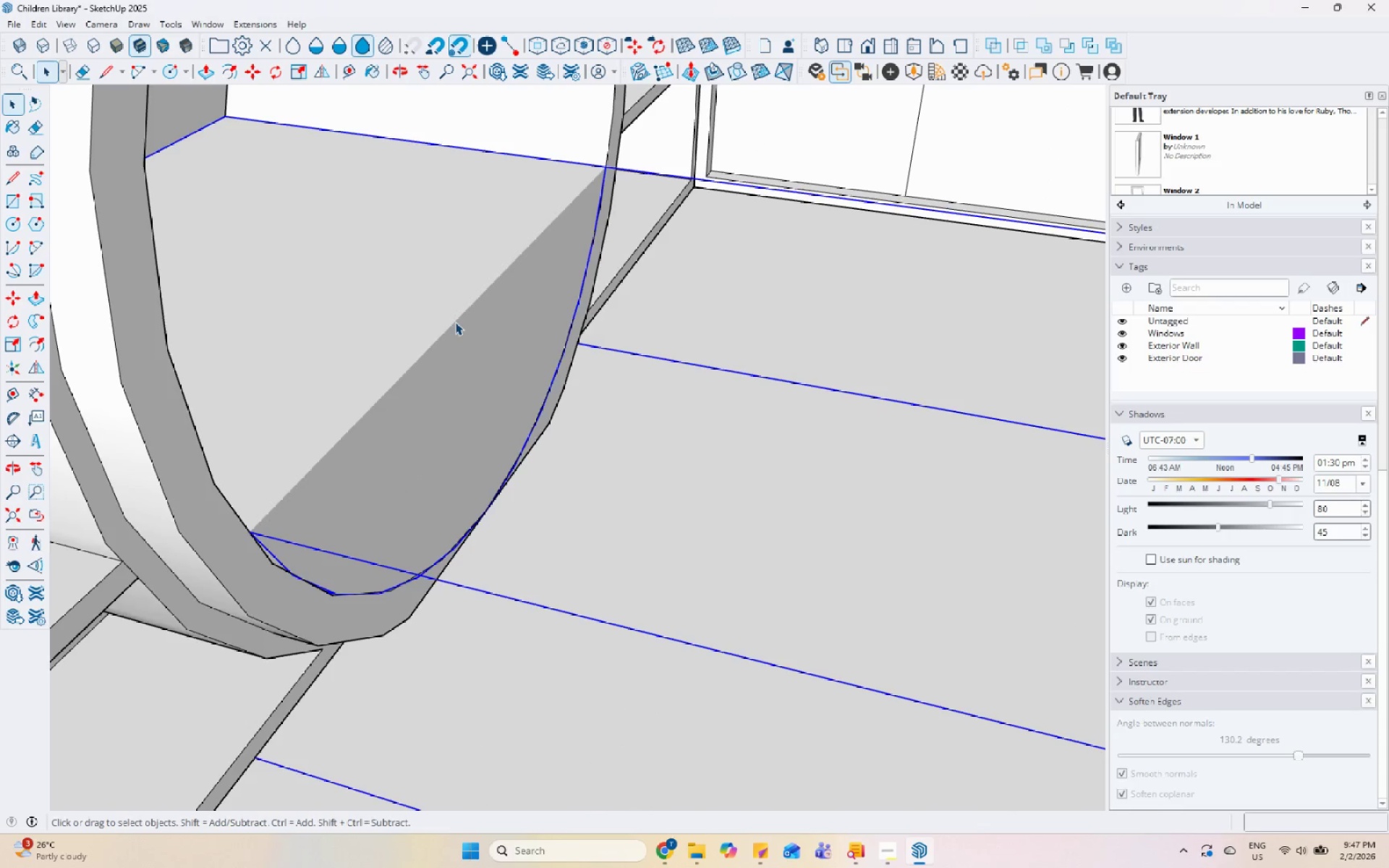 
triple_click([455, 322])
 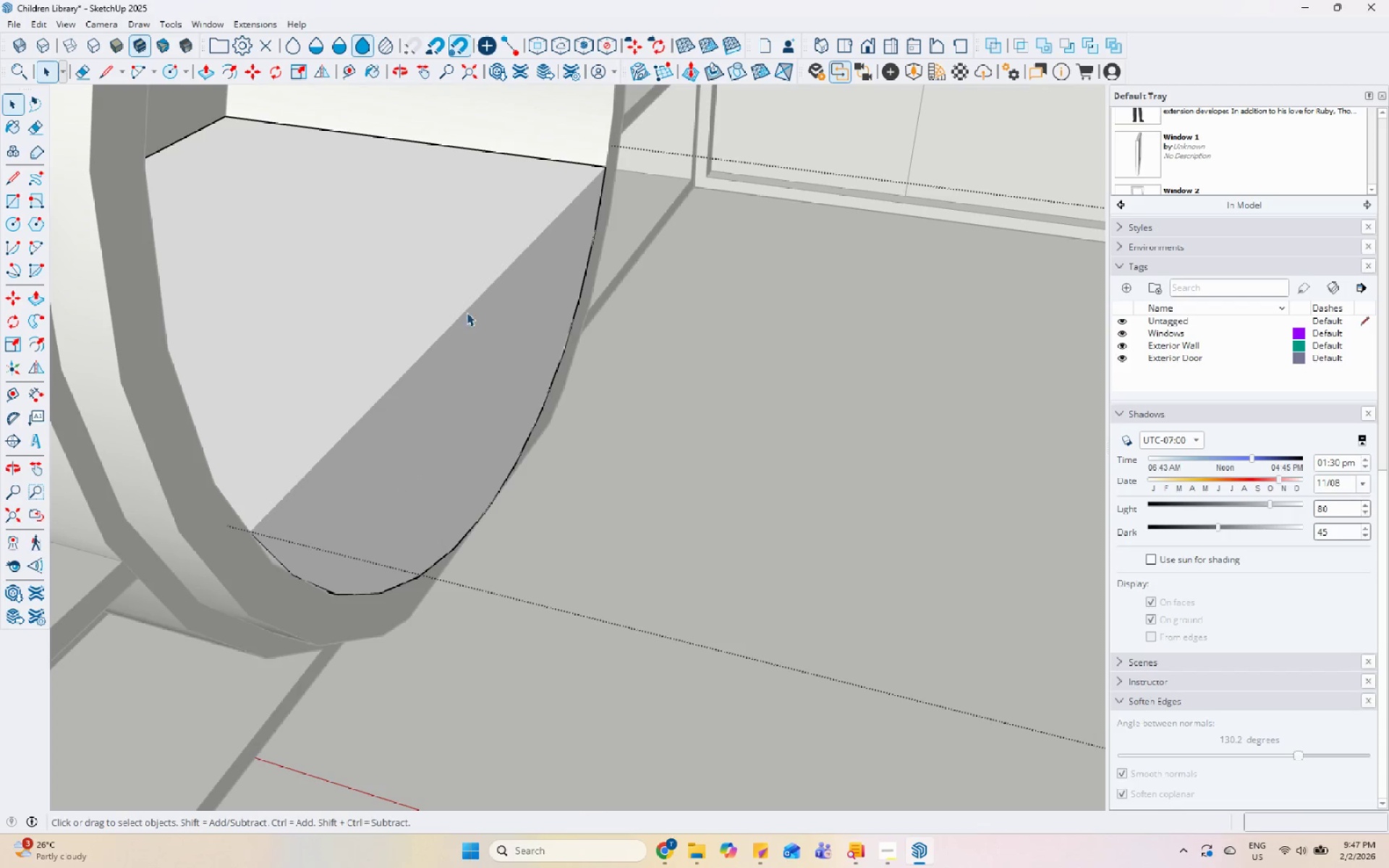 
triple_click([468, 312])
 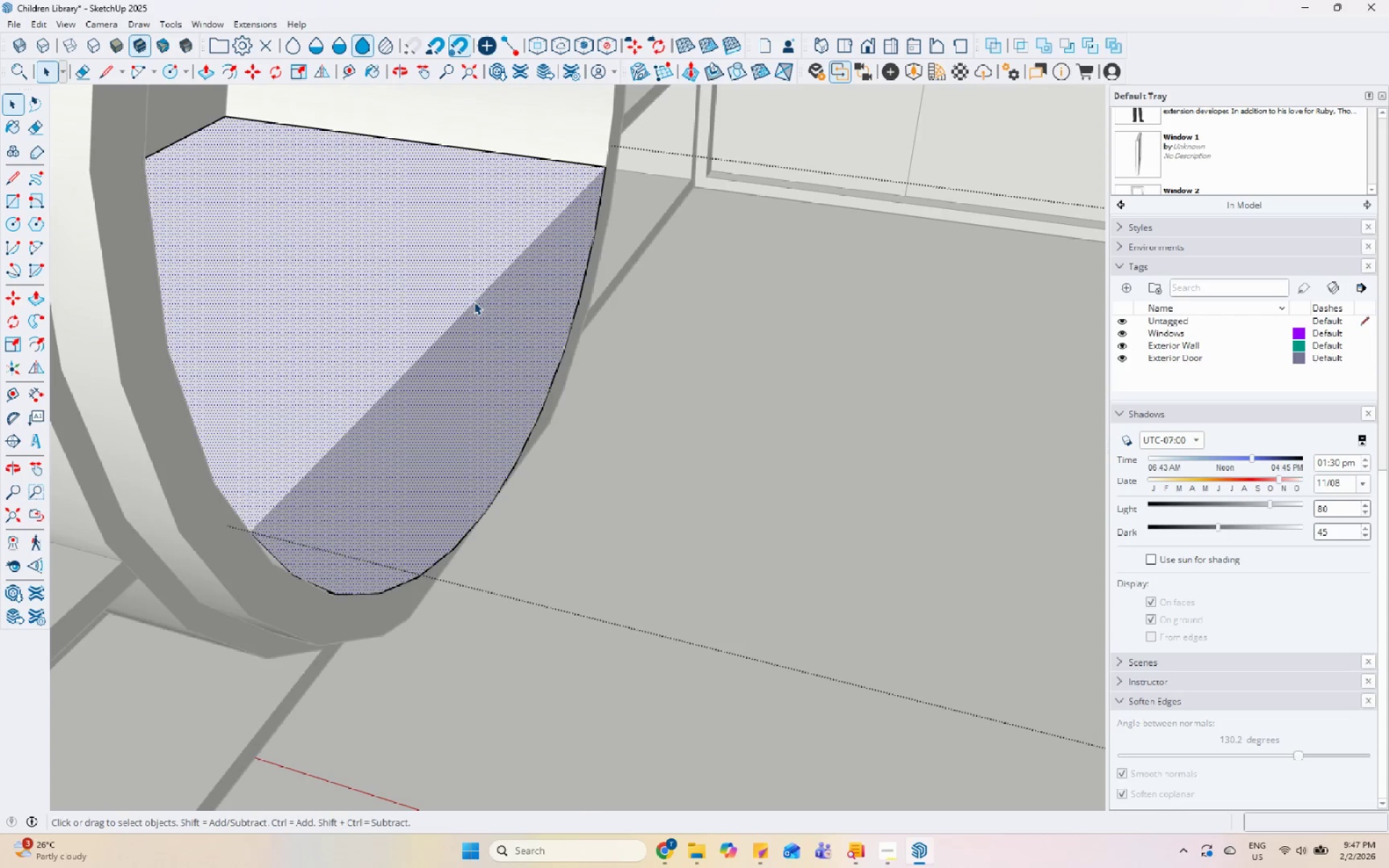 
double_click([475, 300])
 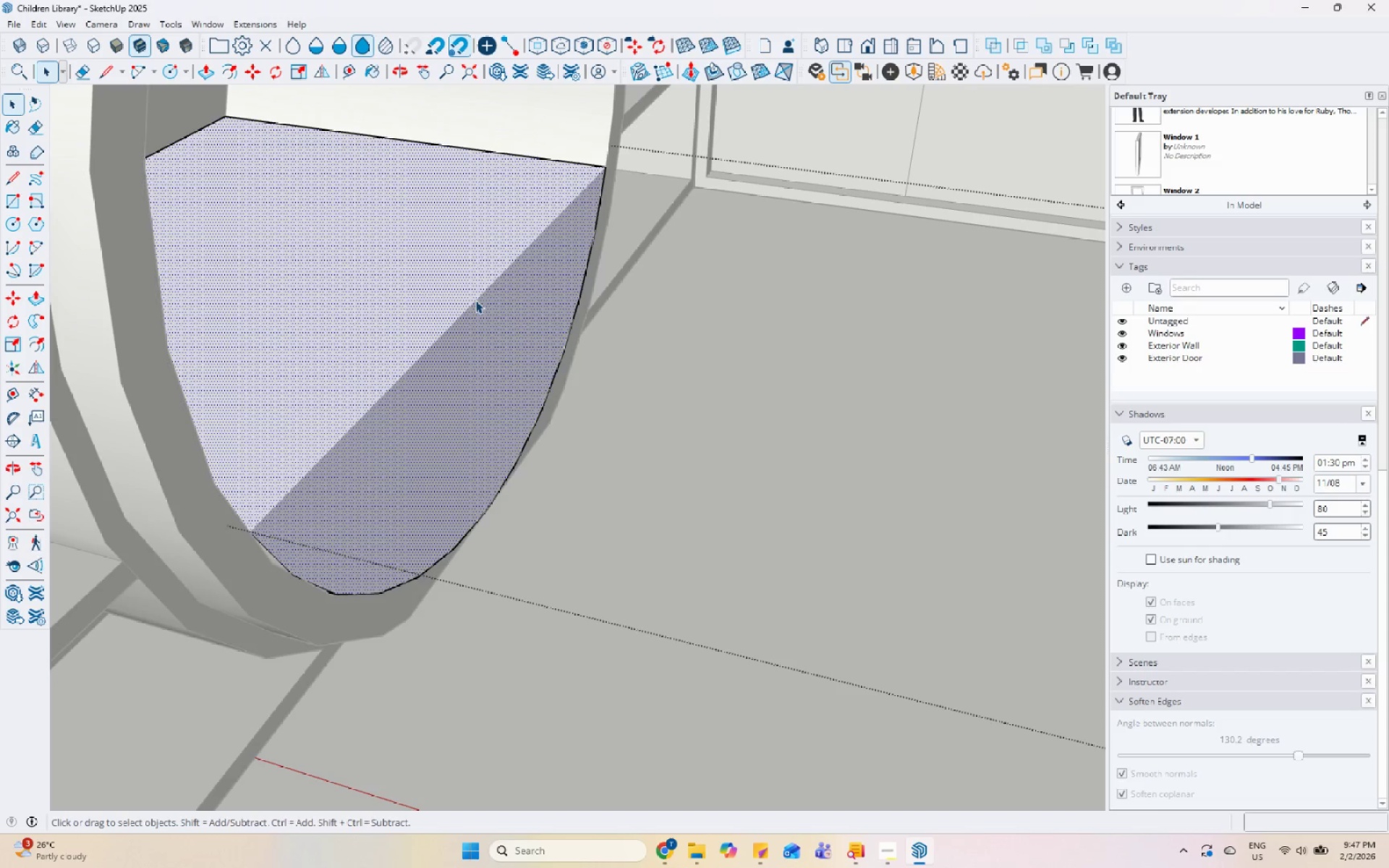 
scroll: coordinate [1263, 556], scroll_direction: down, amount: 8.0
 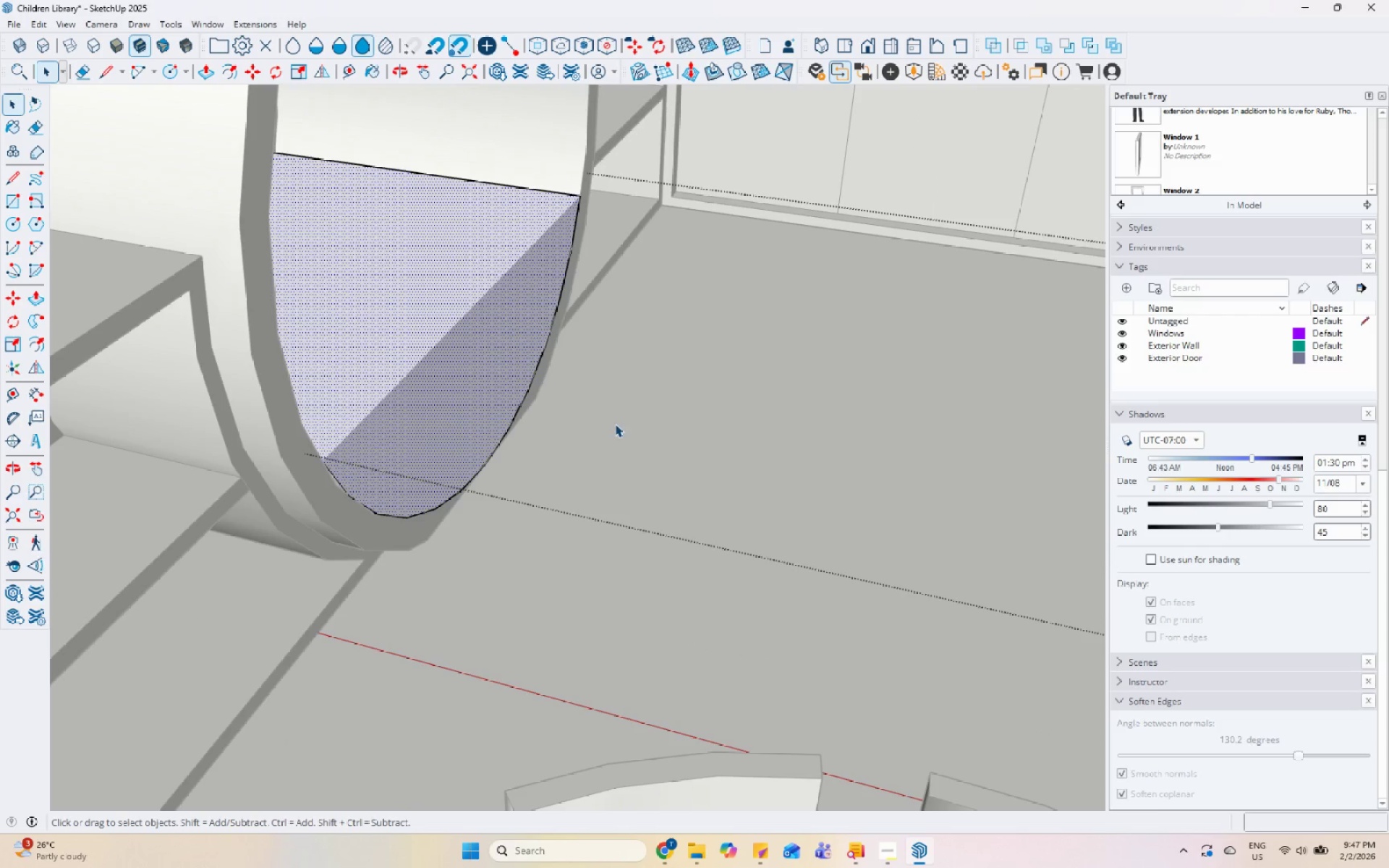 
right_click([435, 363])
 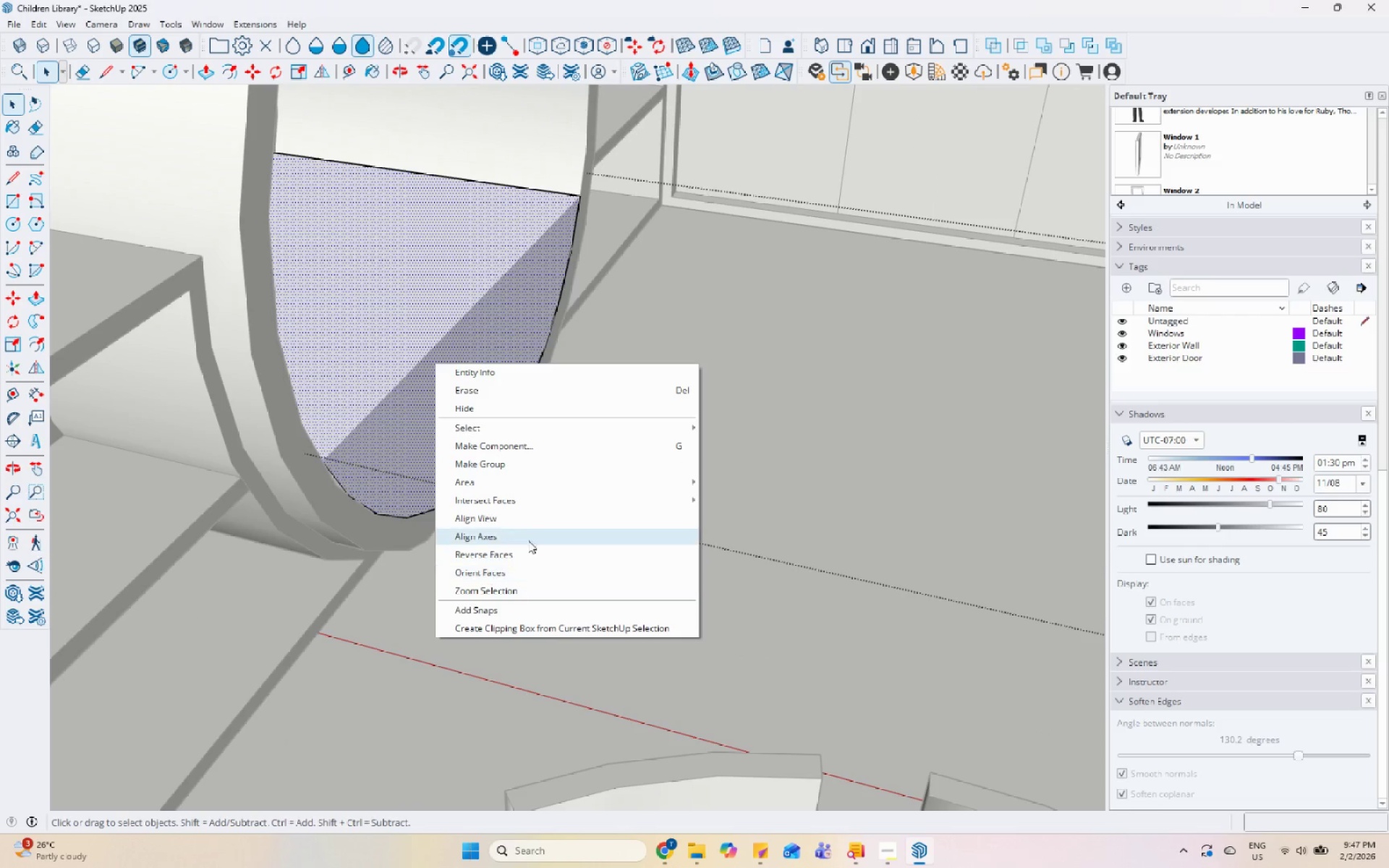 
double_click([813, 568])
 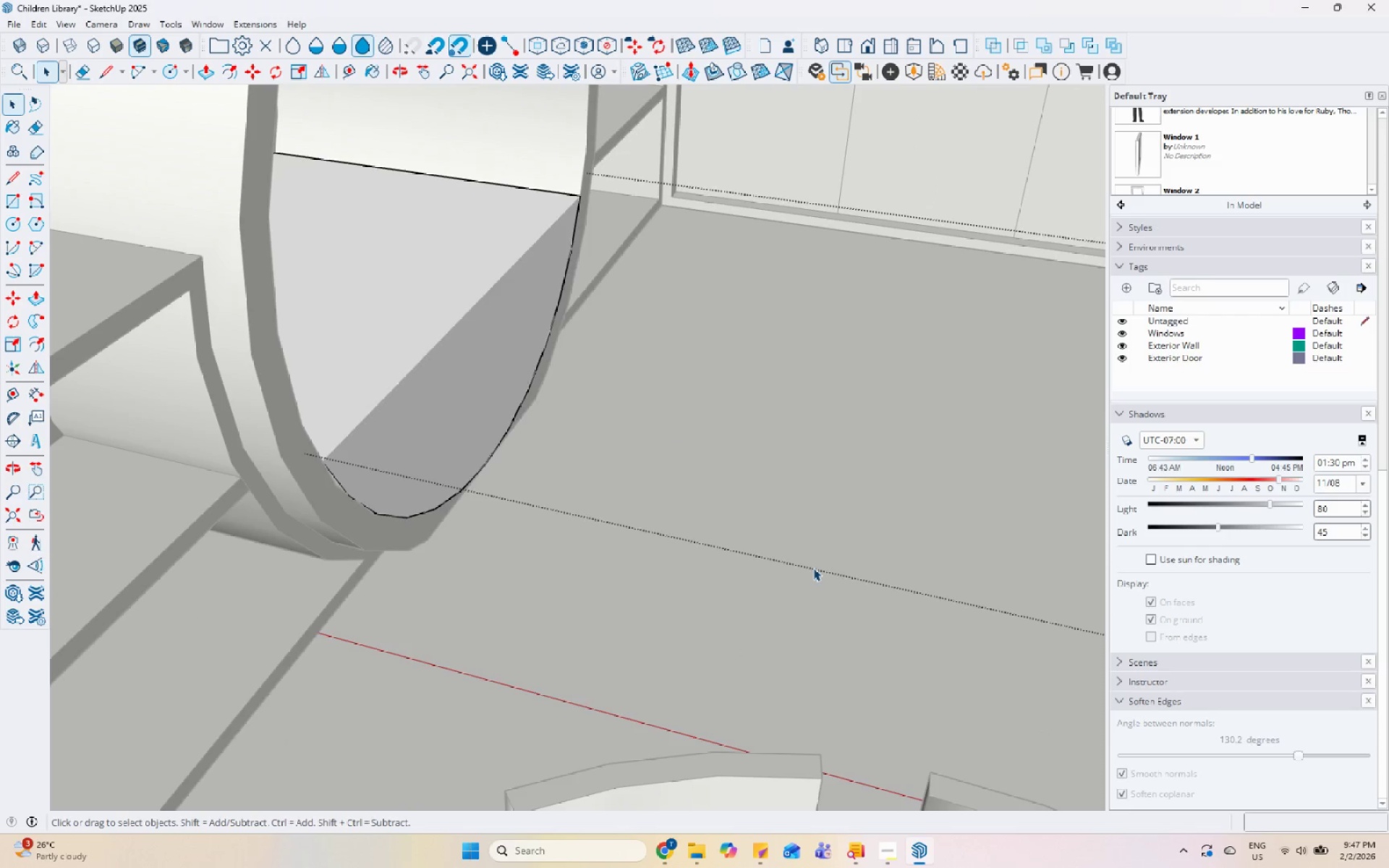 
triple_click([813, 568])
 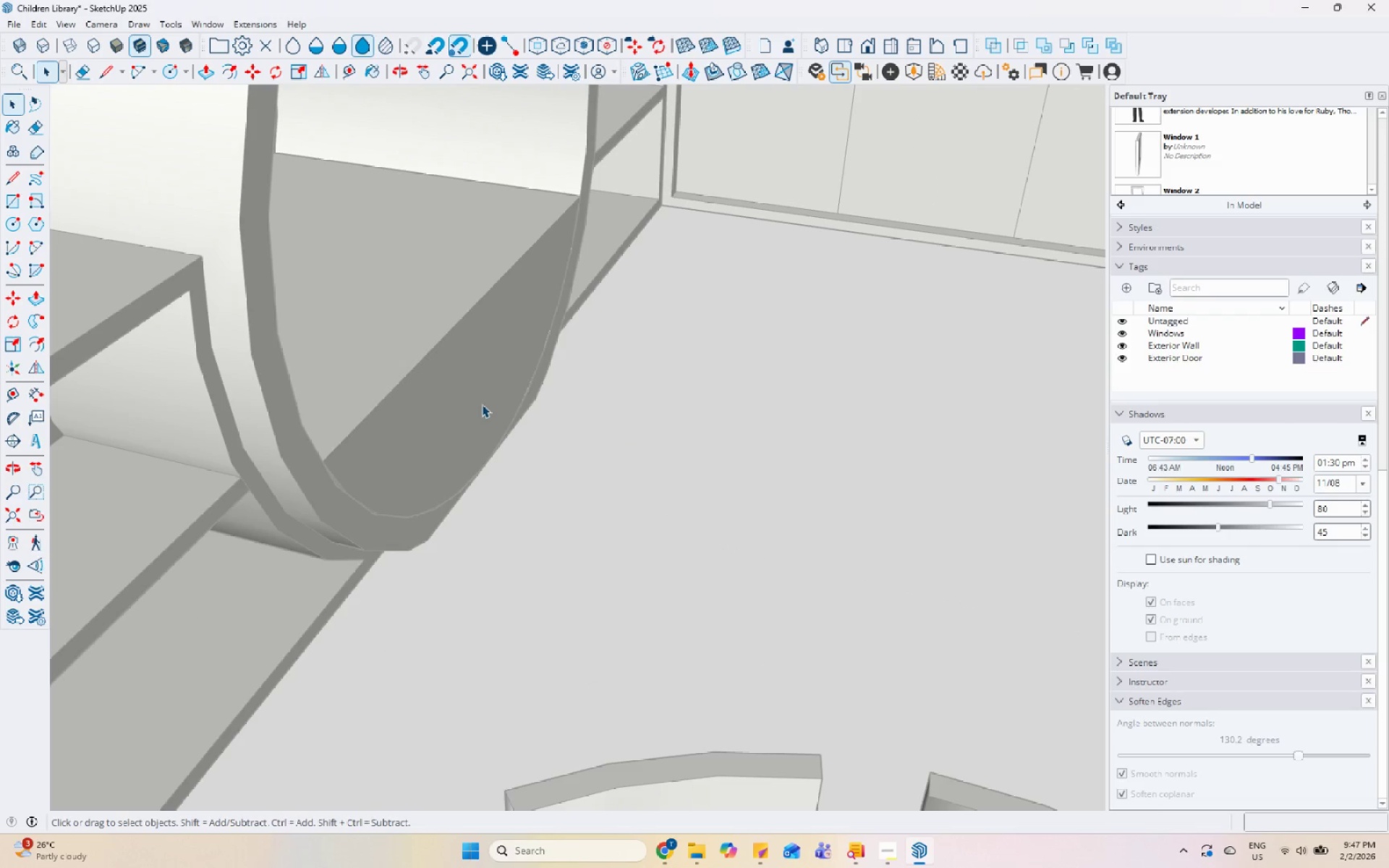 
triple_click([476, 399])
 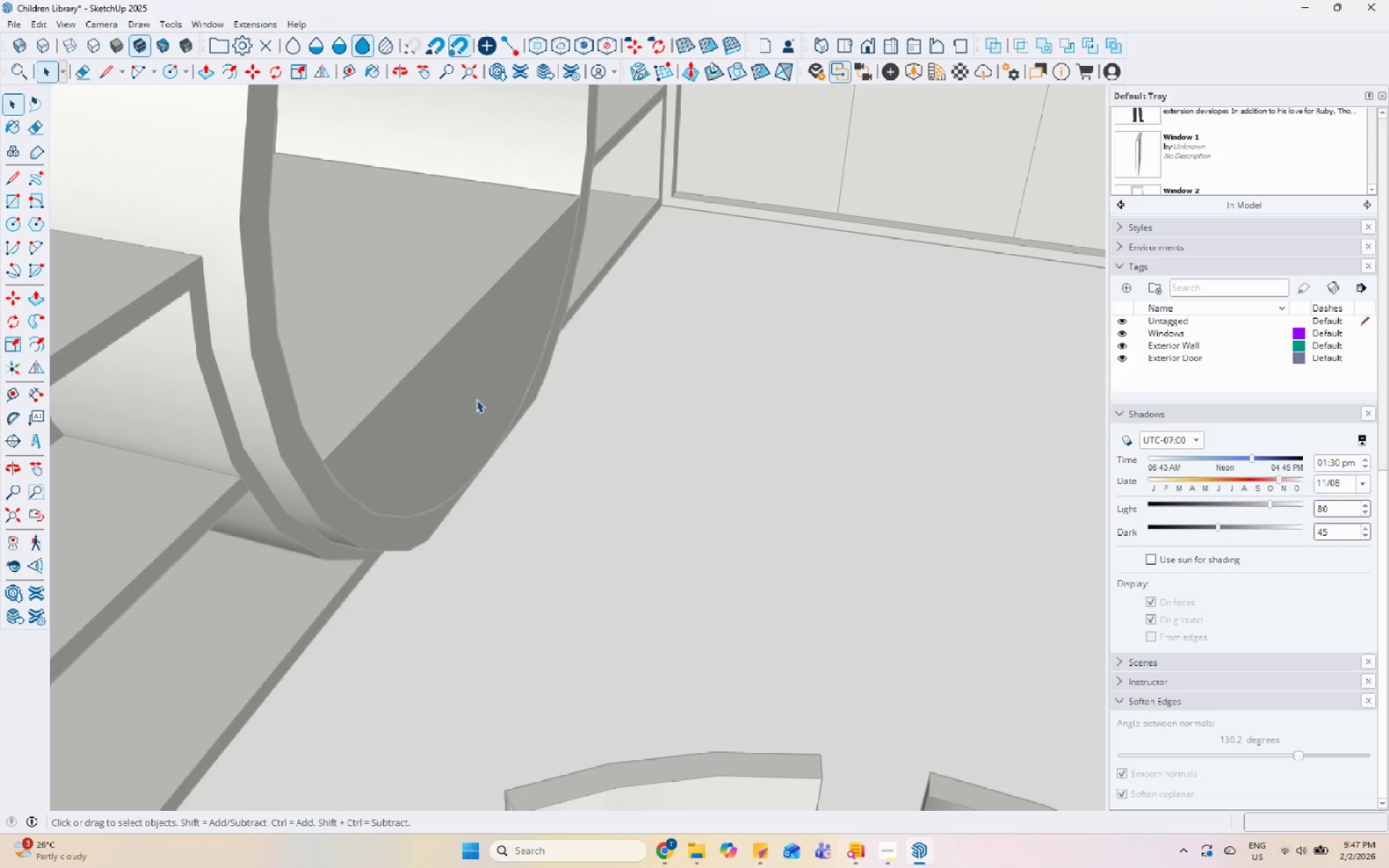 
triple_click([476, 399])
 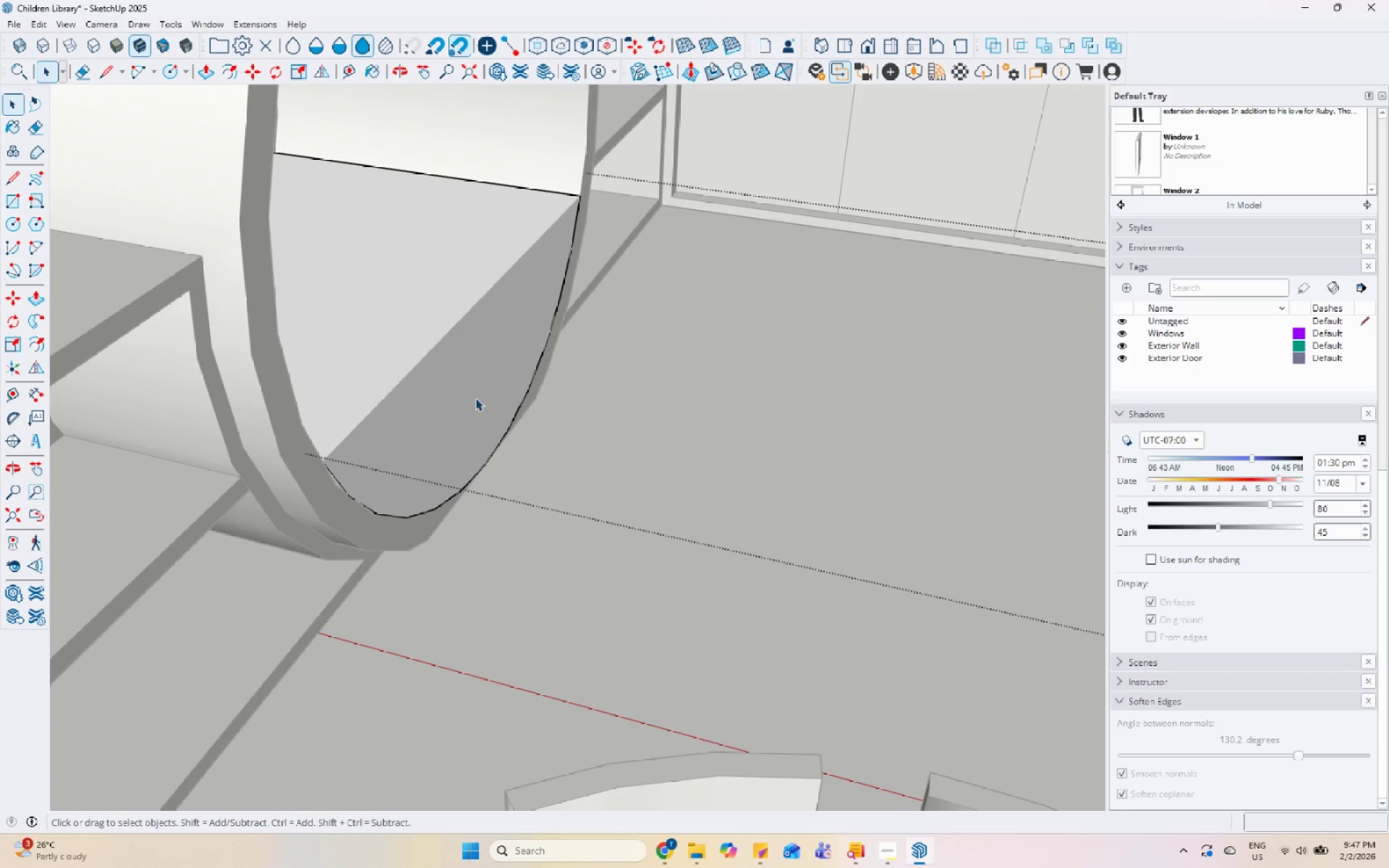 
triple_click([470, 366])
 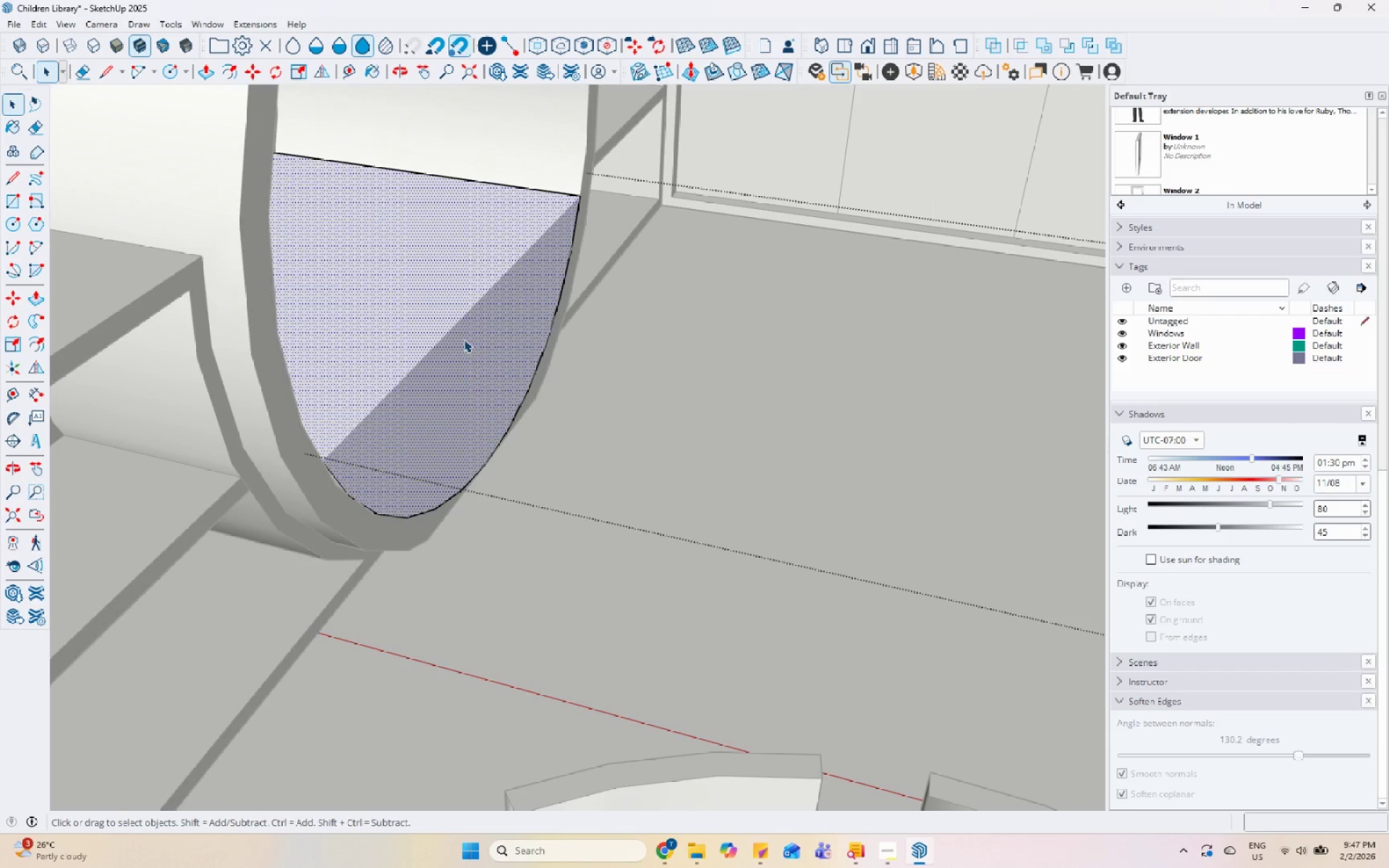 
left_click([464, 339])
 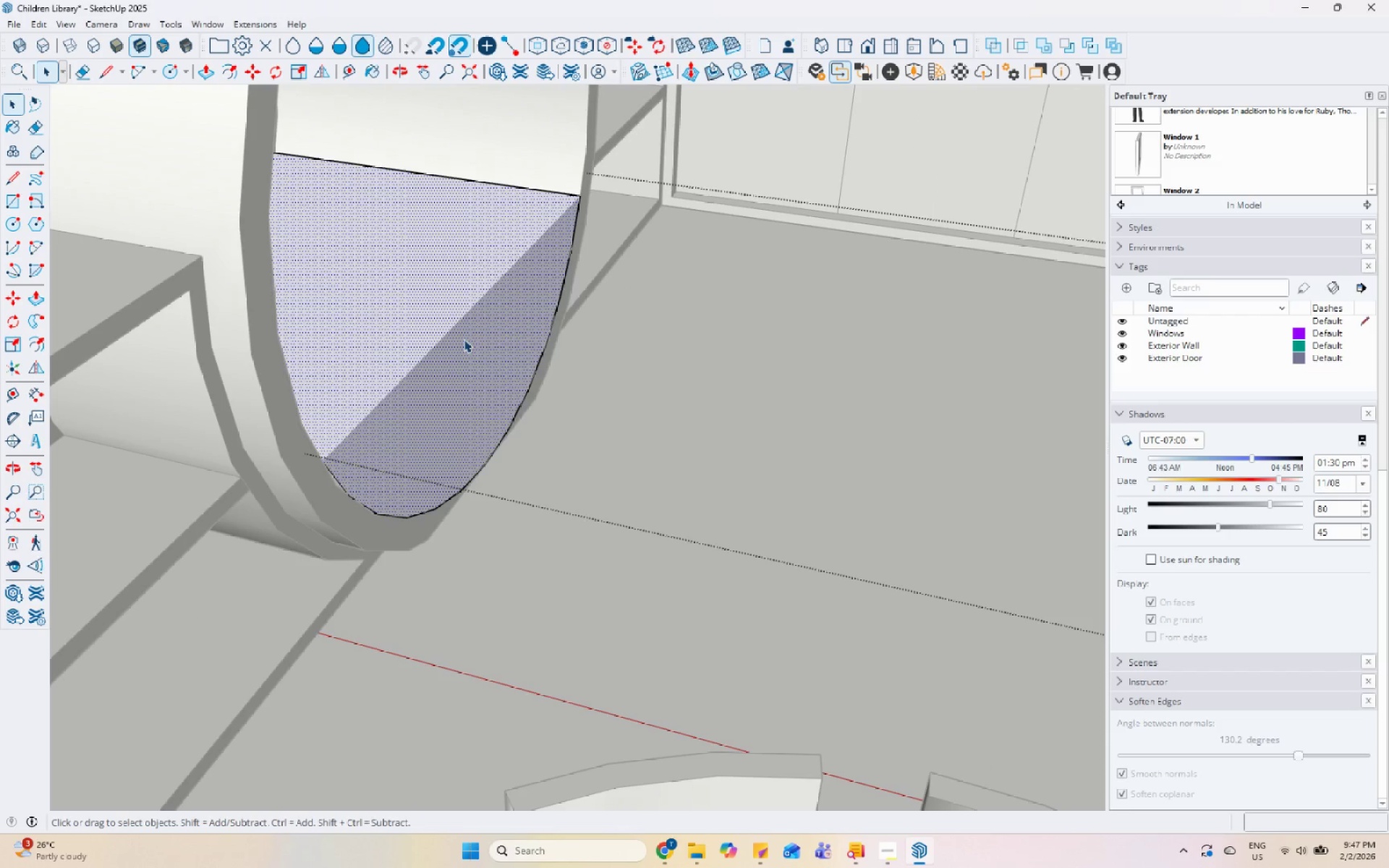 
right_click([464, 339])
 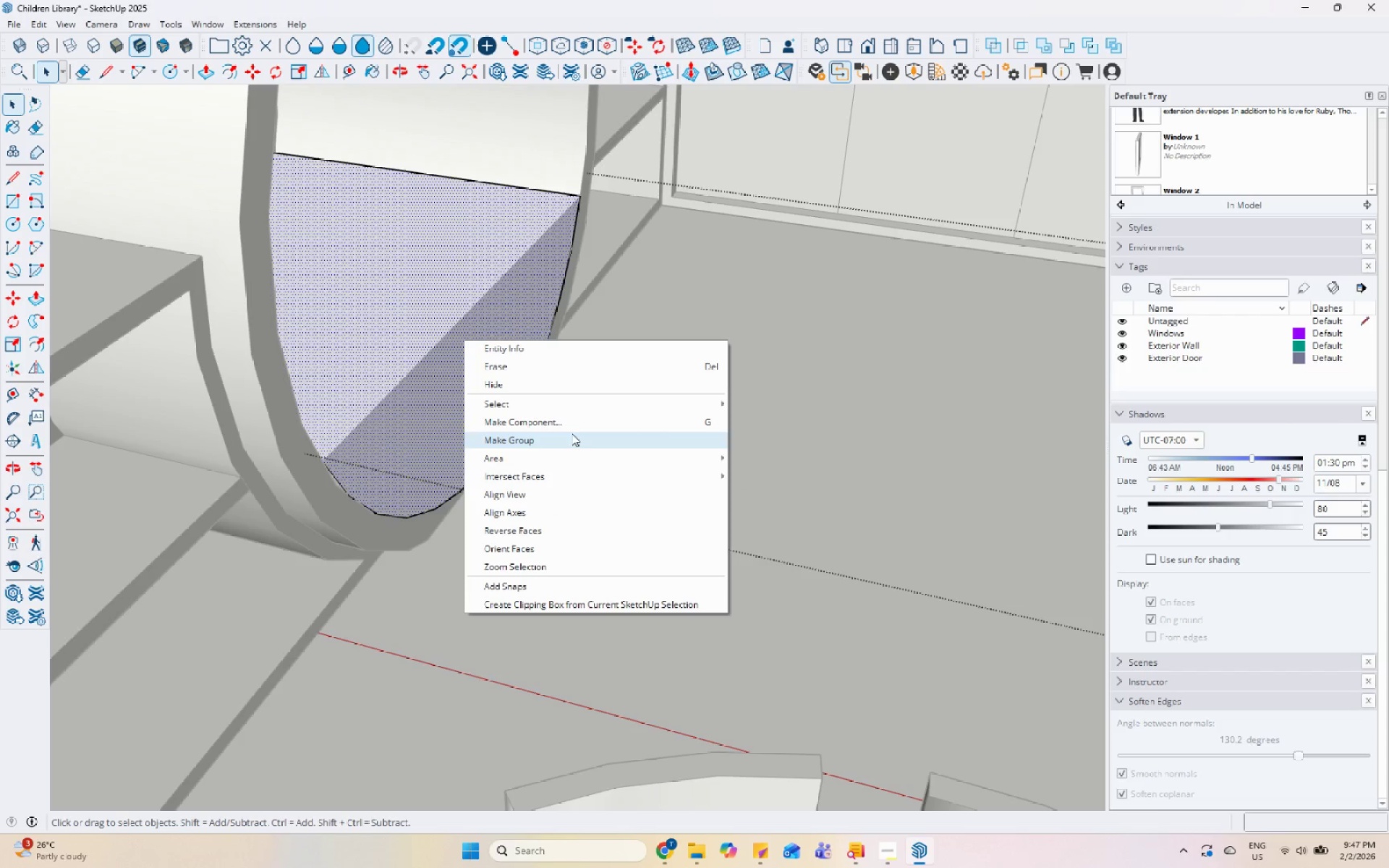 
wait(6.83)
 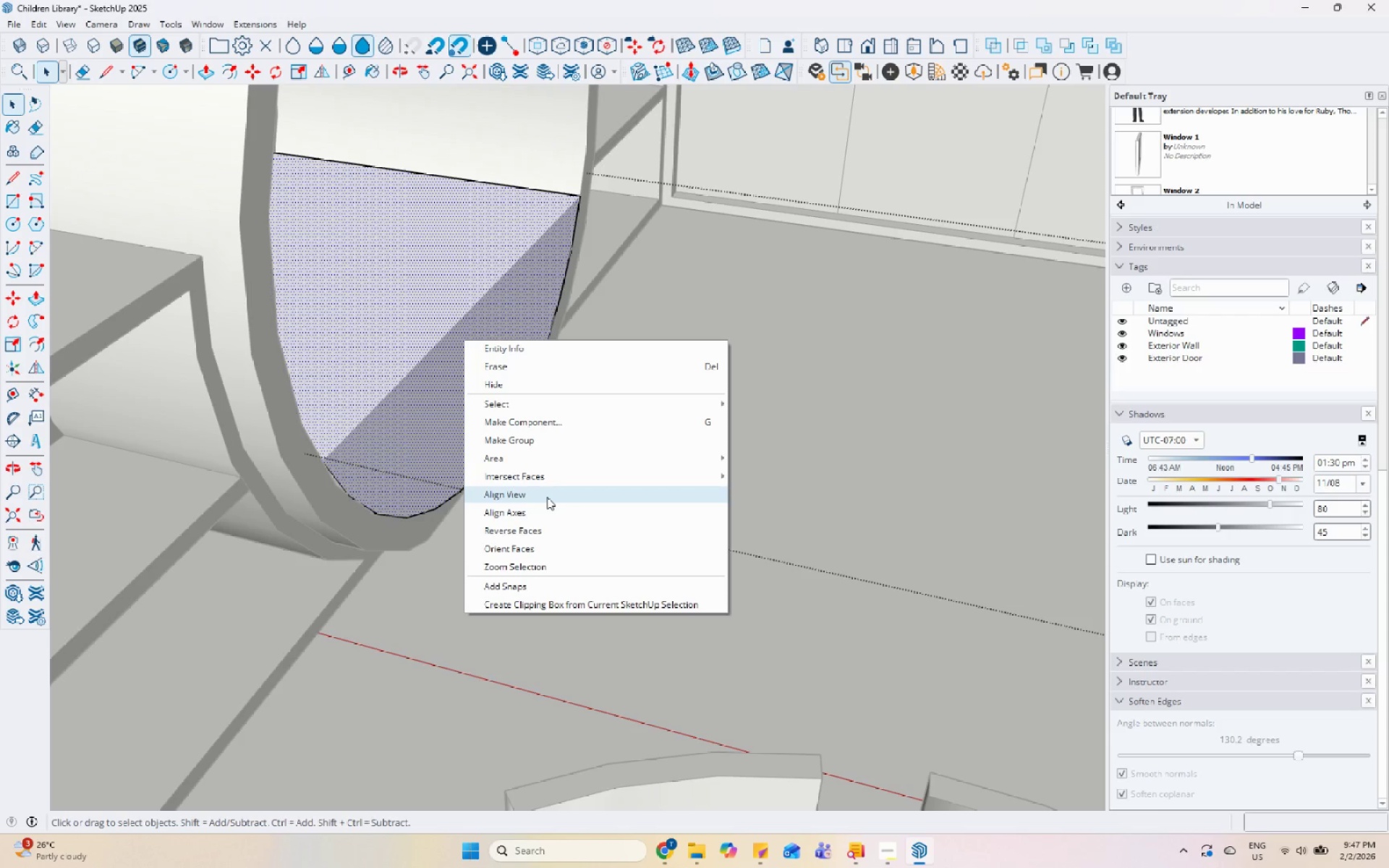 
left_click([567, 582])
 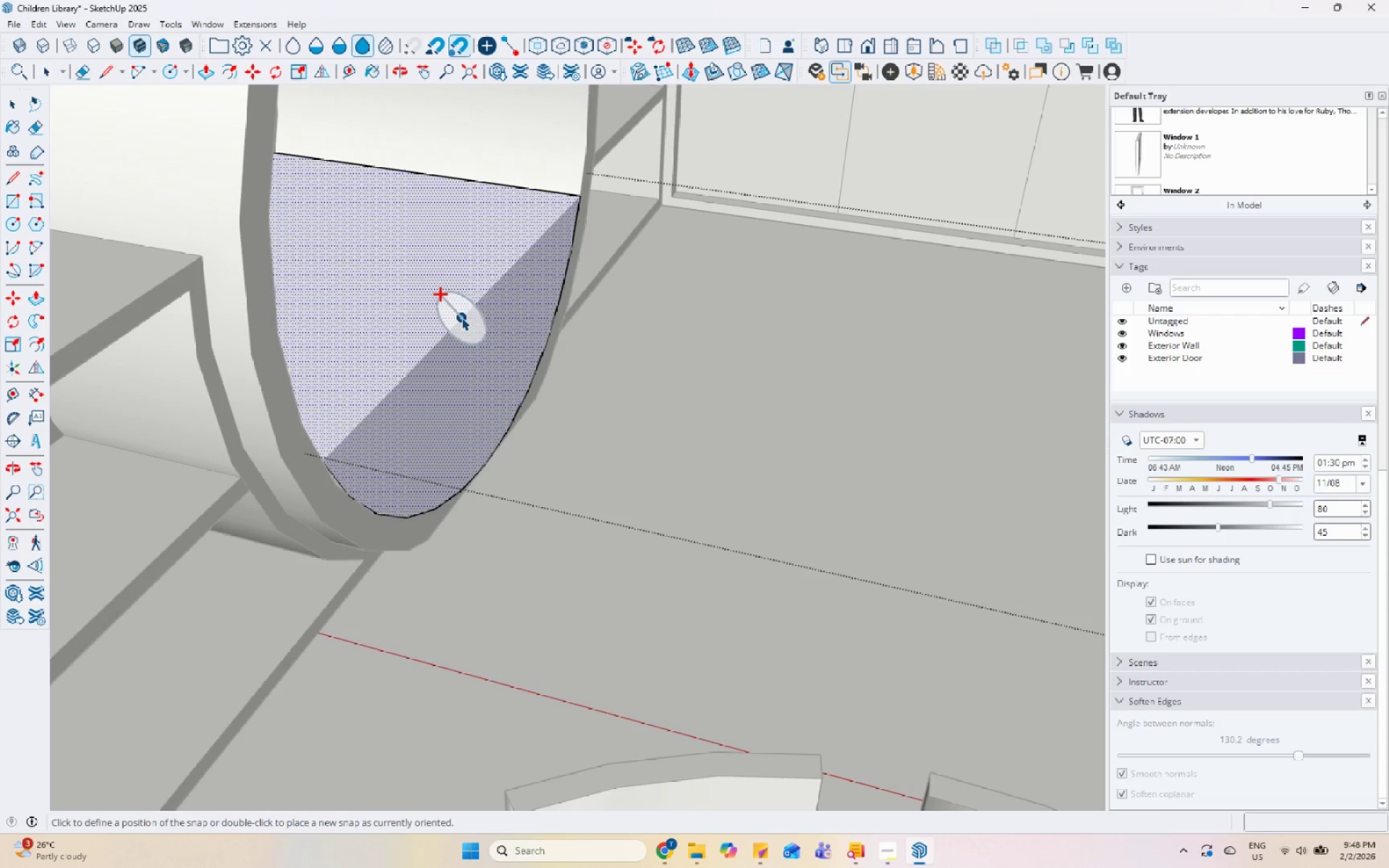 
left_click([462, 319])
 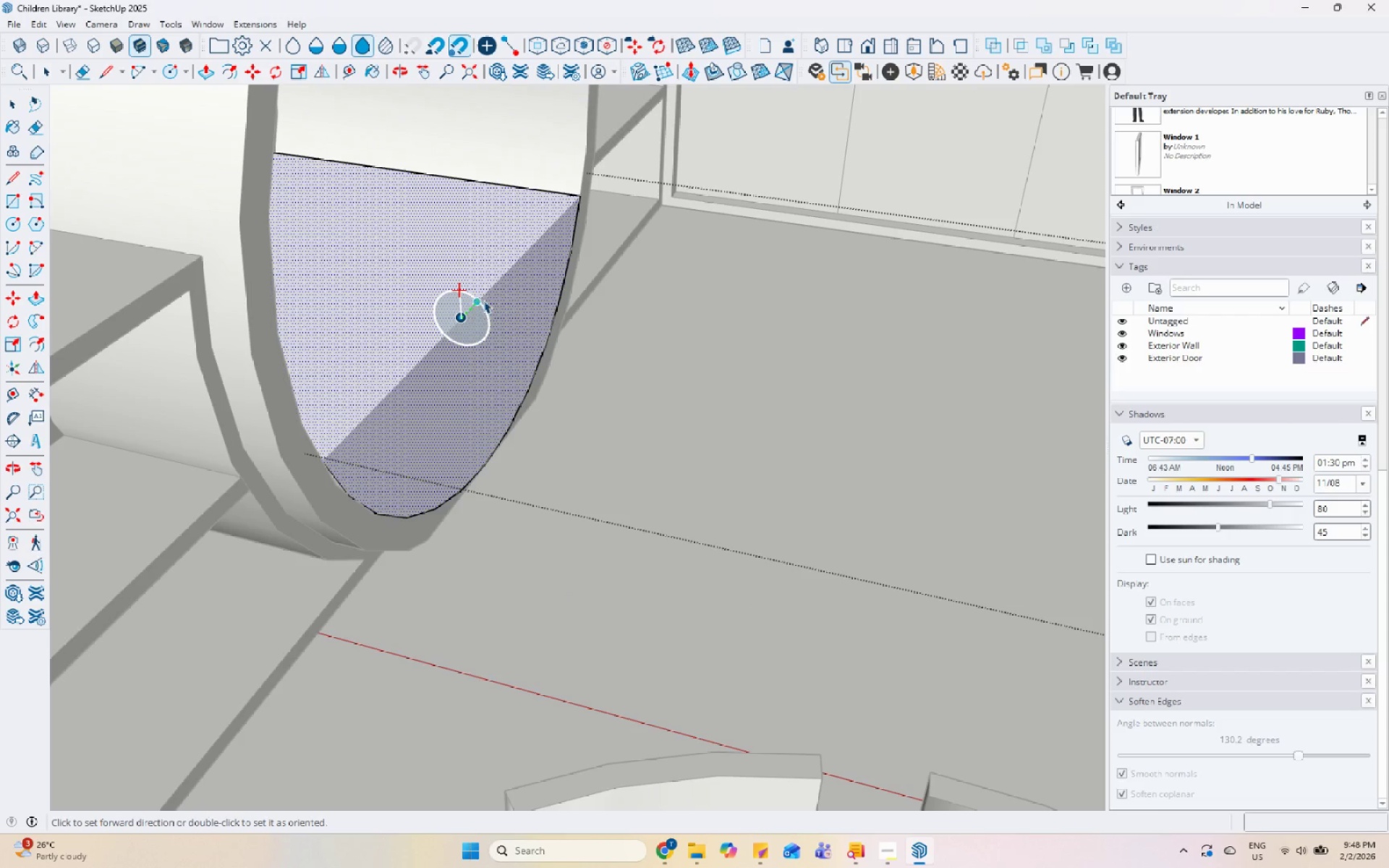 
left_click([487, 289])
 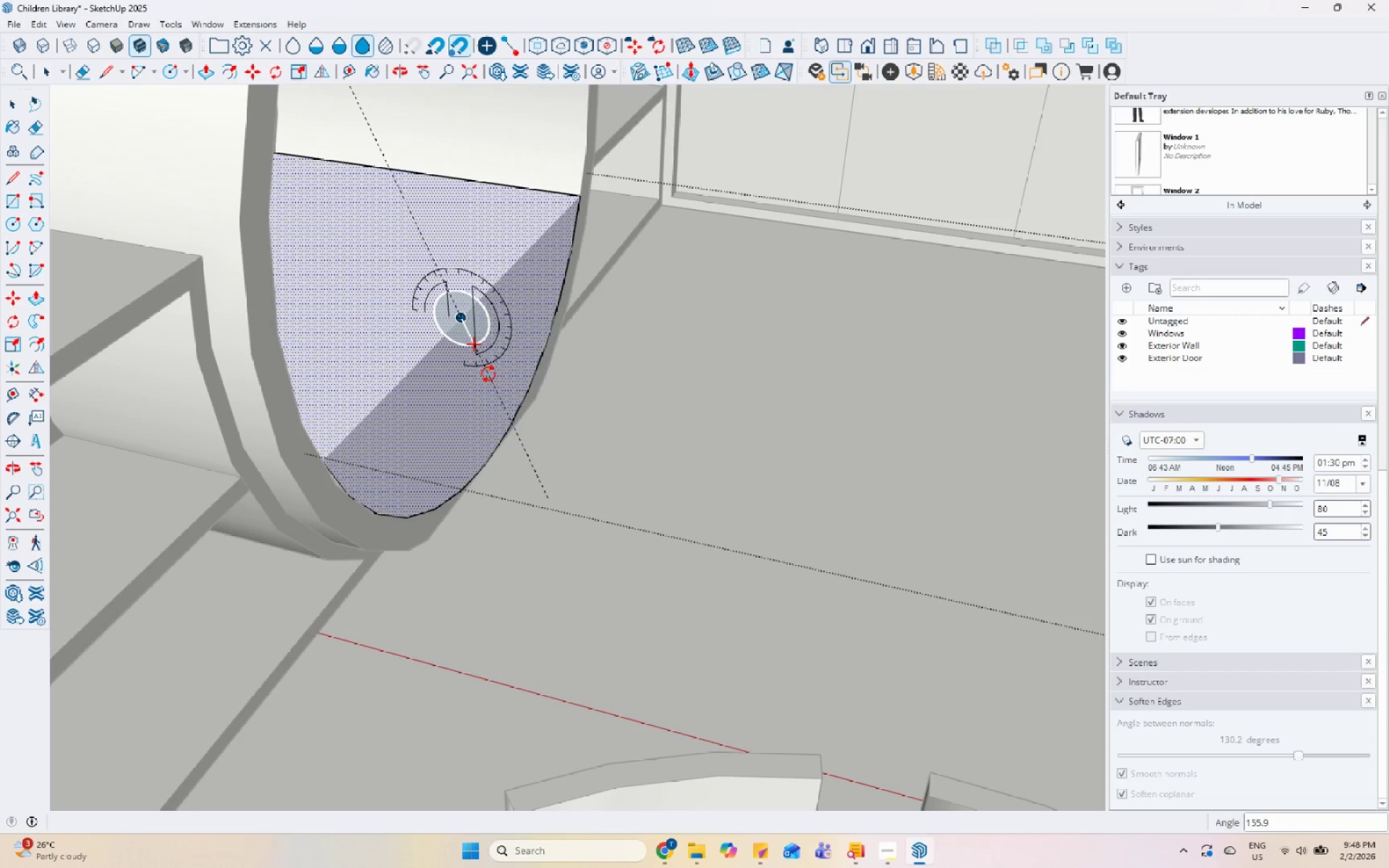 
left_click([477, 376])
 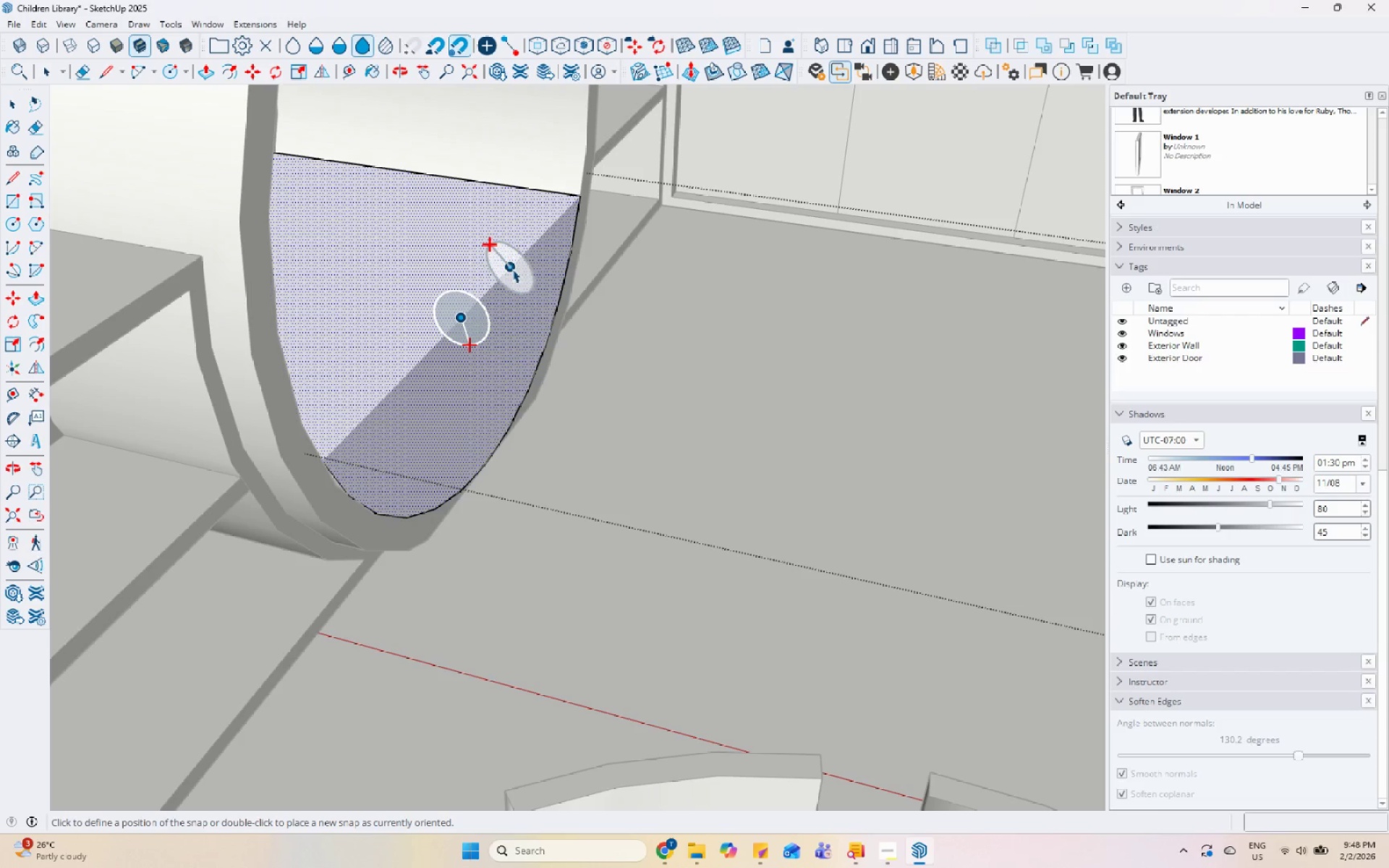 
left_click([514, 271])
 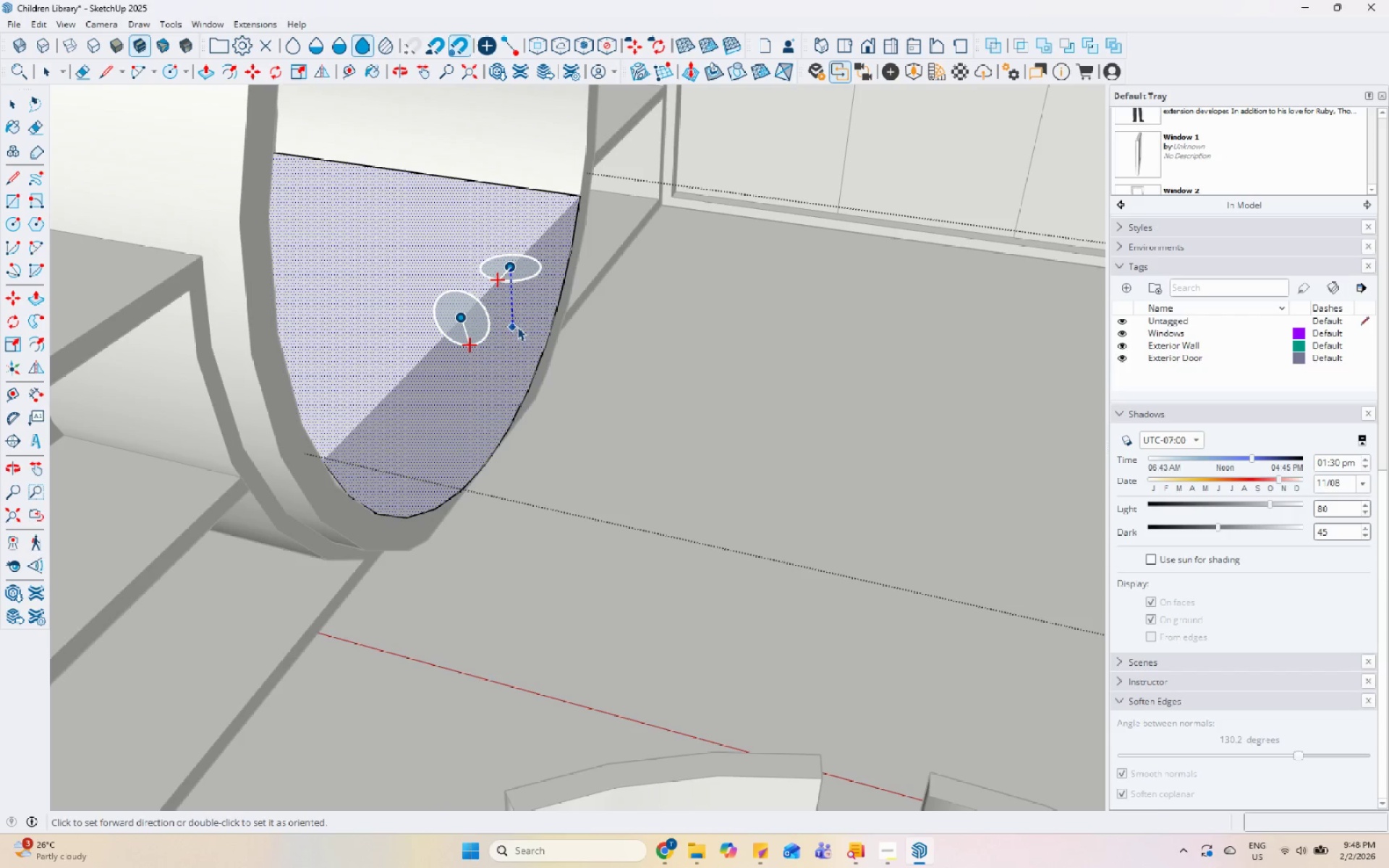 
left_click([511, 332])
 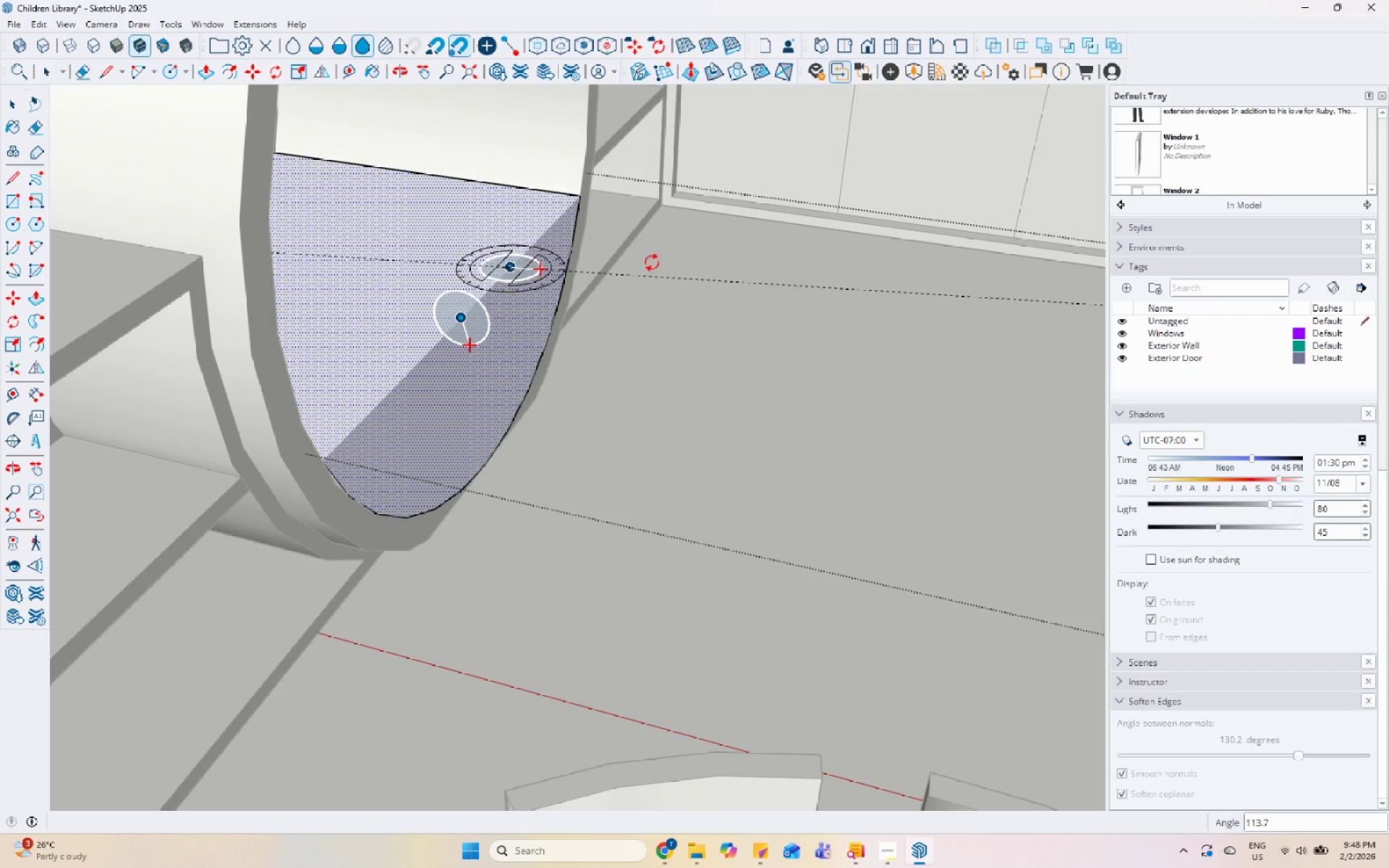 
left_click([646, 239])
 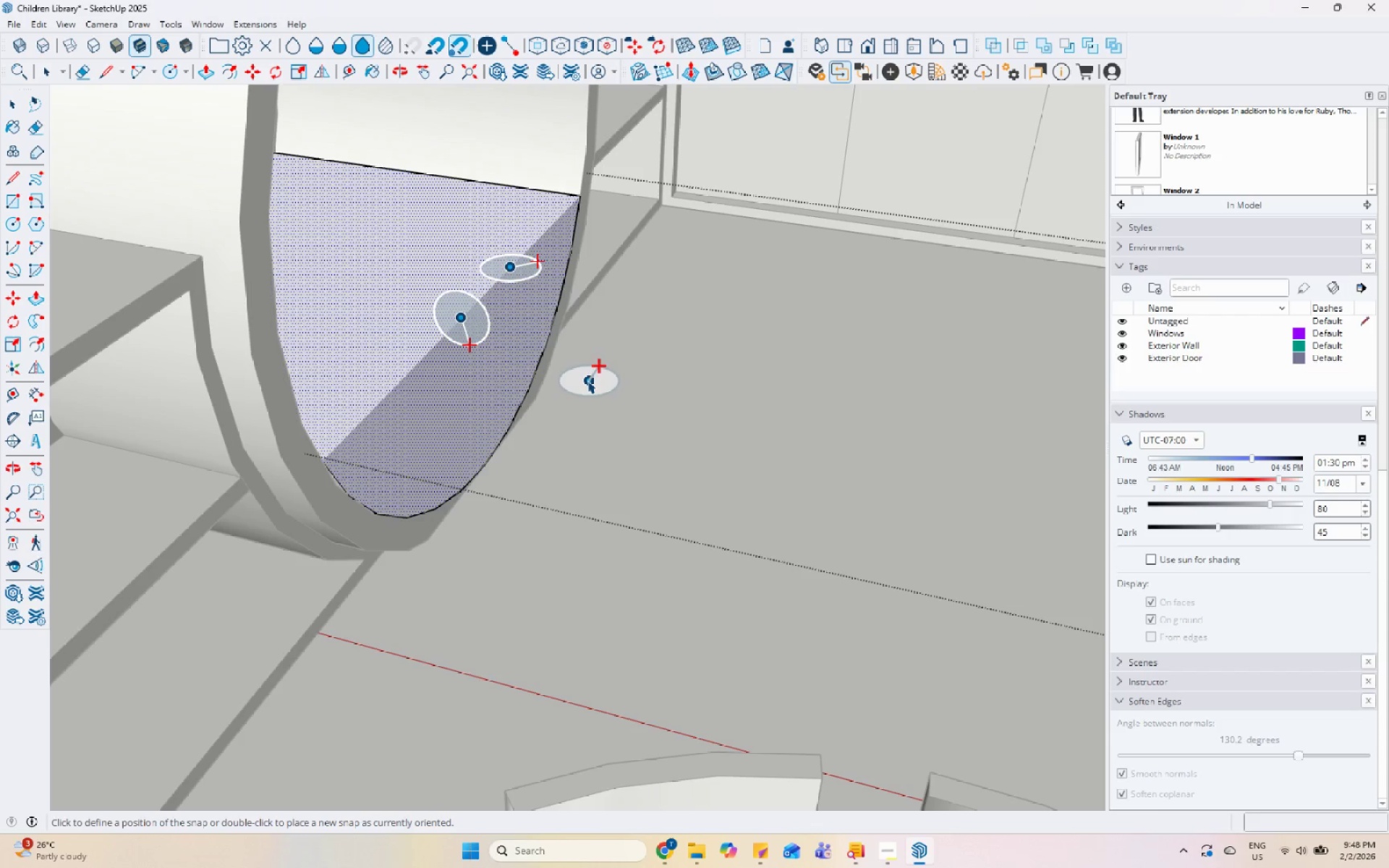 
key(Escape)
 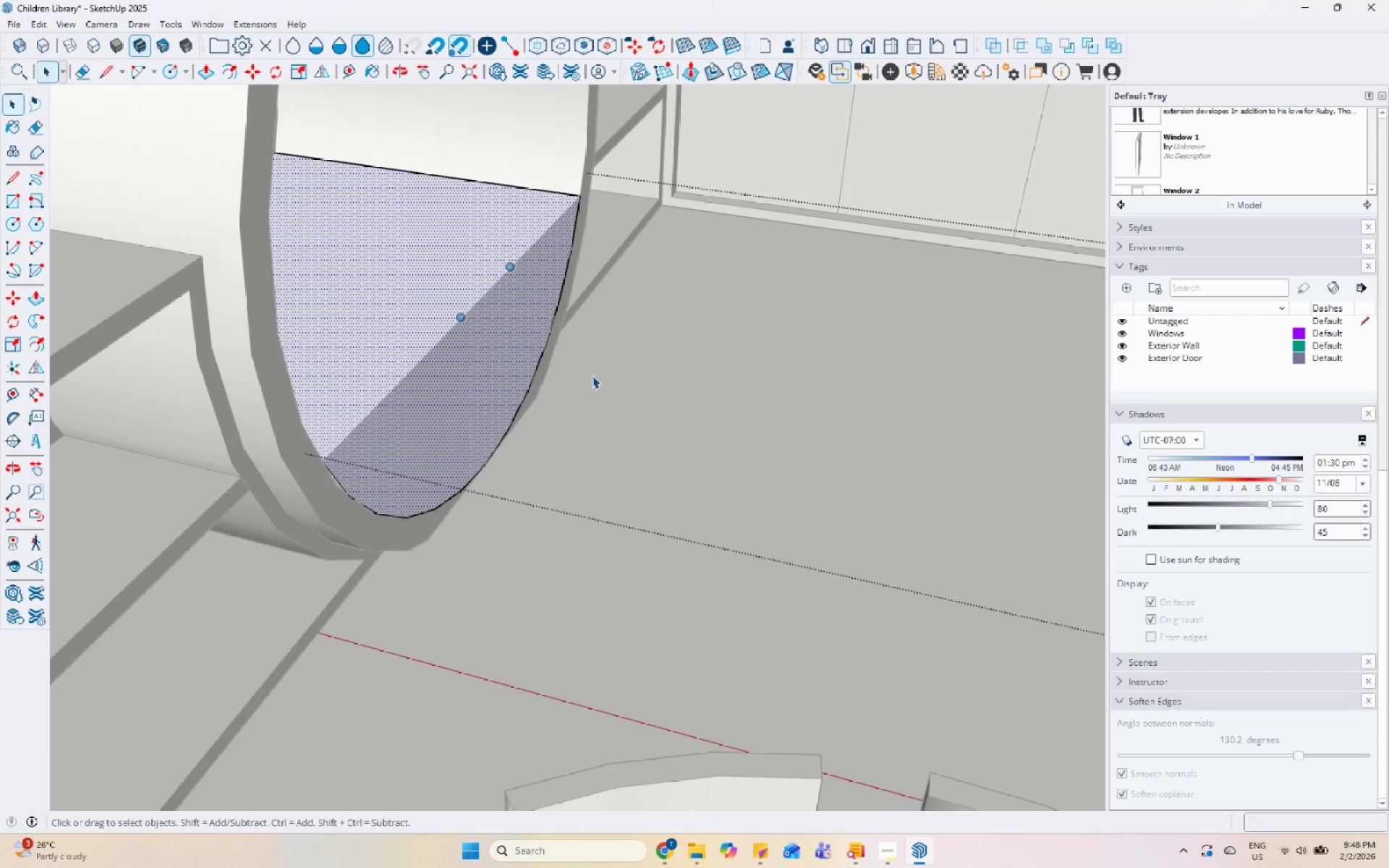 
key(Space)
 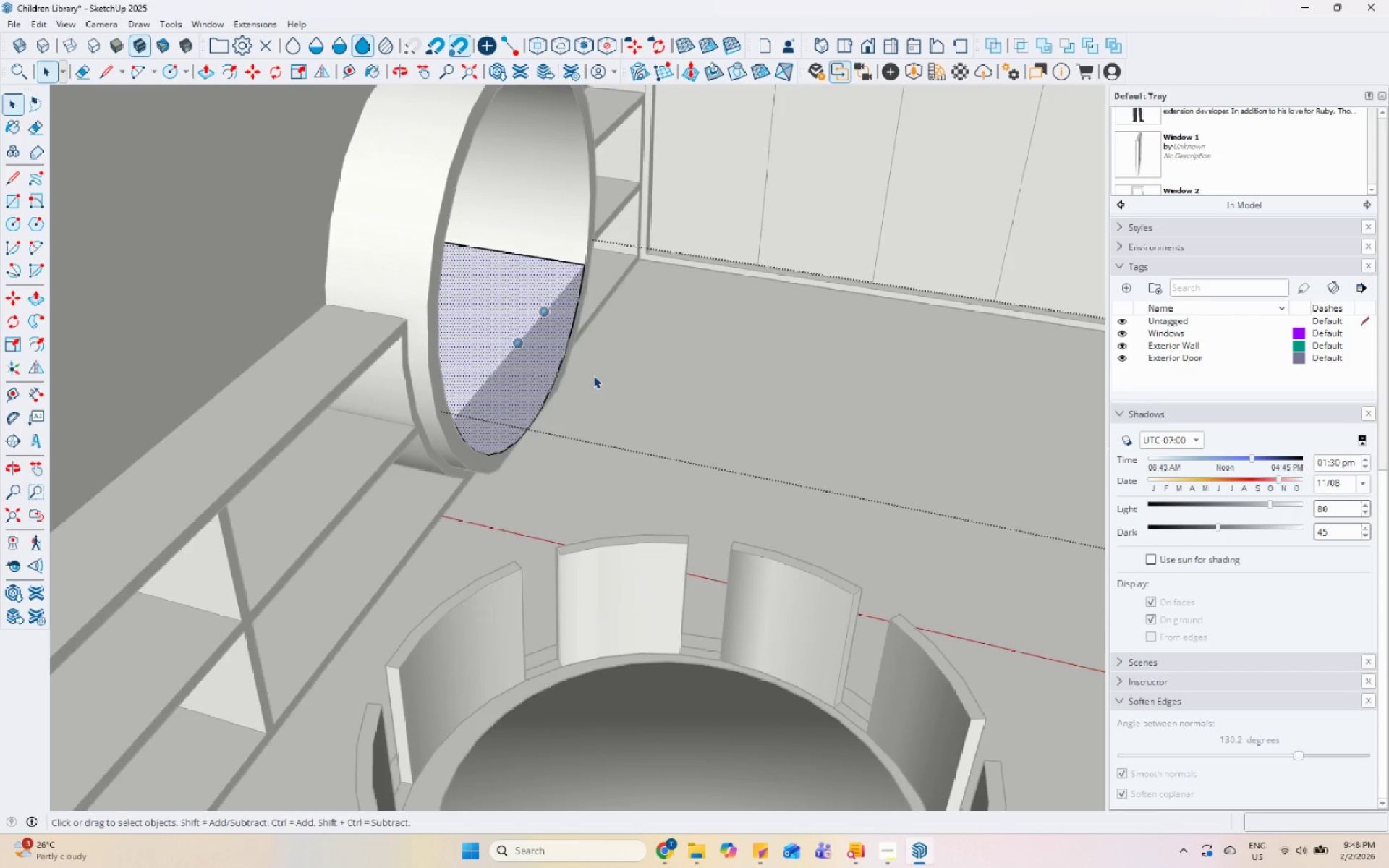 
key(Escape)
 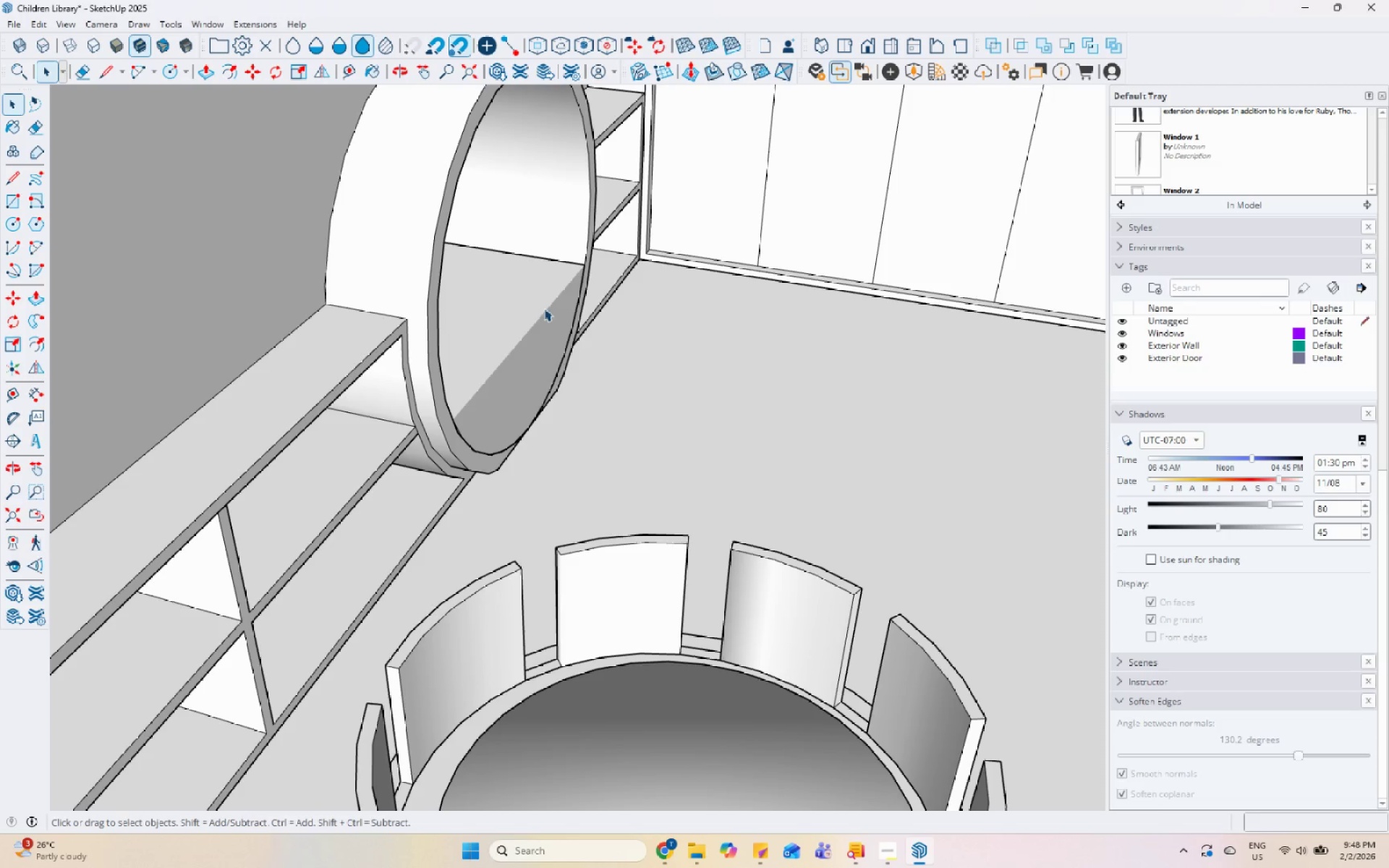 
scroll: coordinate [592, 375], scroll_direction: down, amount: 5.0
 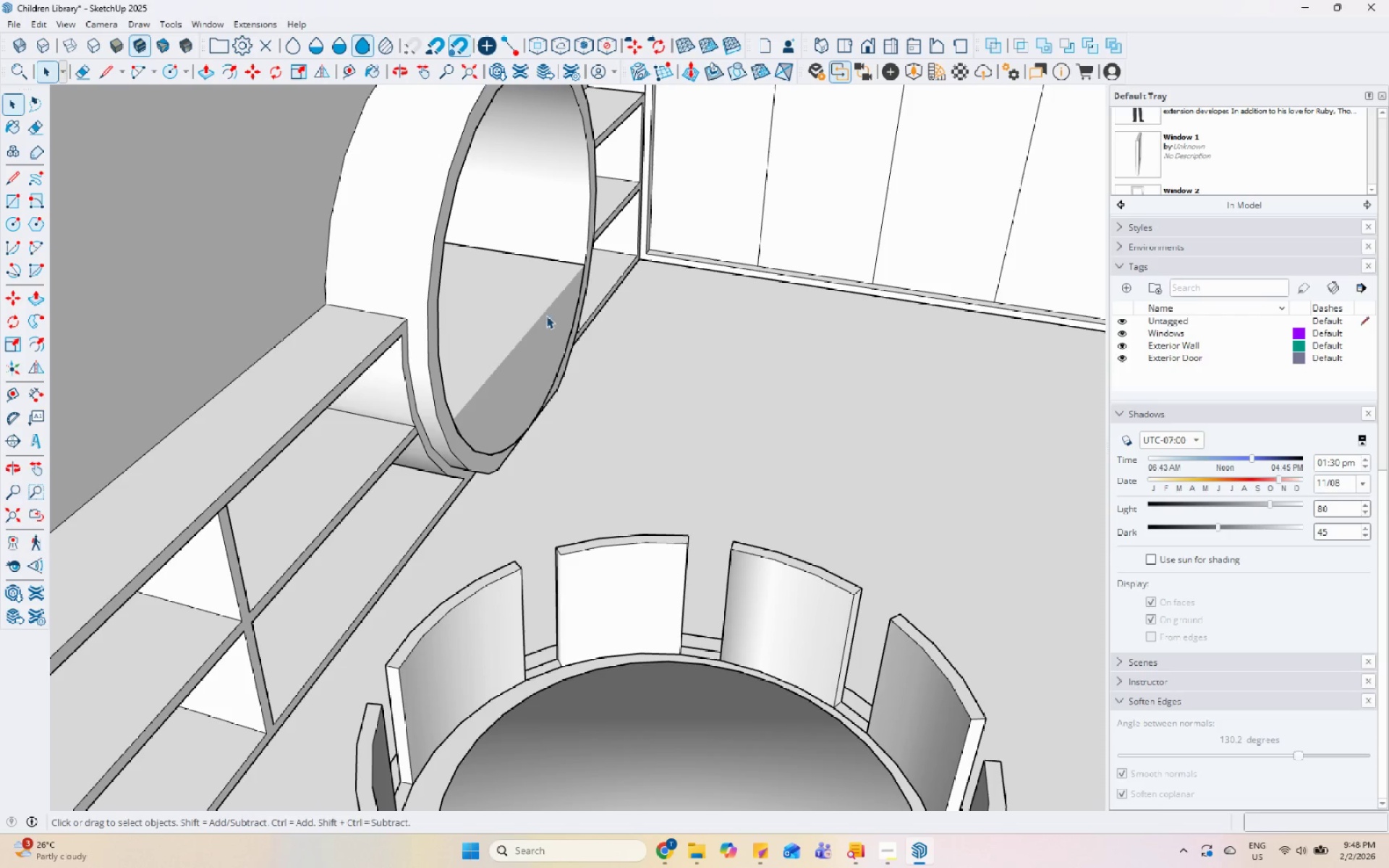 
double_click([544, 308])
 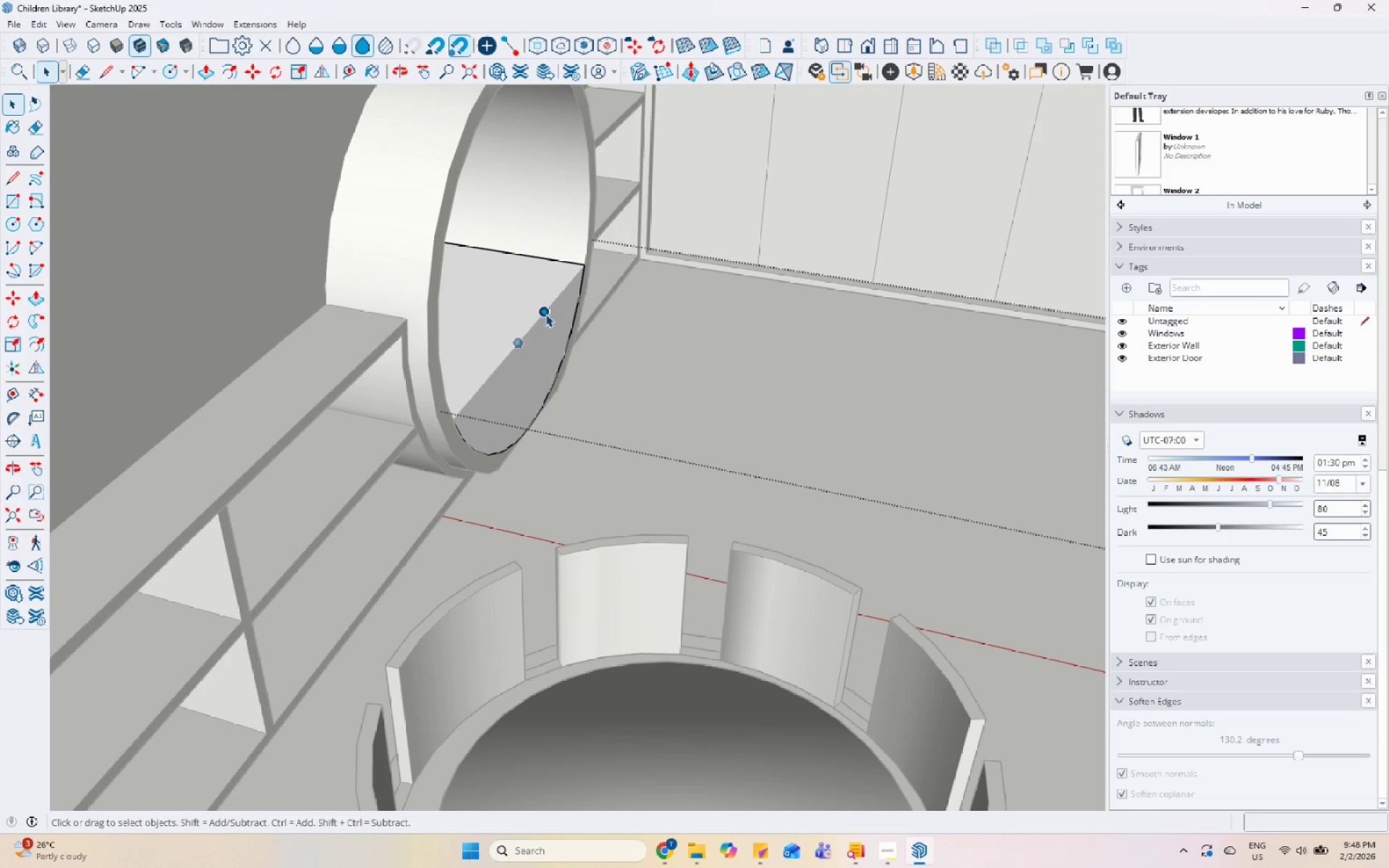 
triple_click([545, 314])
 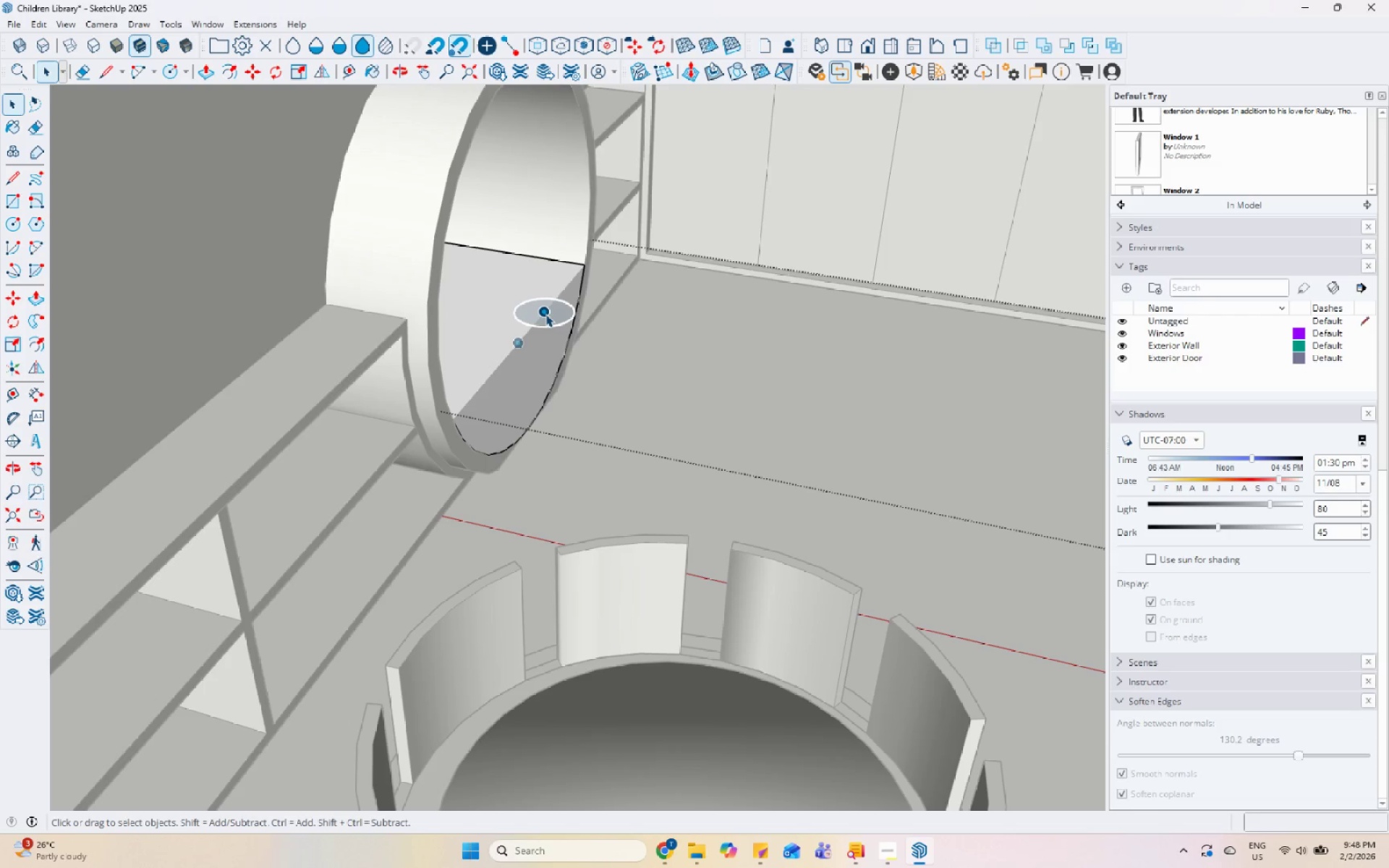 
right_click([545, 314])
 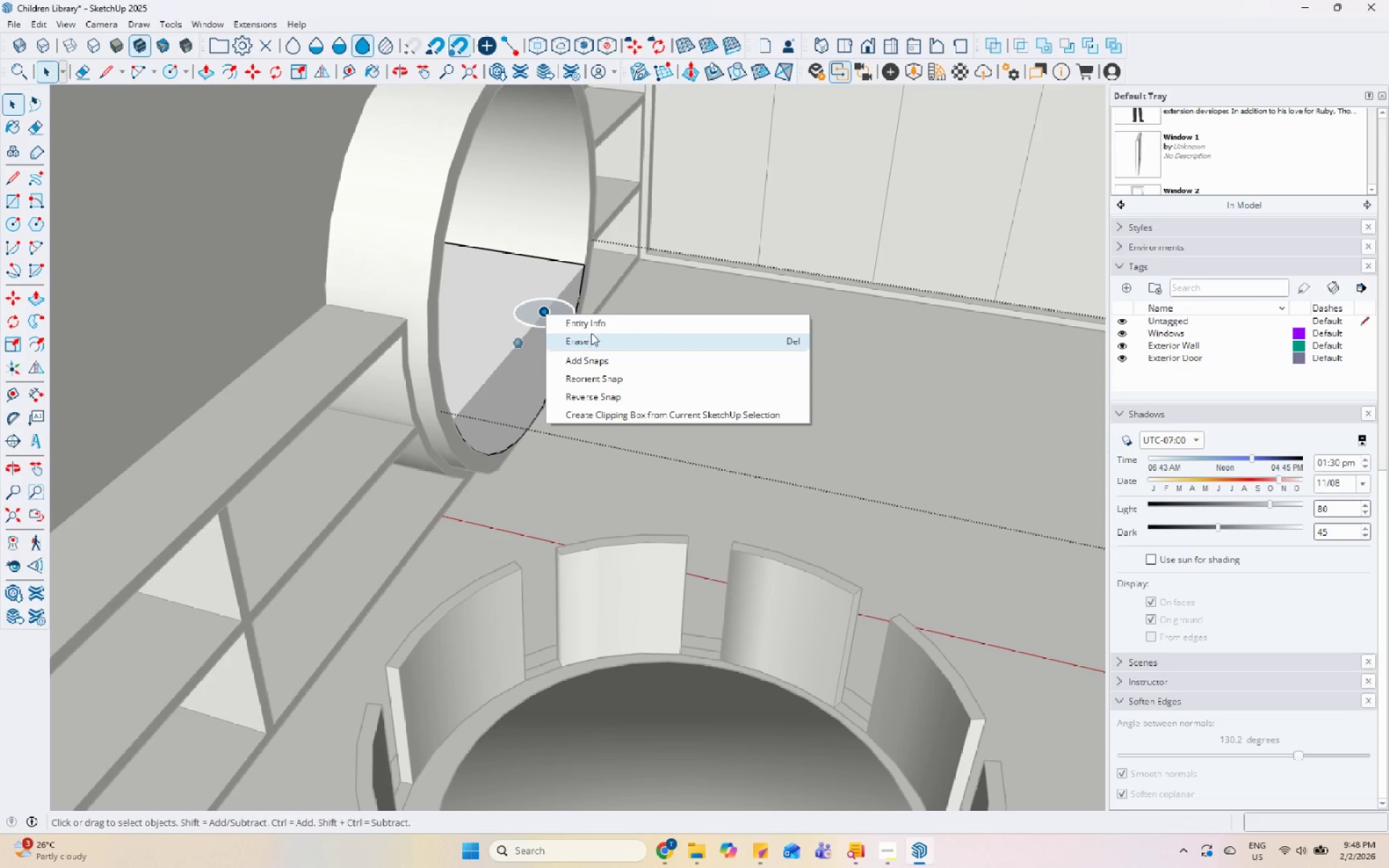 
left_click([595, 335])
 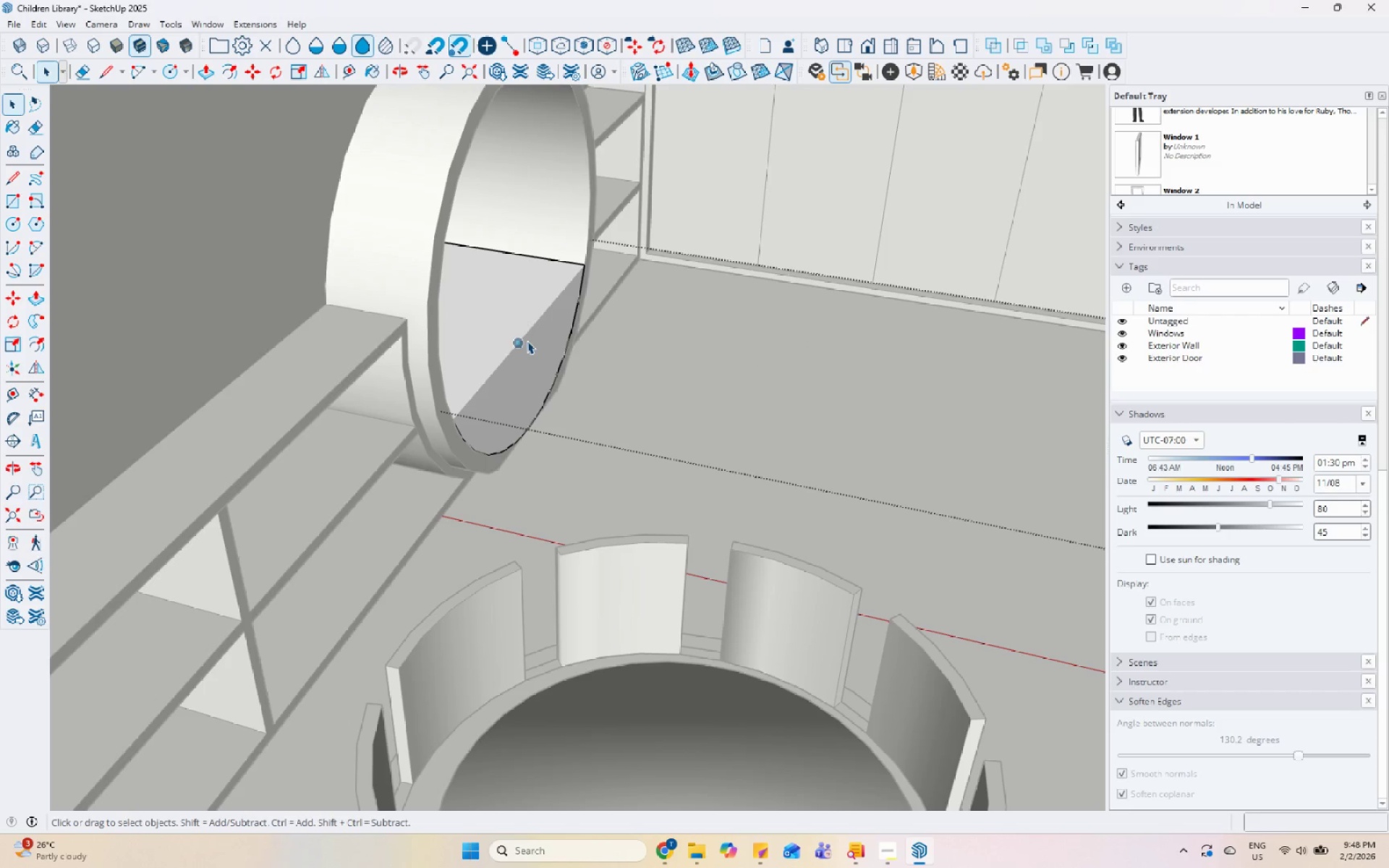 
left_click([520, 341])
 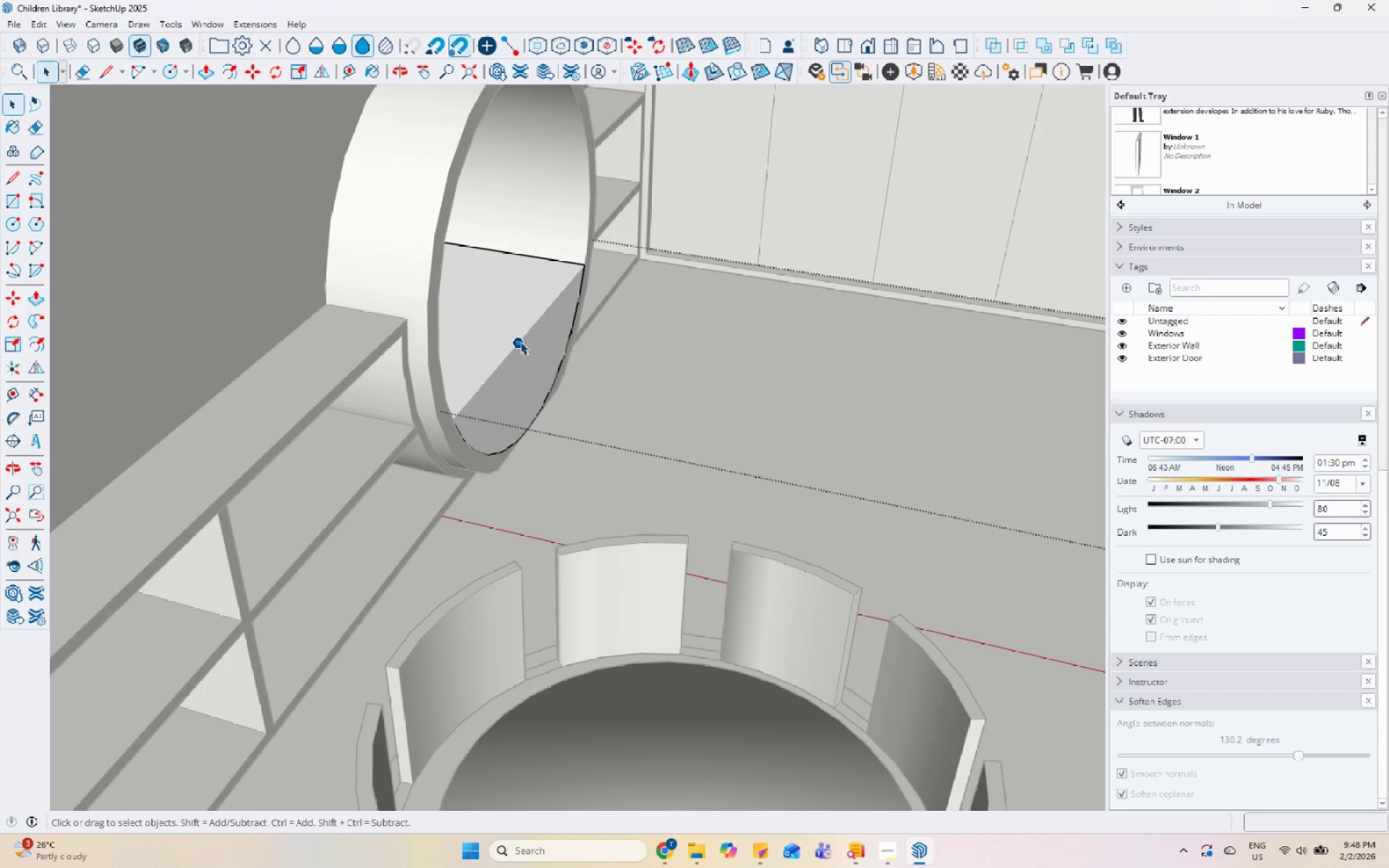 
right_click([520, 341])
 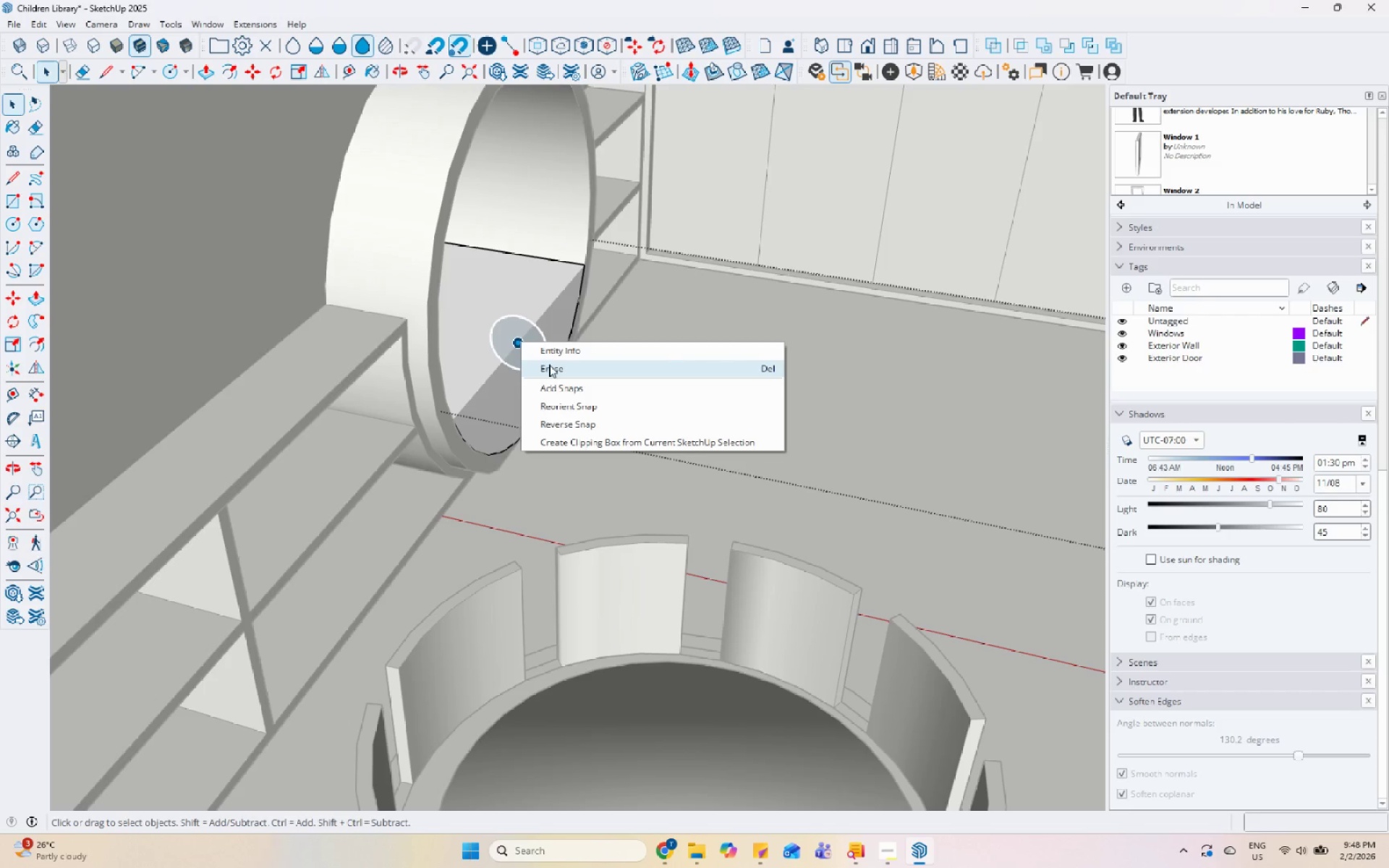 
left_click([551, 369])
 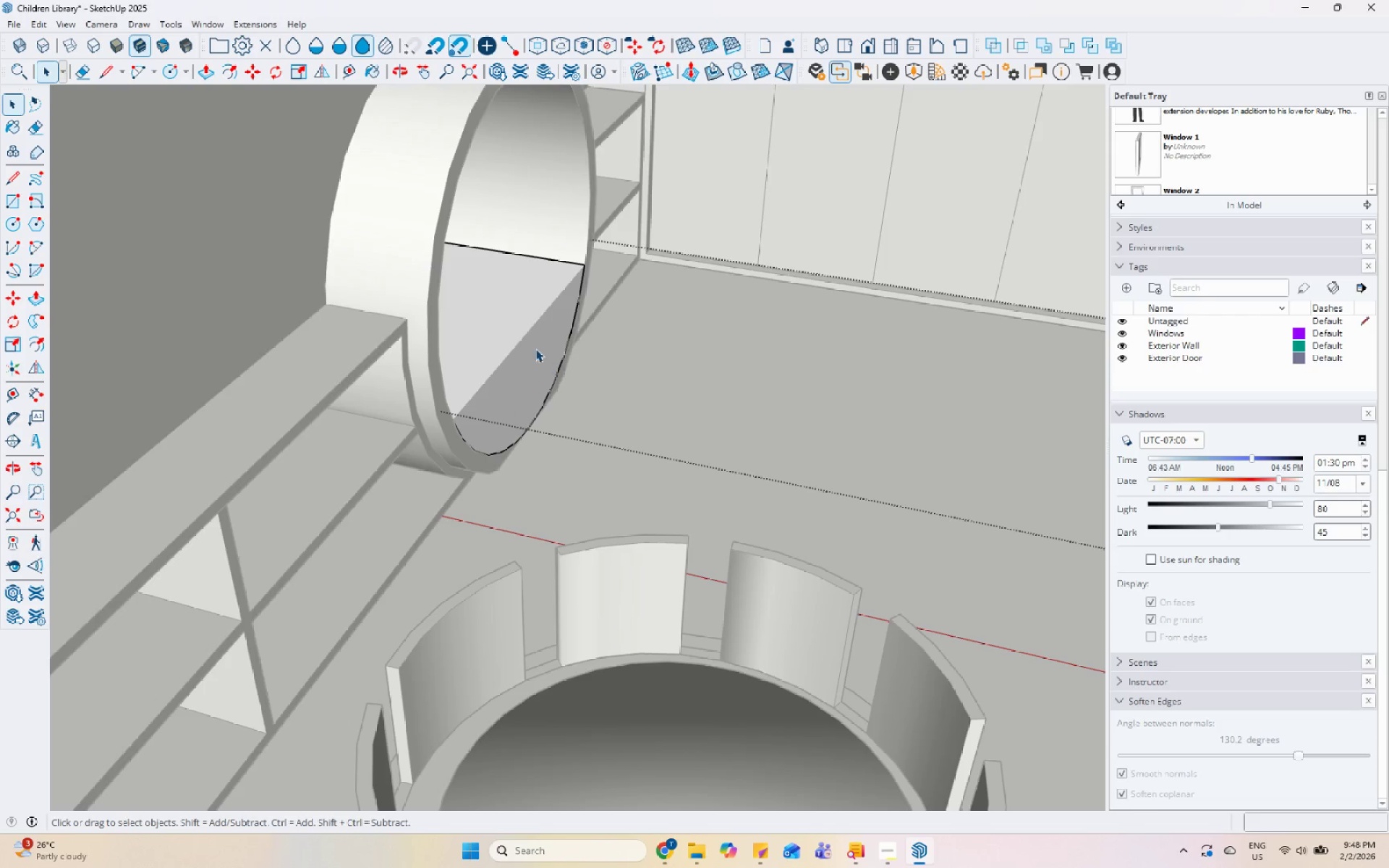 
key(Escape)
 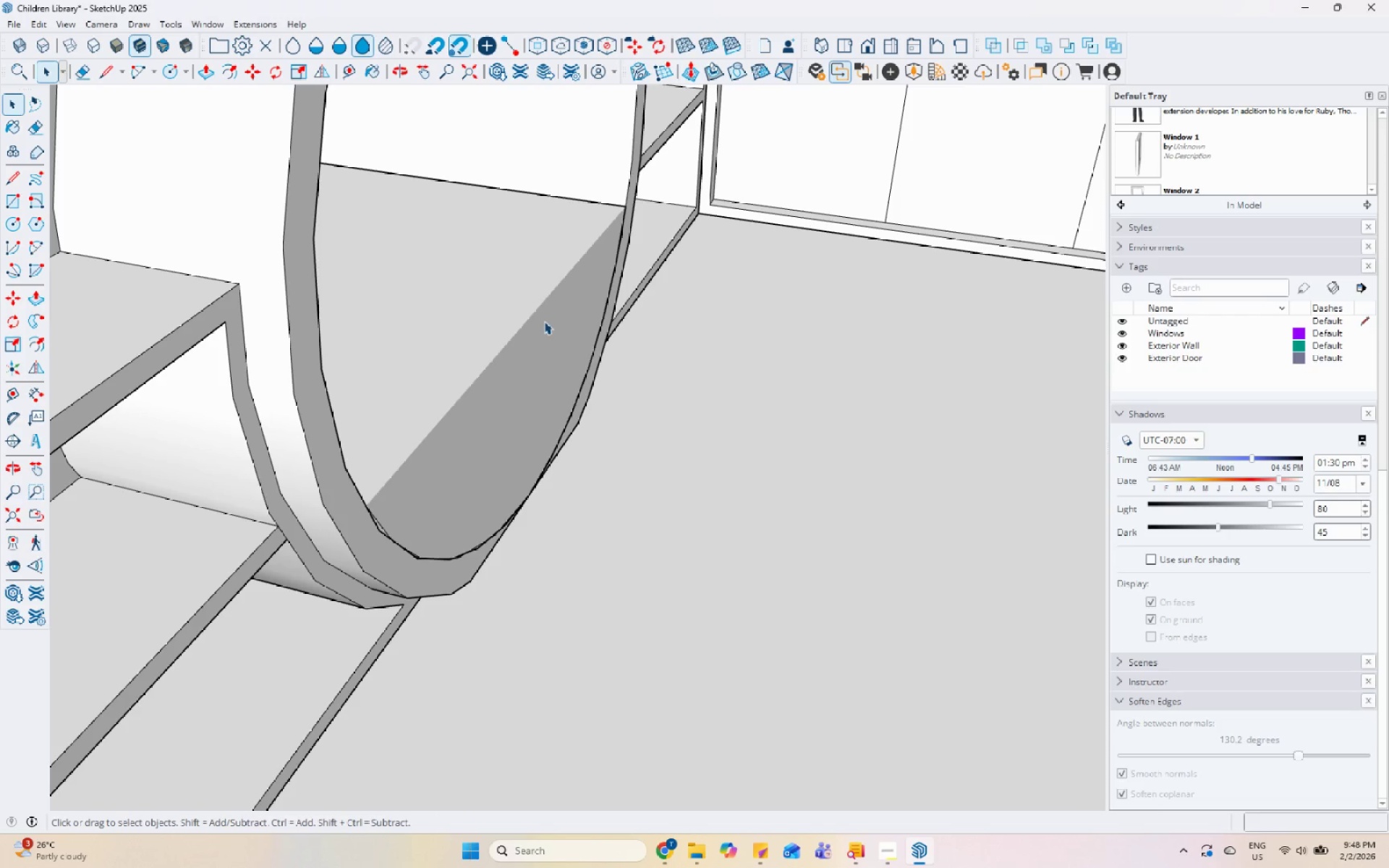 
double_click([544, 321])
 